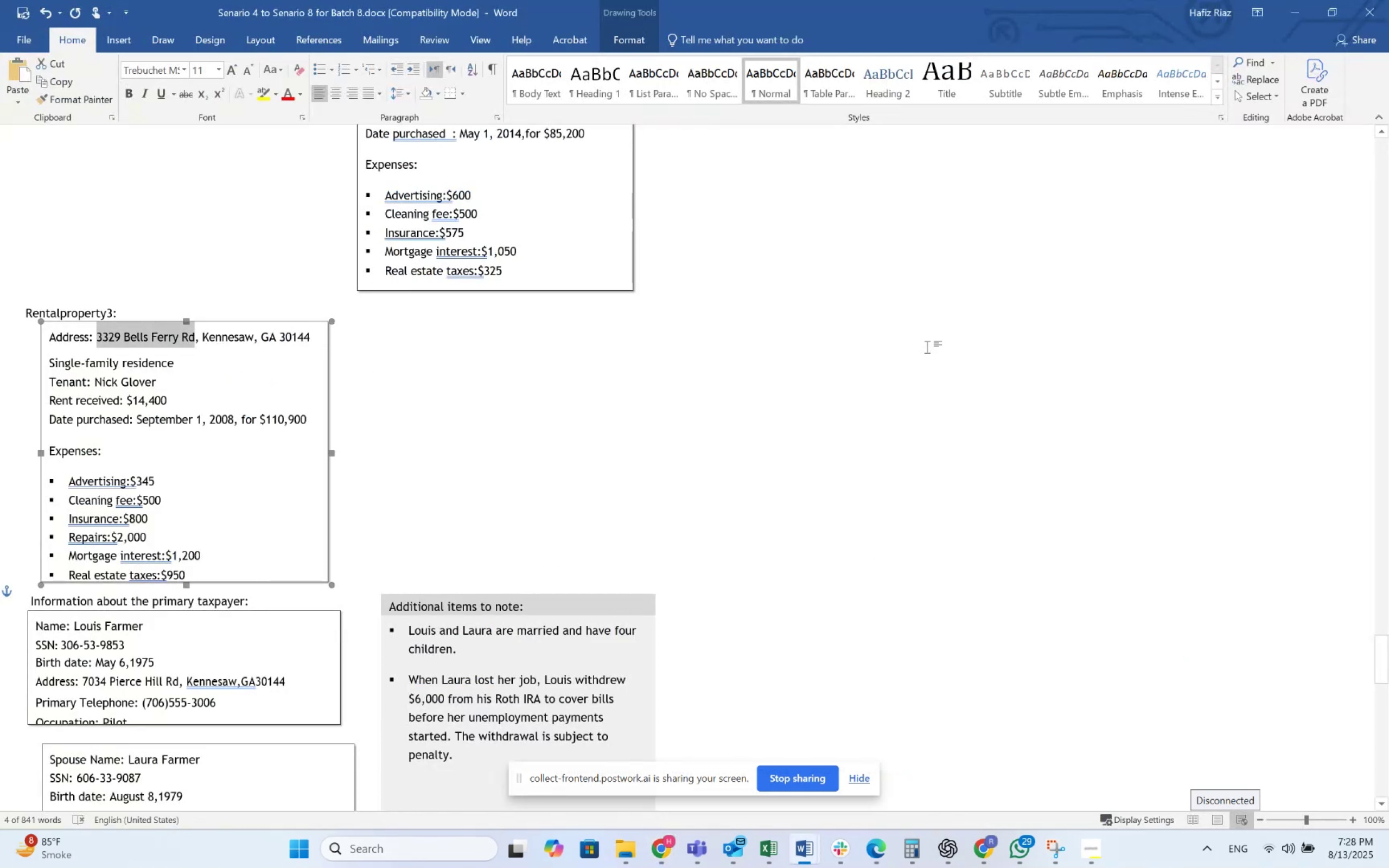 
key(Alt+Tab)
 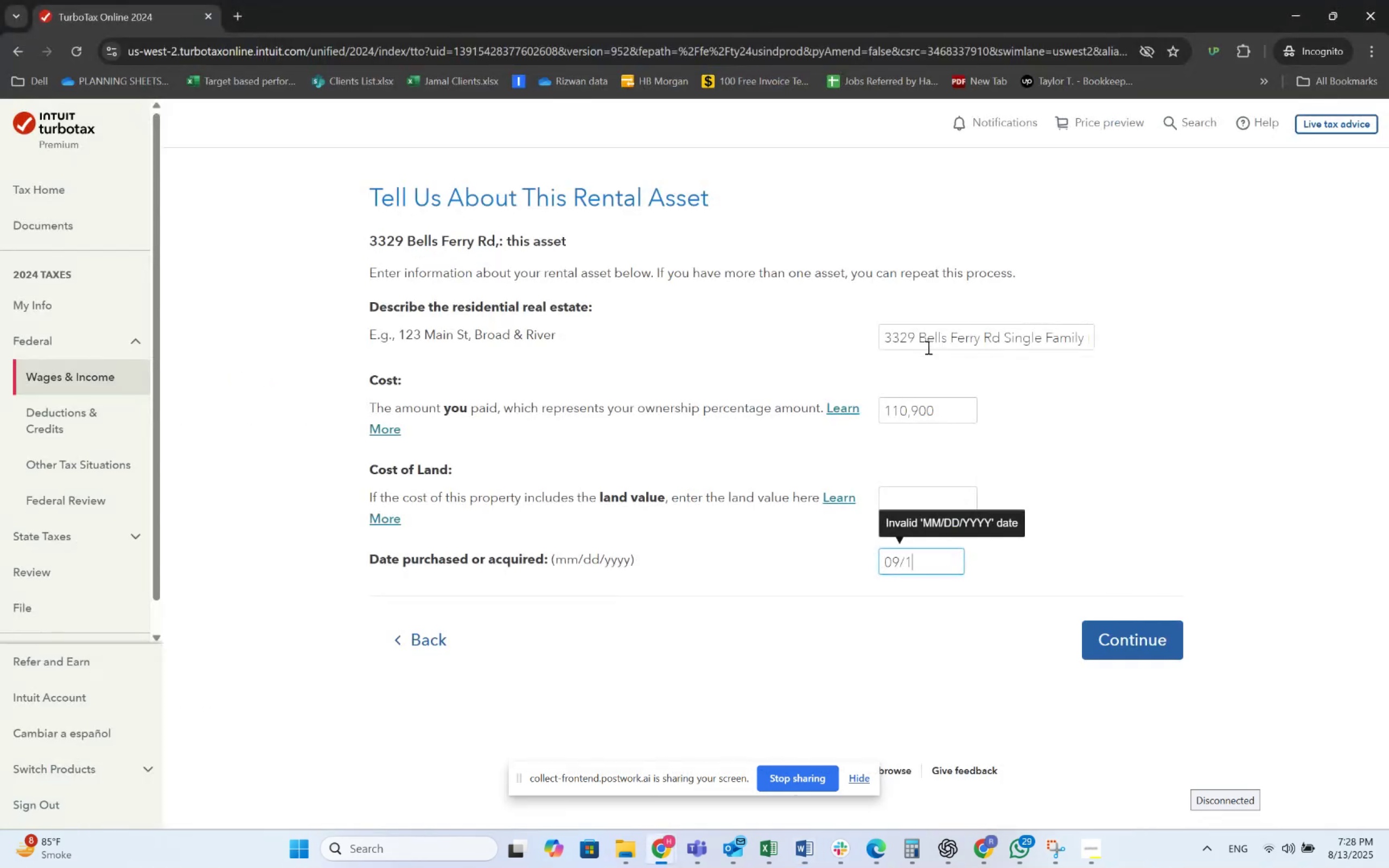 
key(NumpadDivide)
 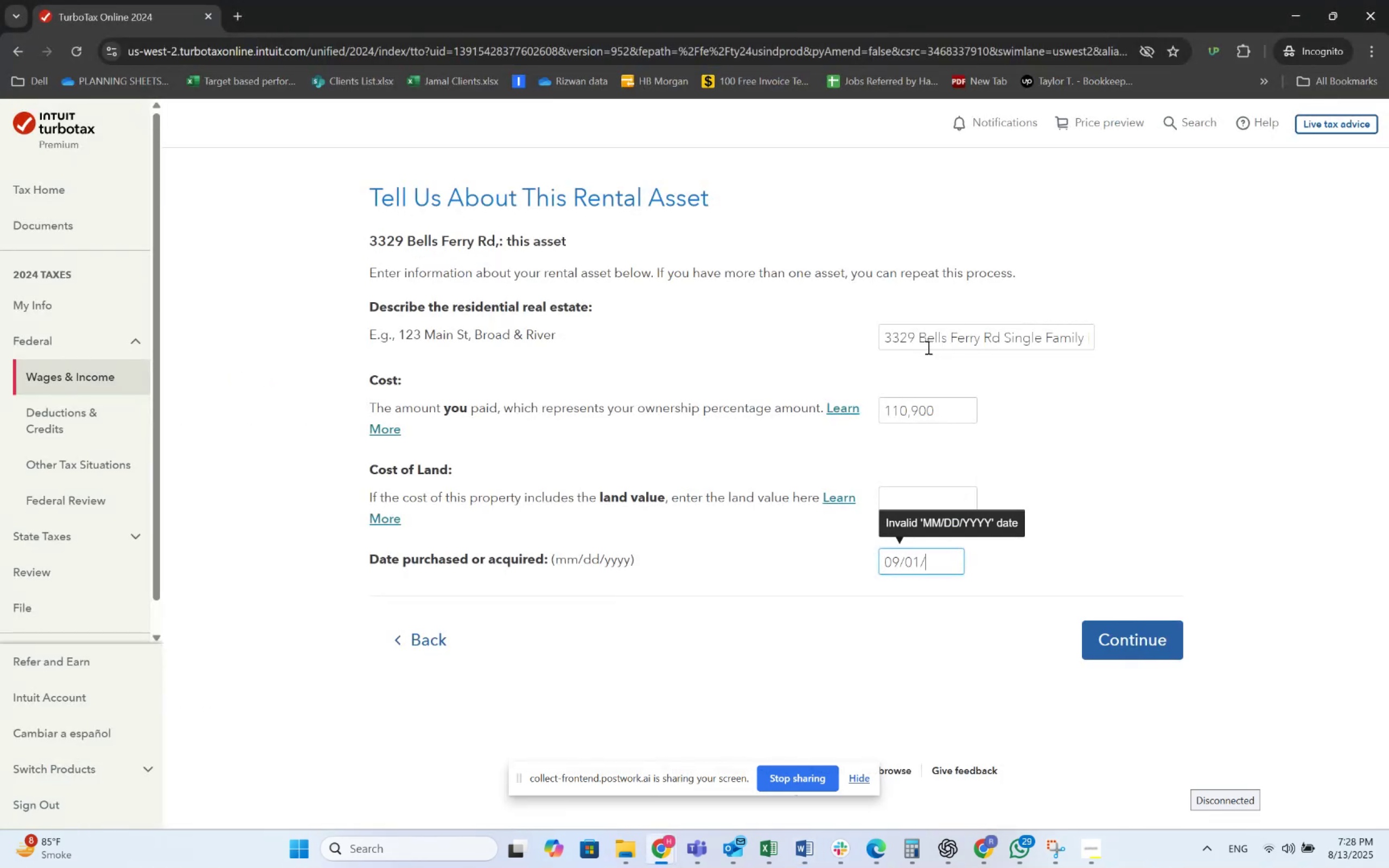 
key(Numpad2)
 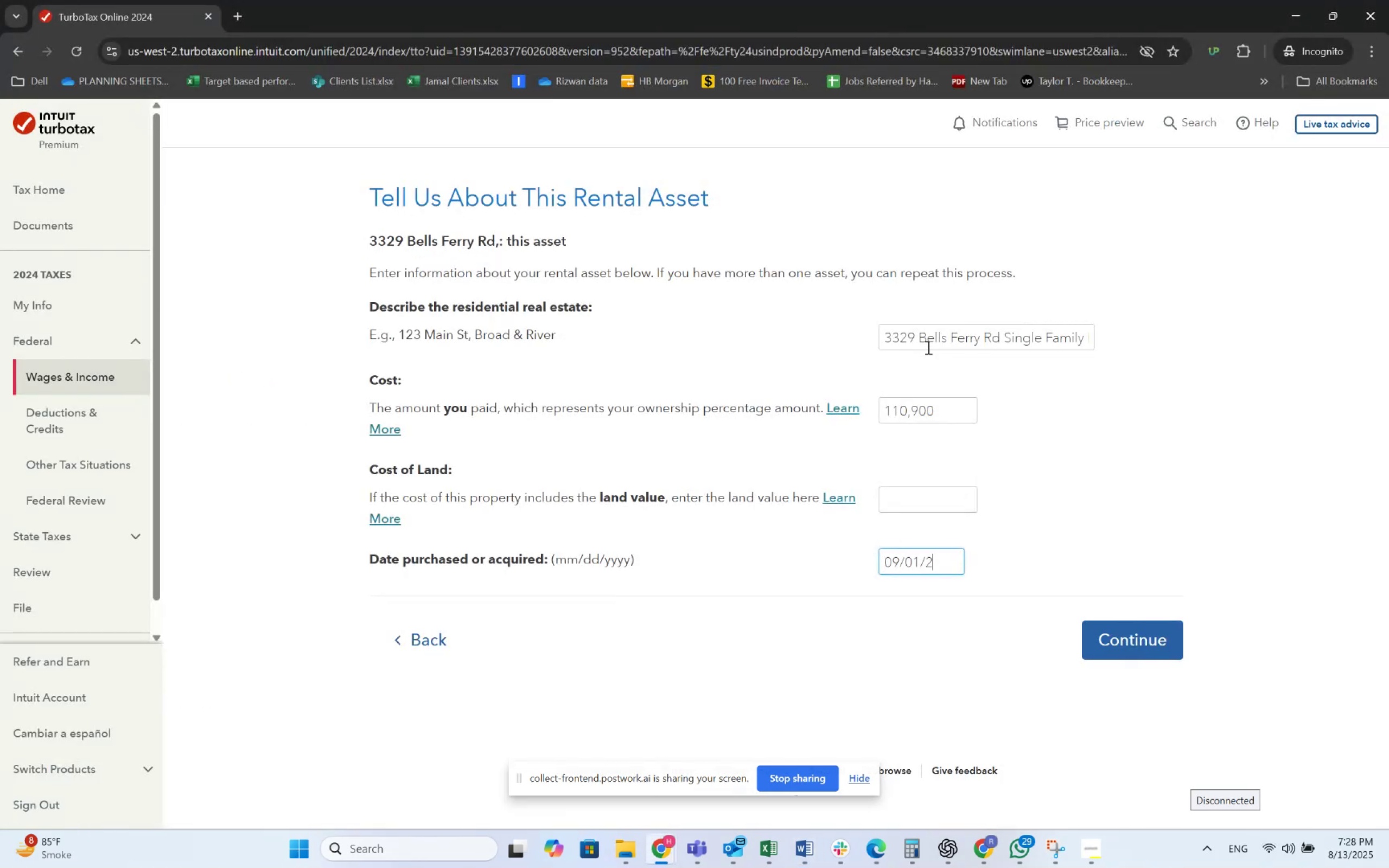 
key(Numpad0)
 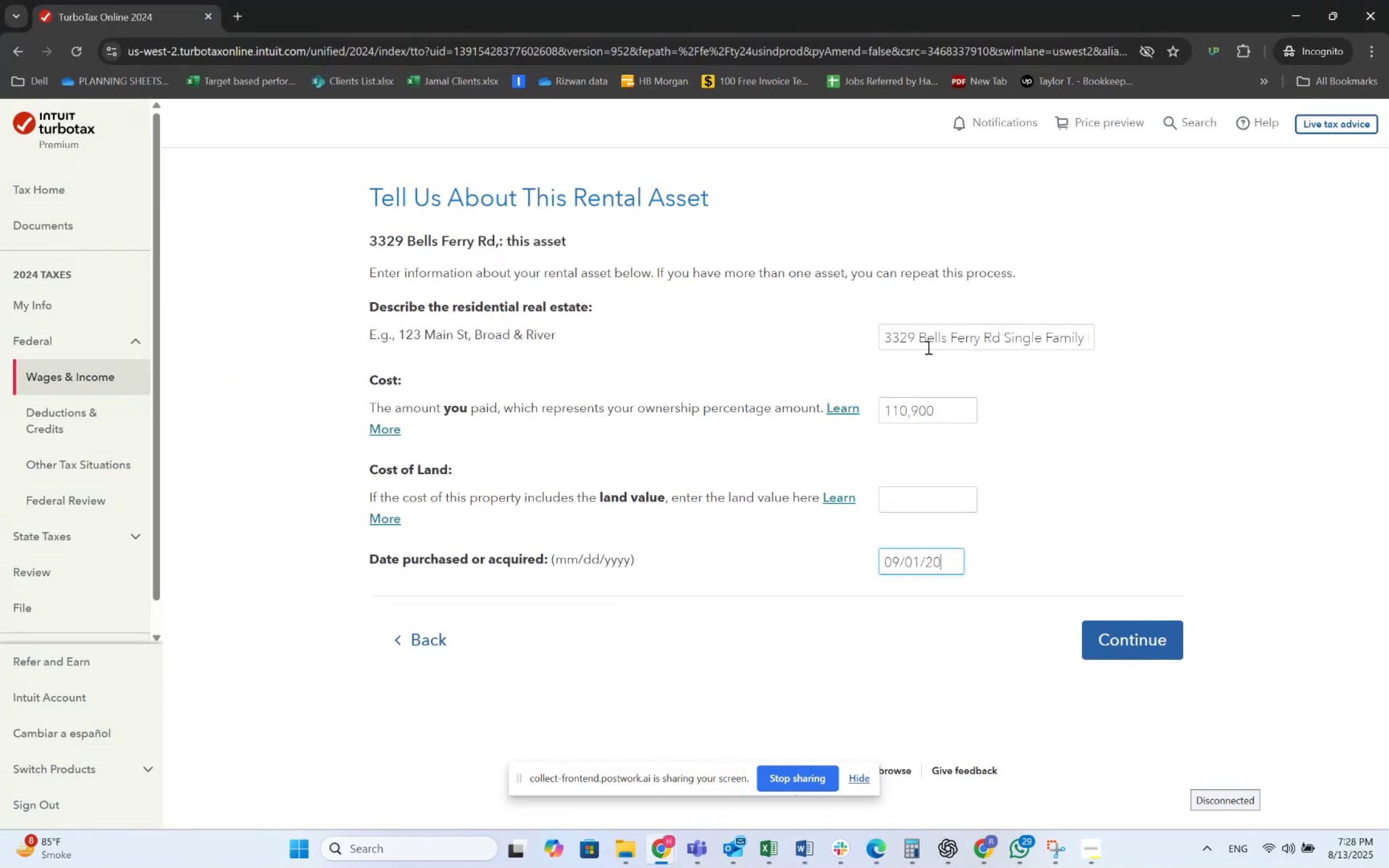 
key(Numpad0)
 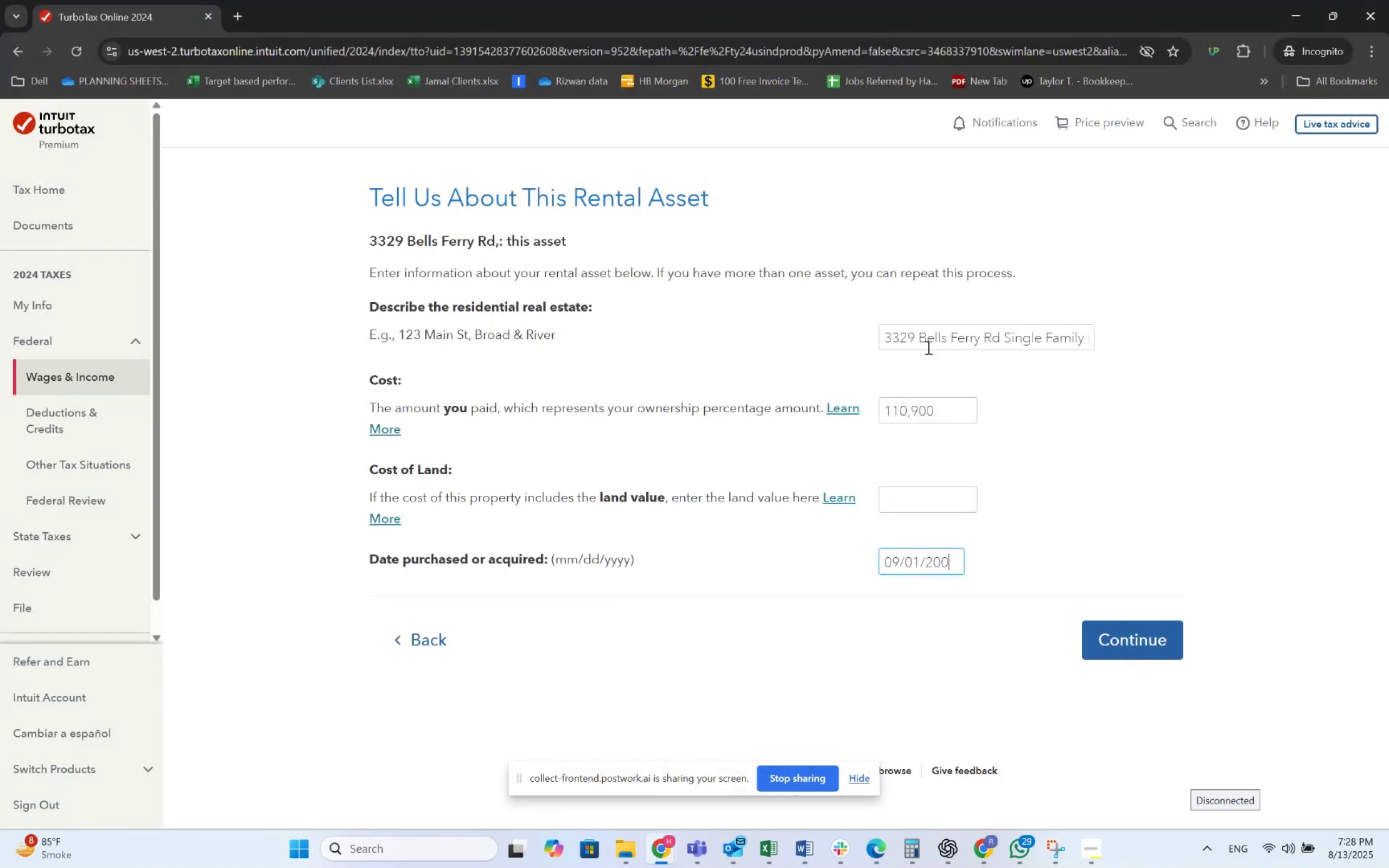 
key(Numpad8)
 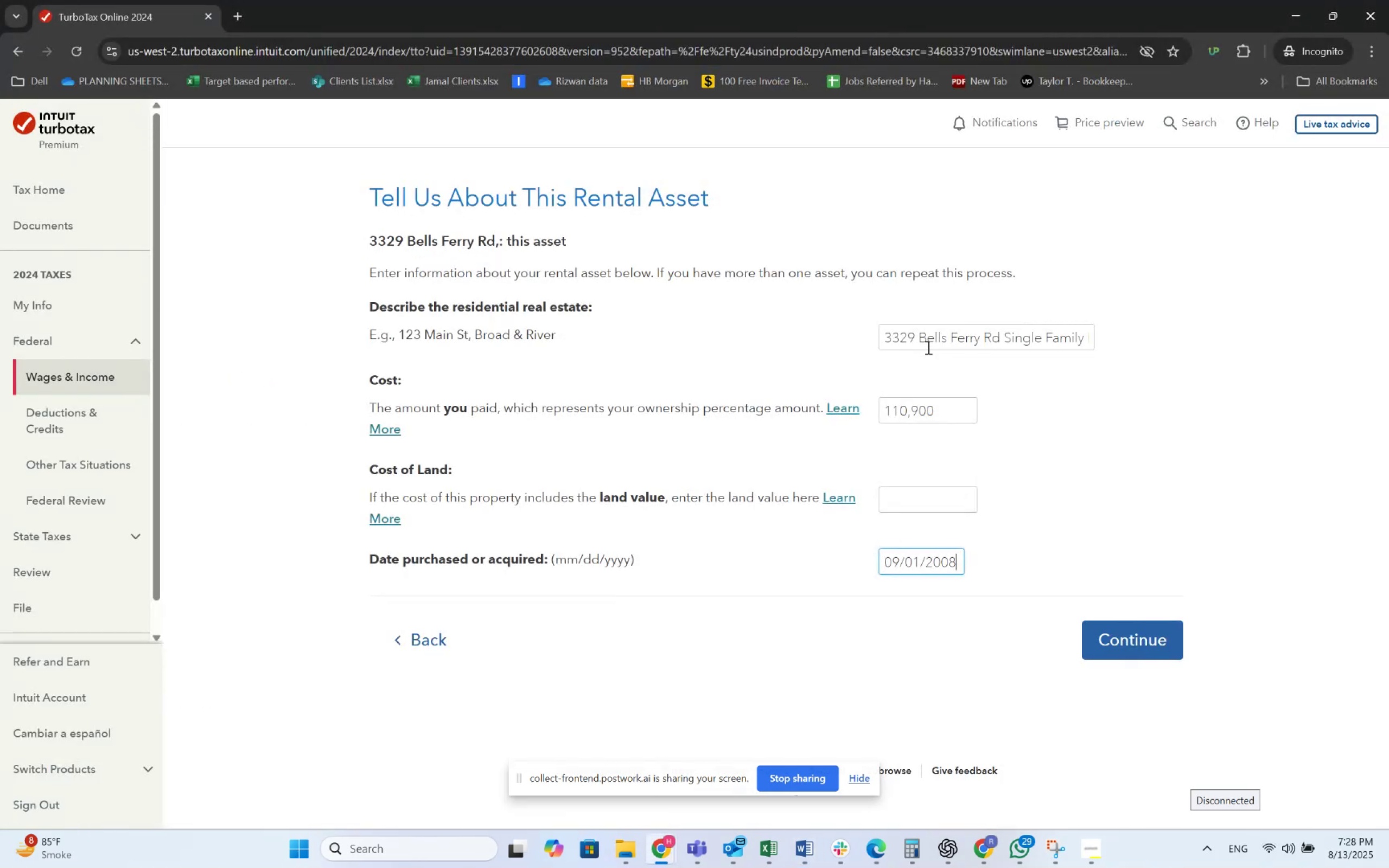 
key(Tab)
 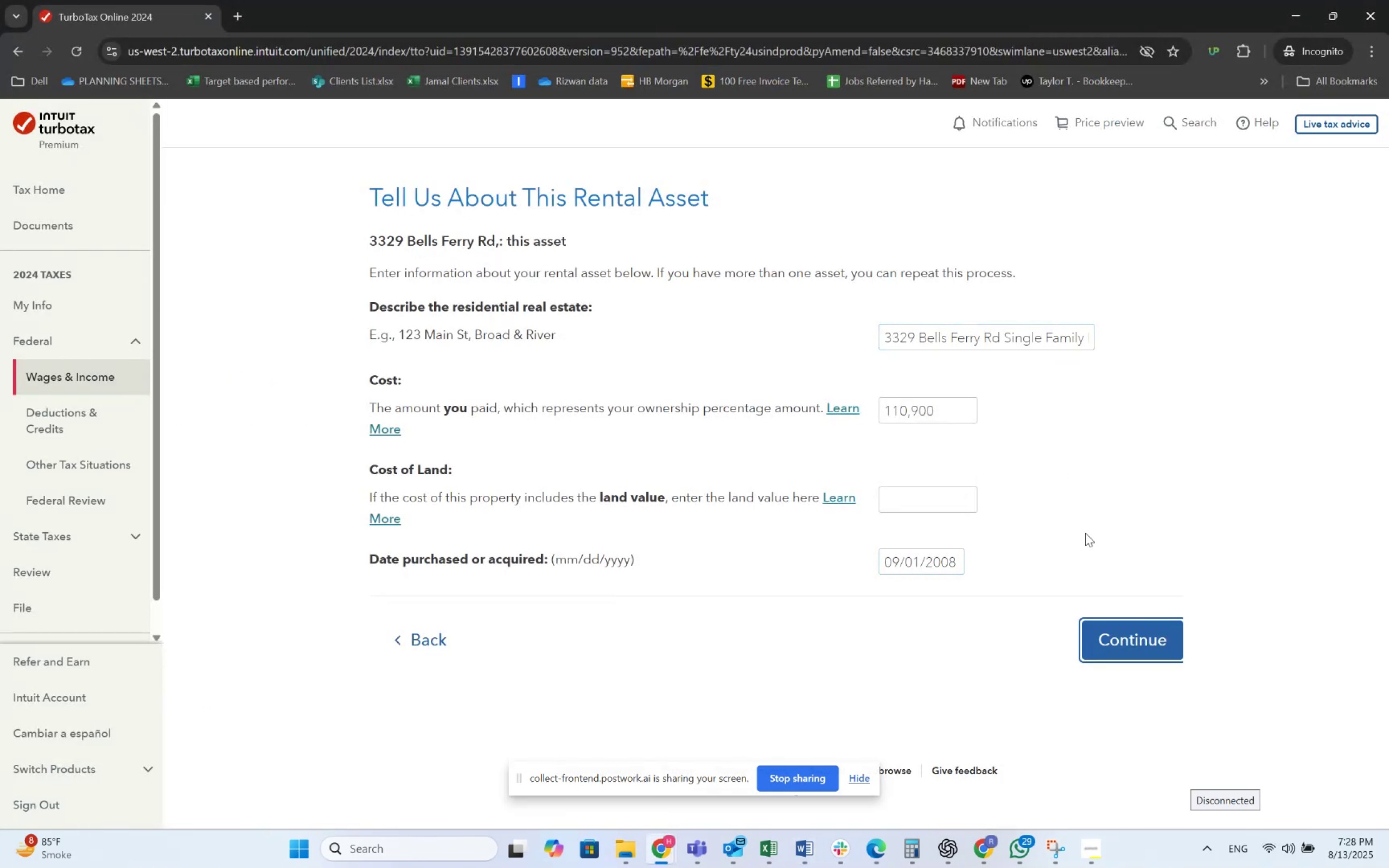 
left_click([1154, 654])
 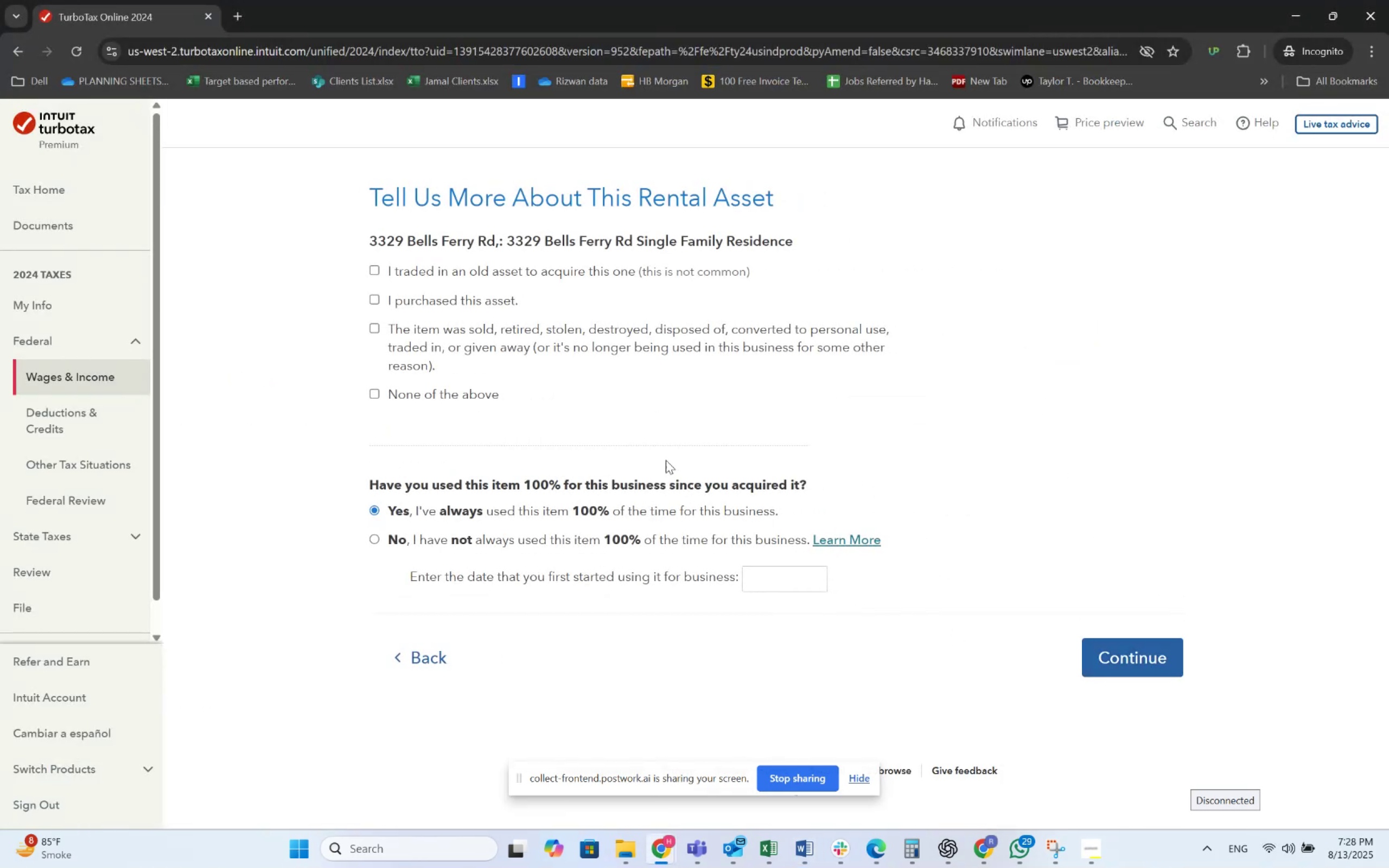 
left_click([427, 297])
 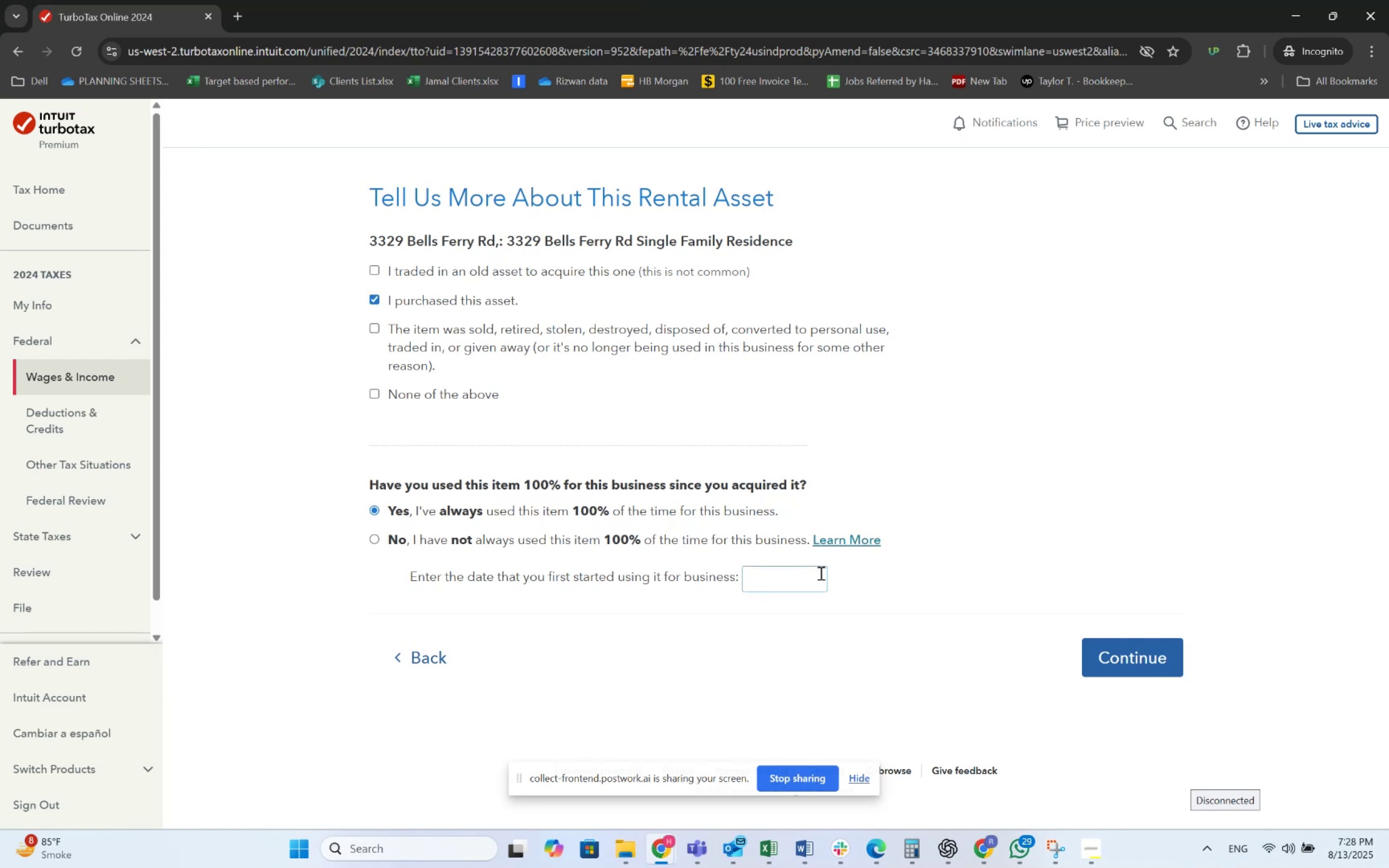 
wait(6.88)
 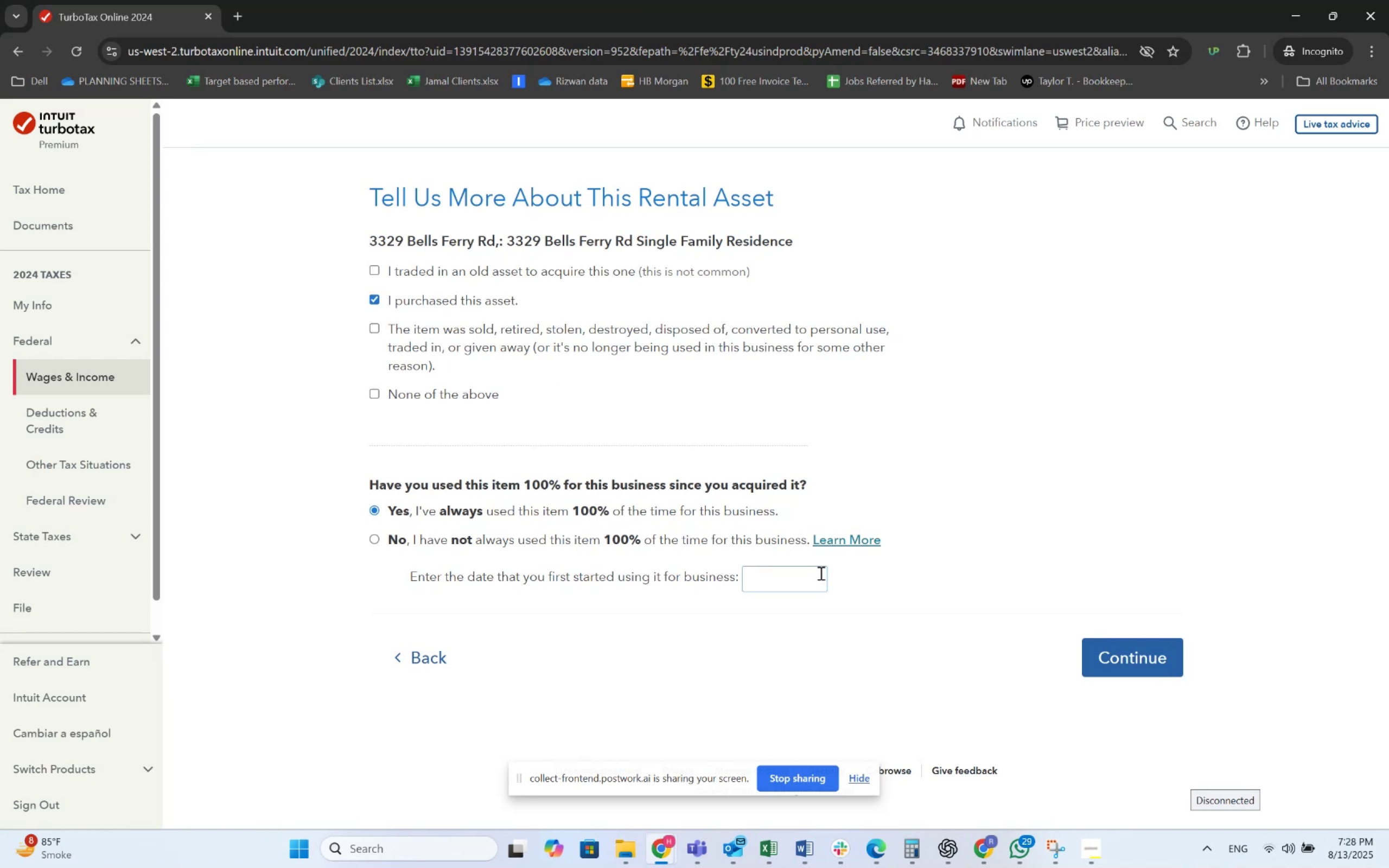 
key(Alt+AltLeft)
 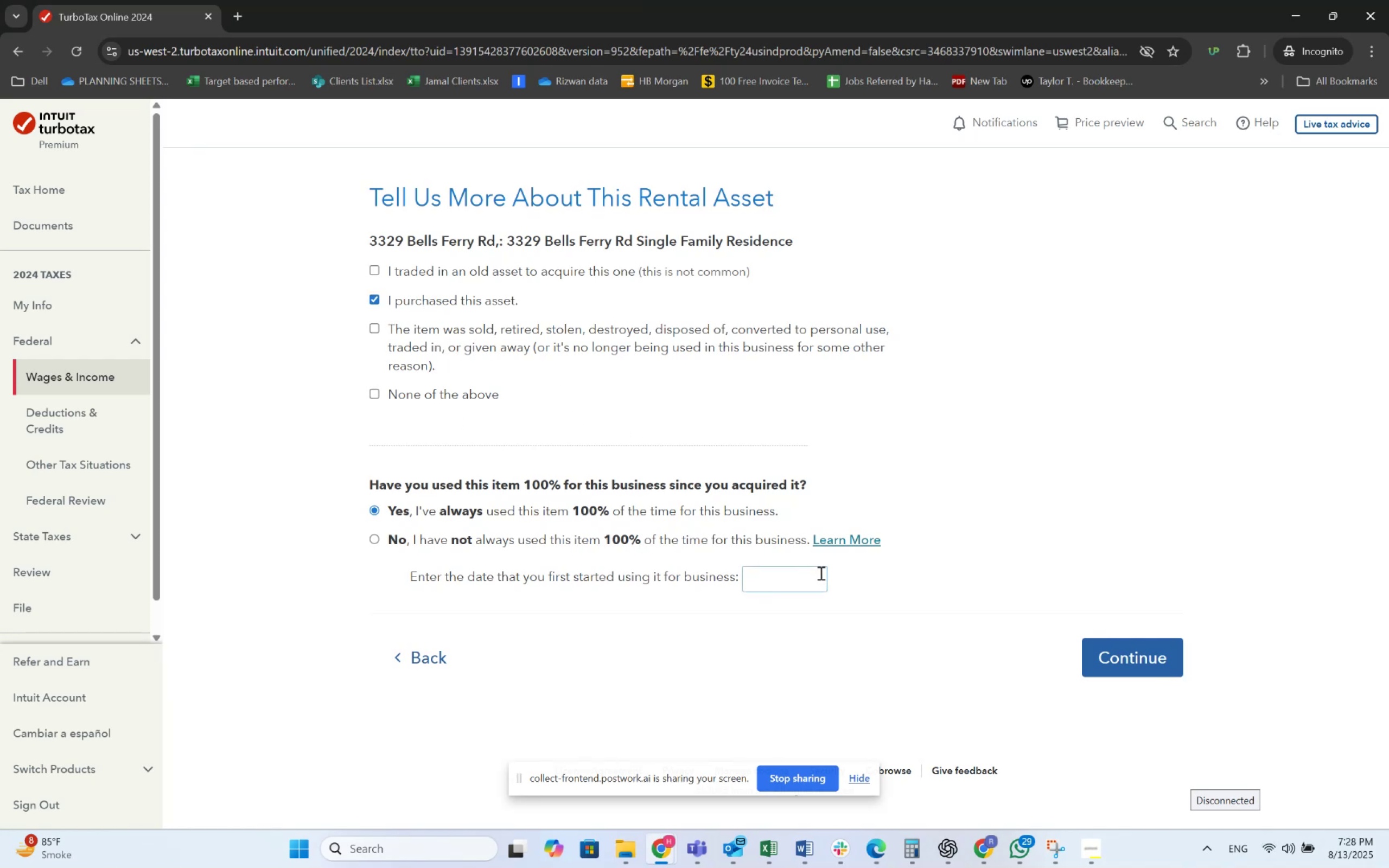 
key(Alt+Tab)
 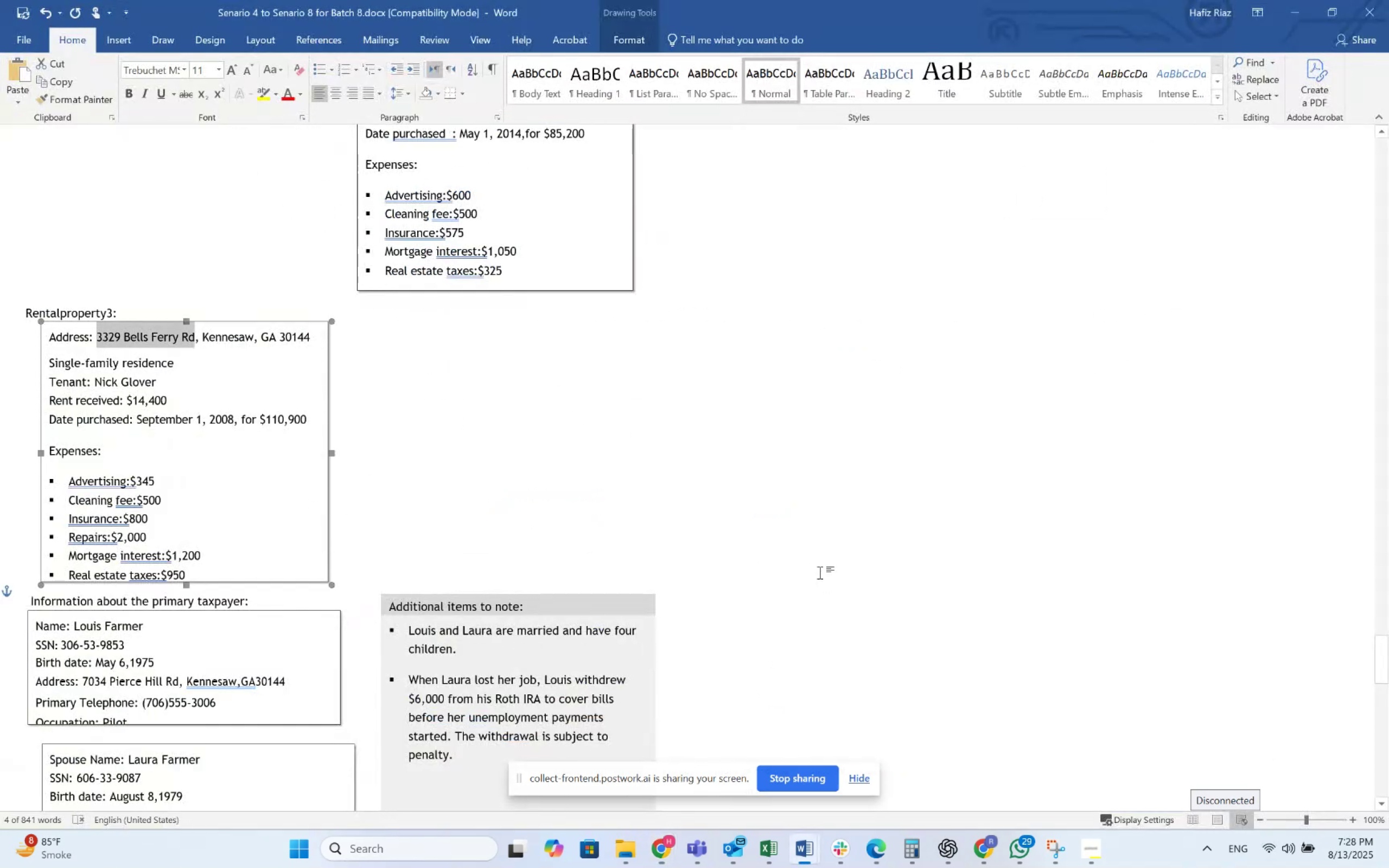 
key(Alt+AltLeft)
 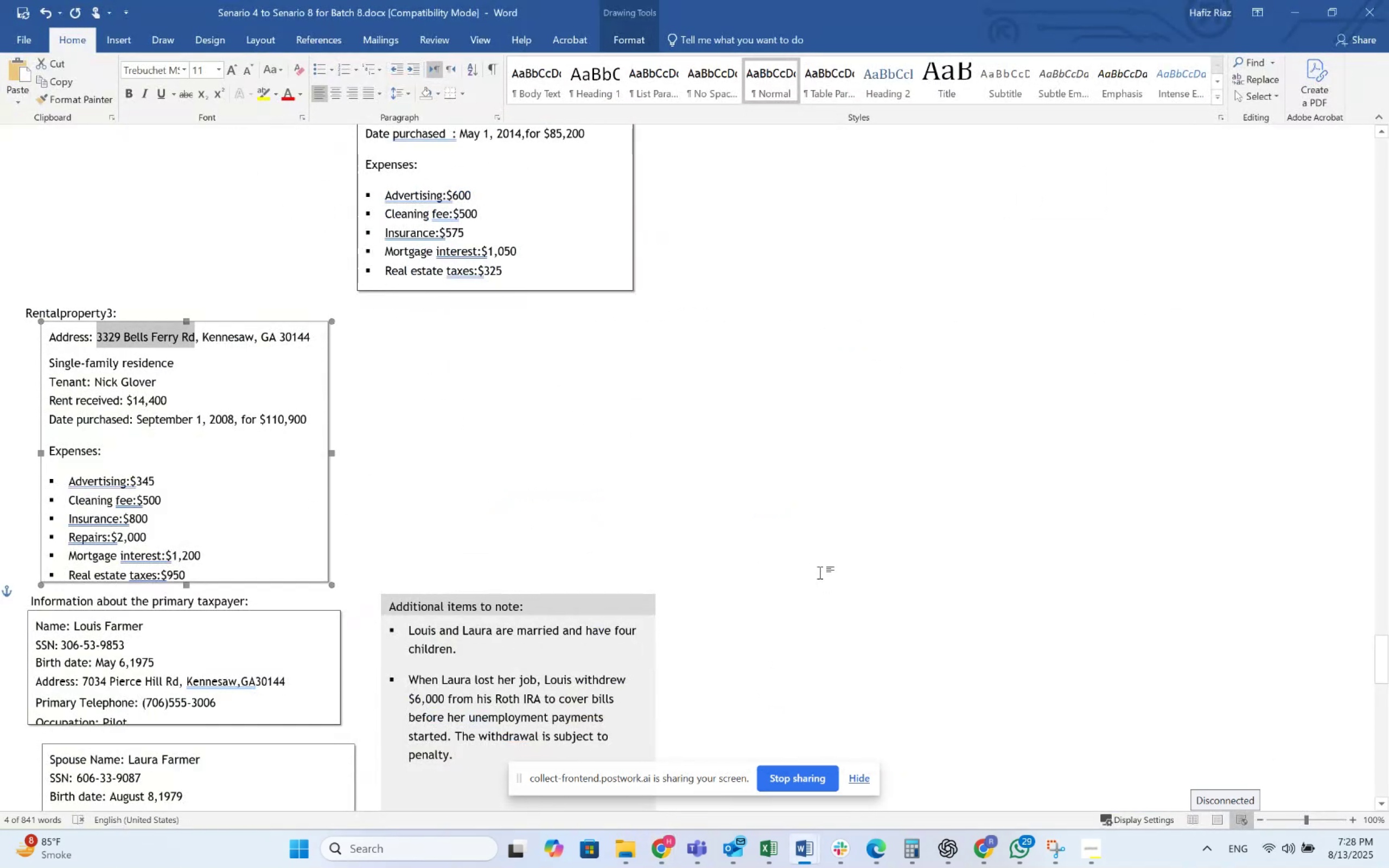 
key(Alt+Tab)
 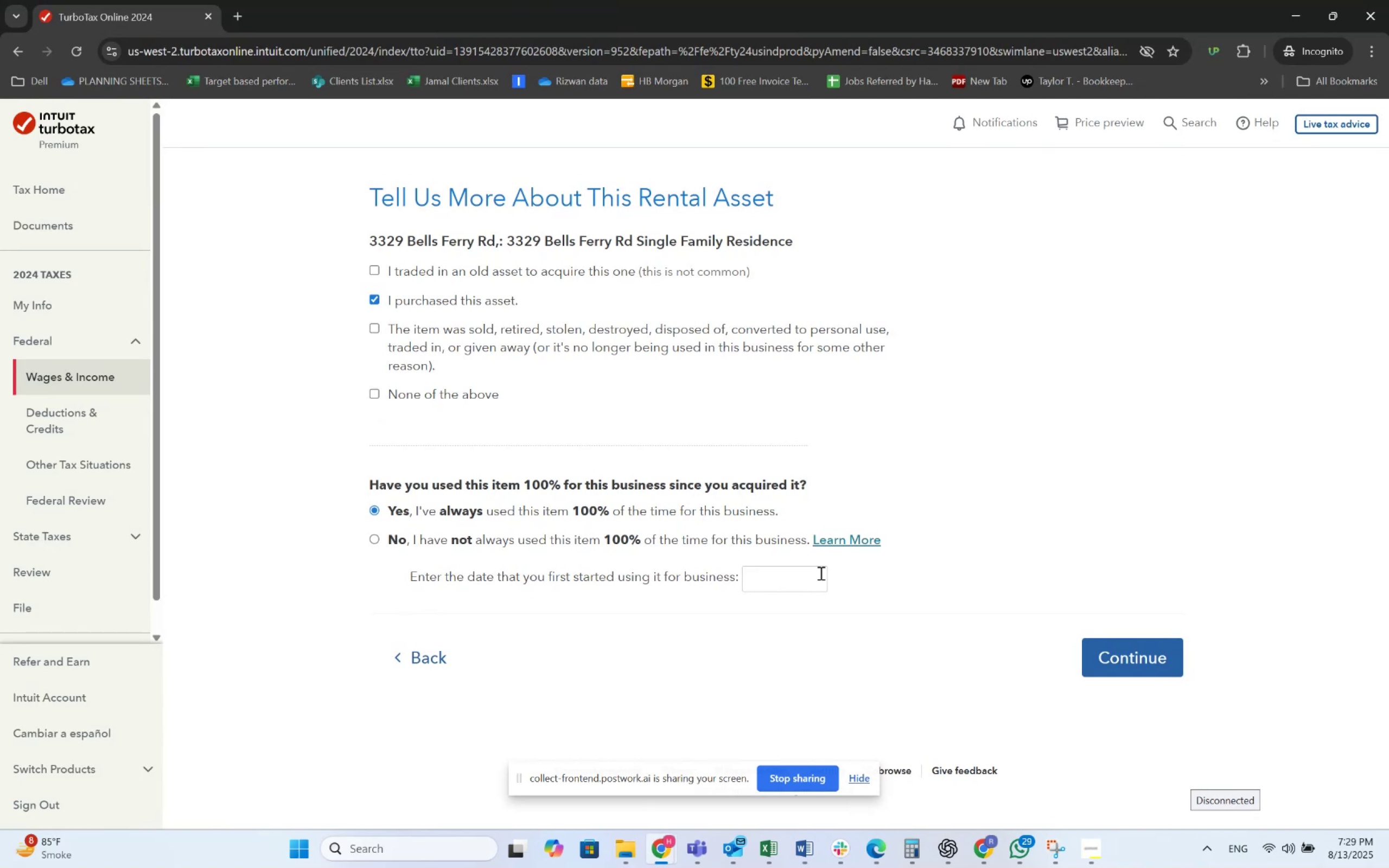 
wait(11.22)
 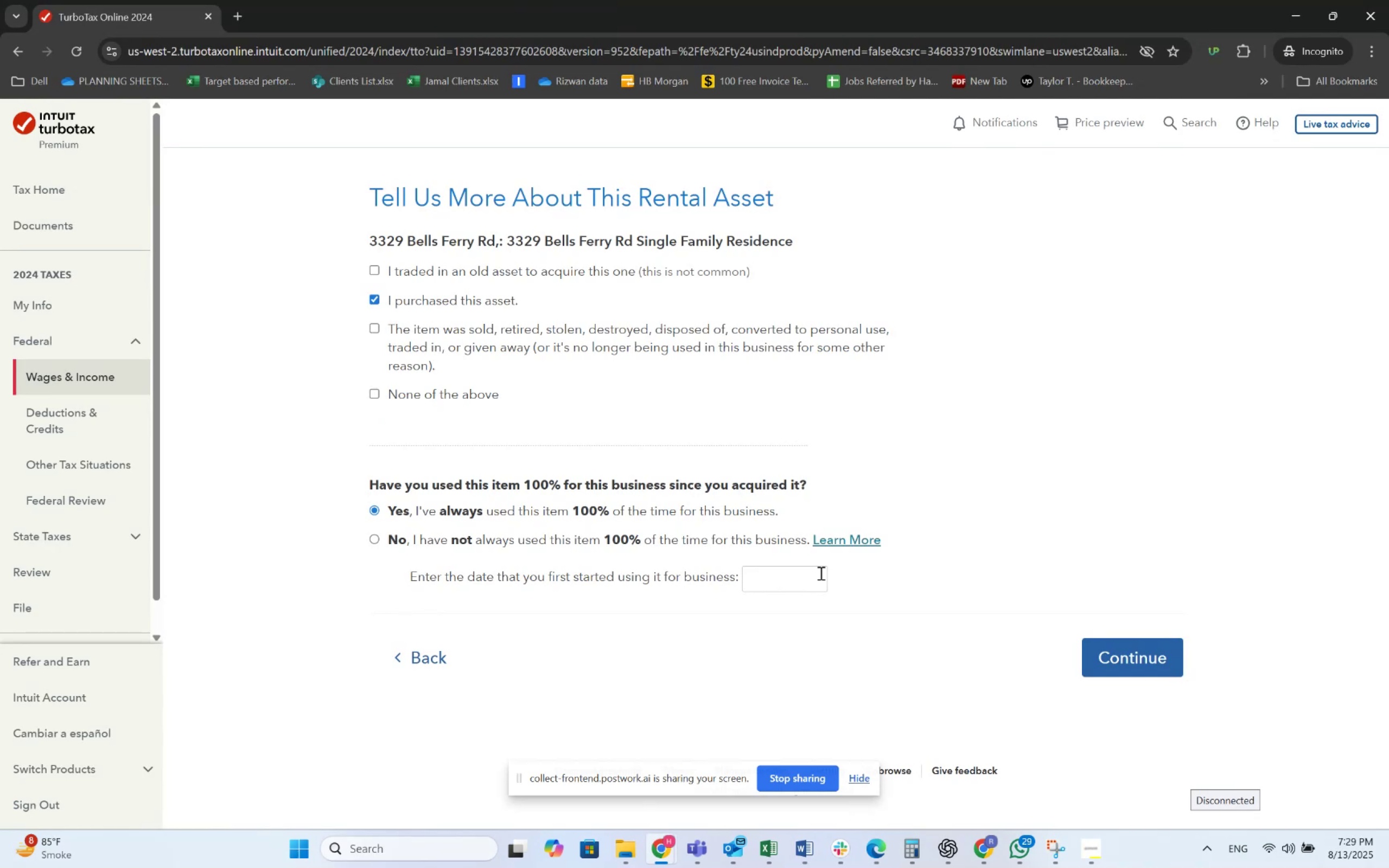 
left_click([820, 573])
 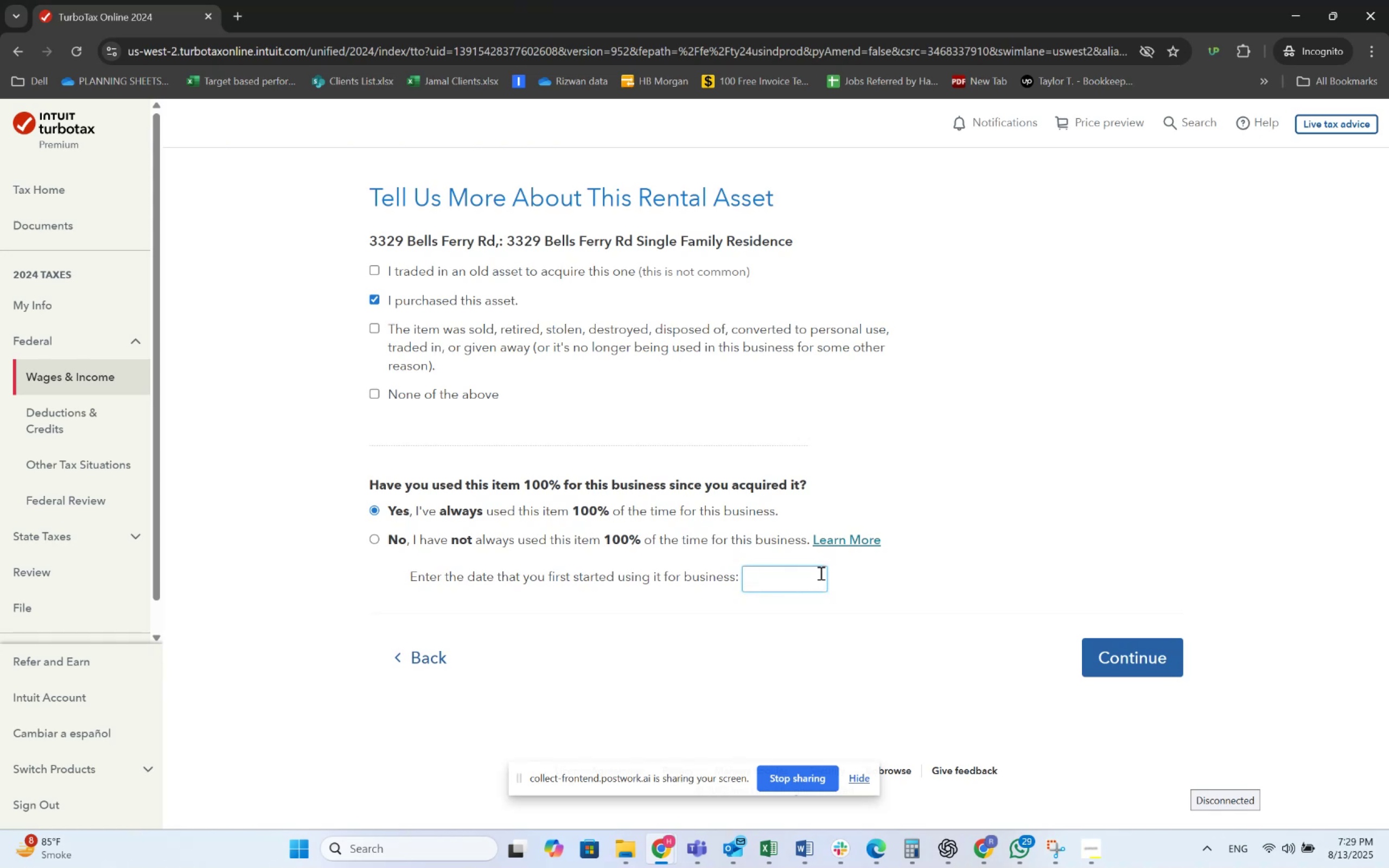 
wait(12.17)
 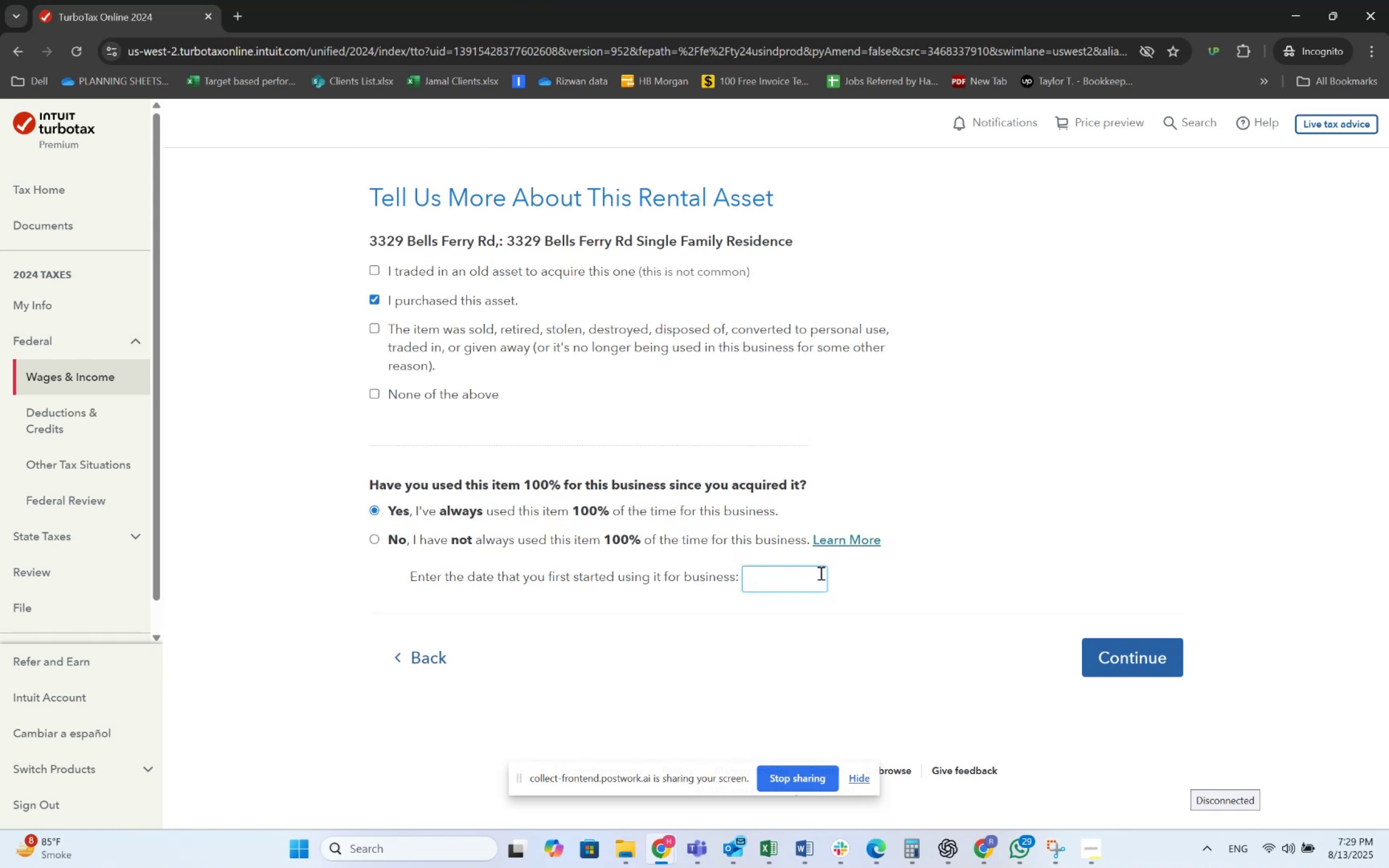 
key(Alt+AltLeft)
 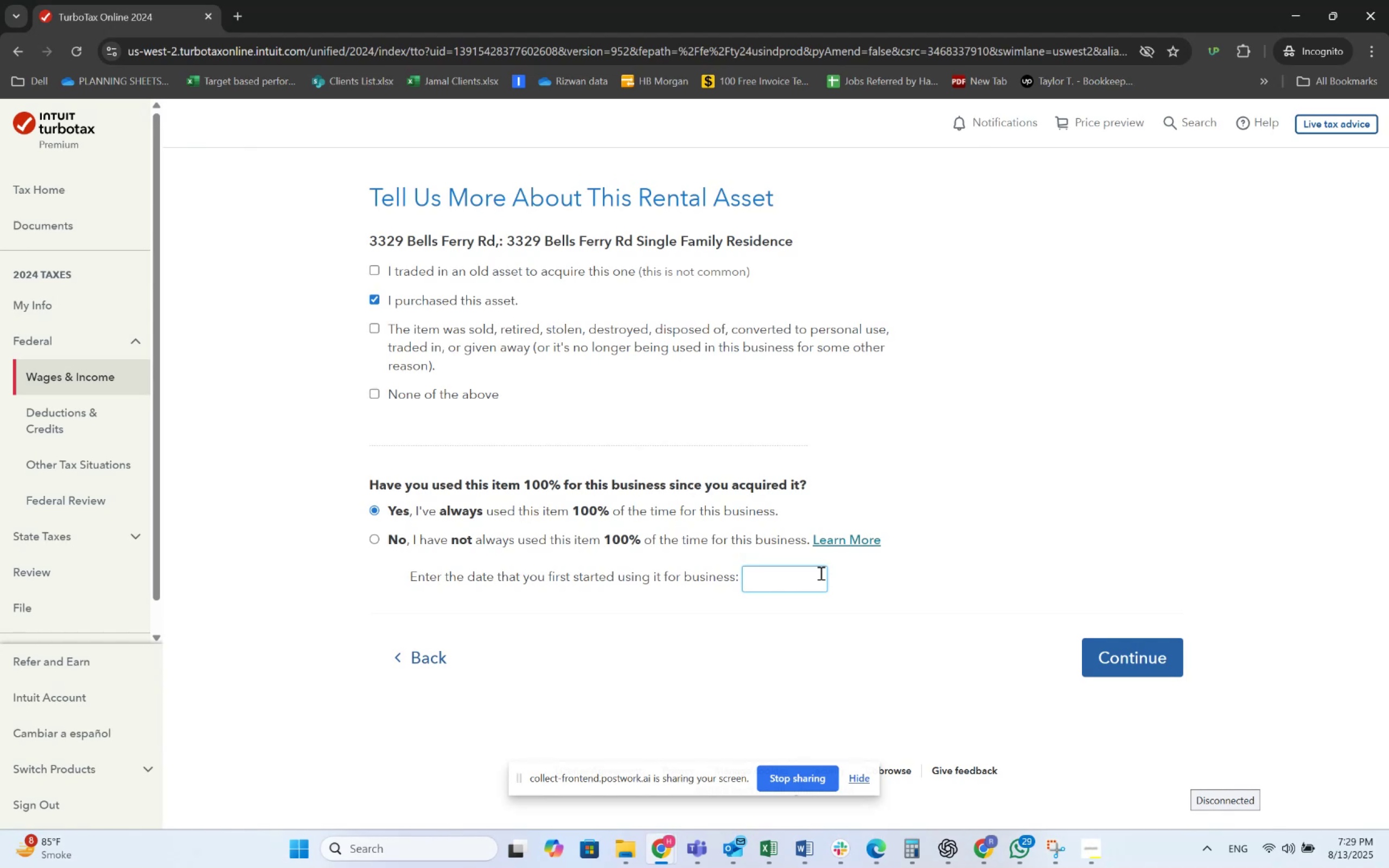 
key(Alt+Tab)
 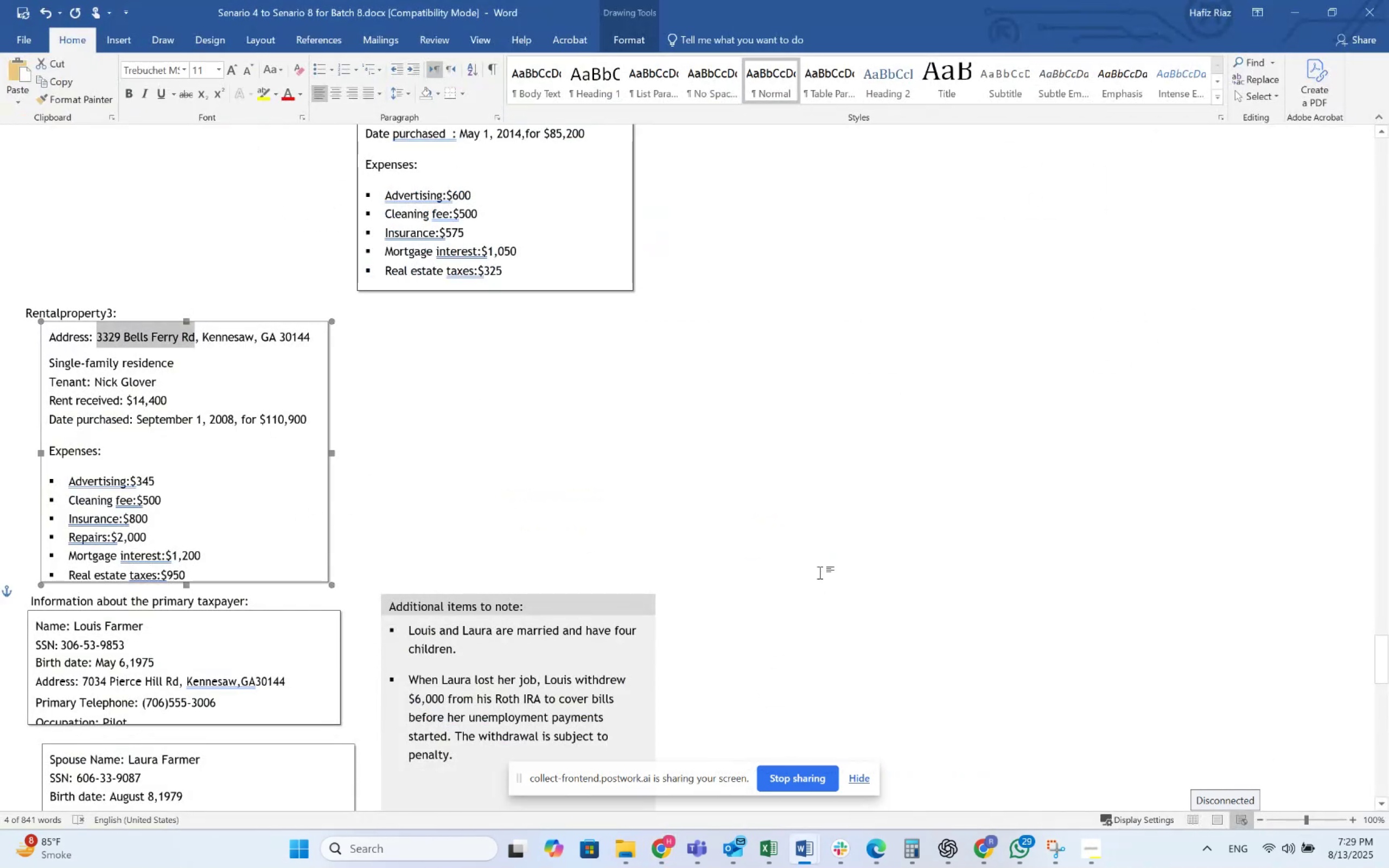 
key(Alt+AltLeft)
 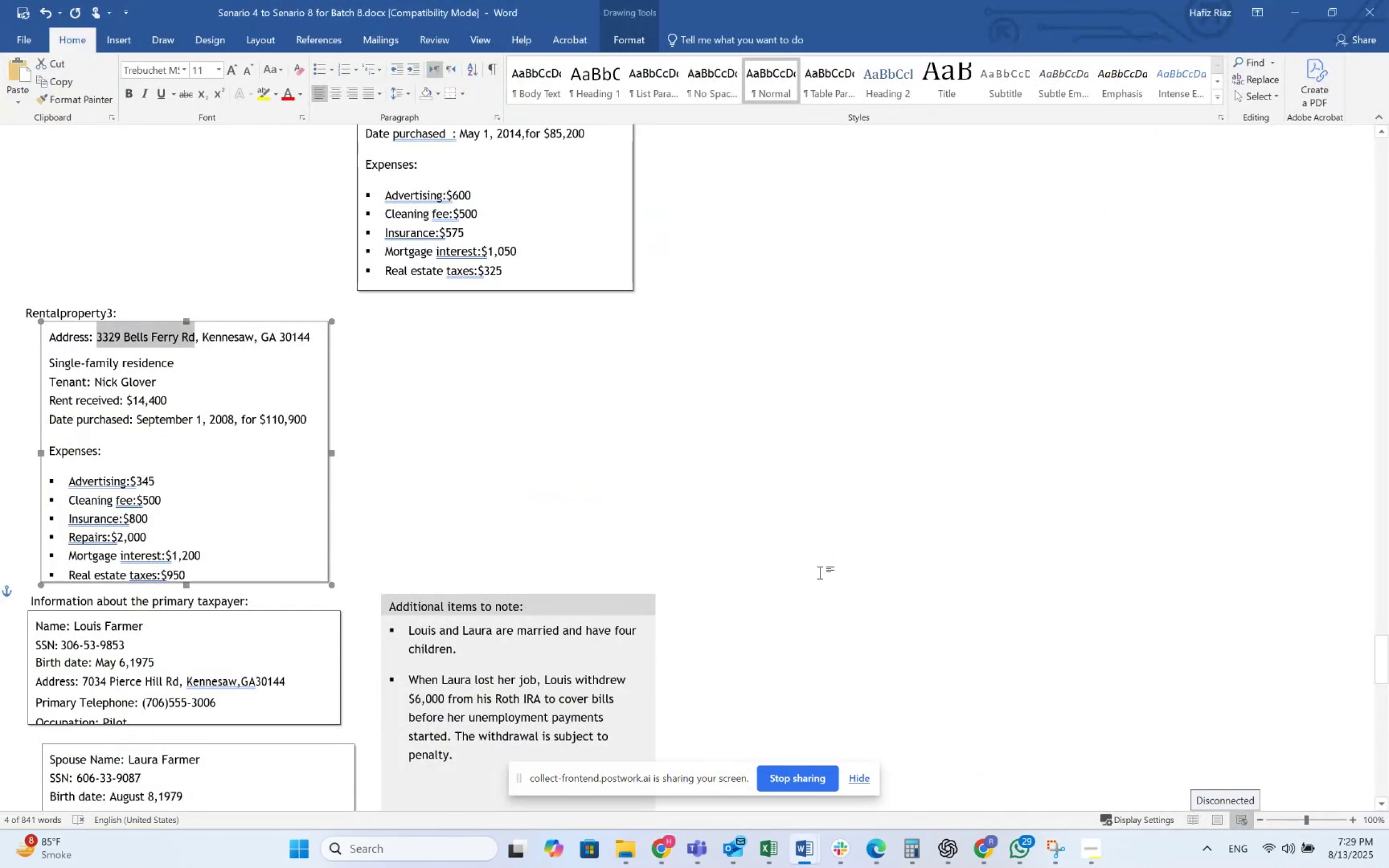 
key(Alt+Tab)
 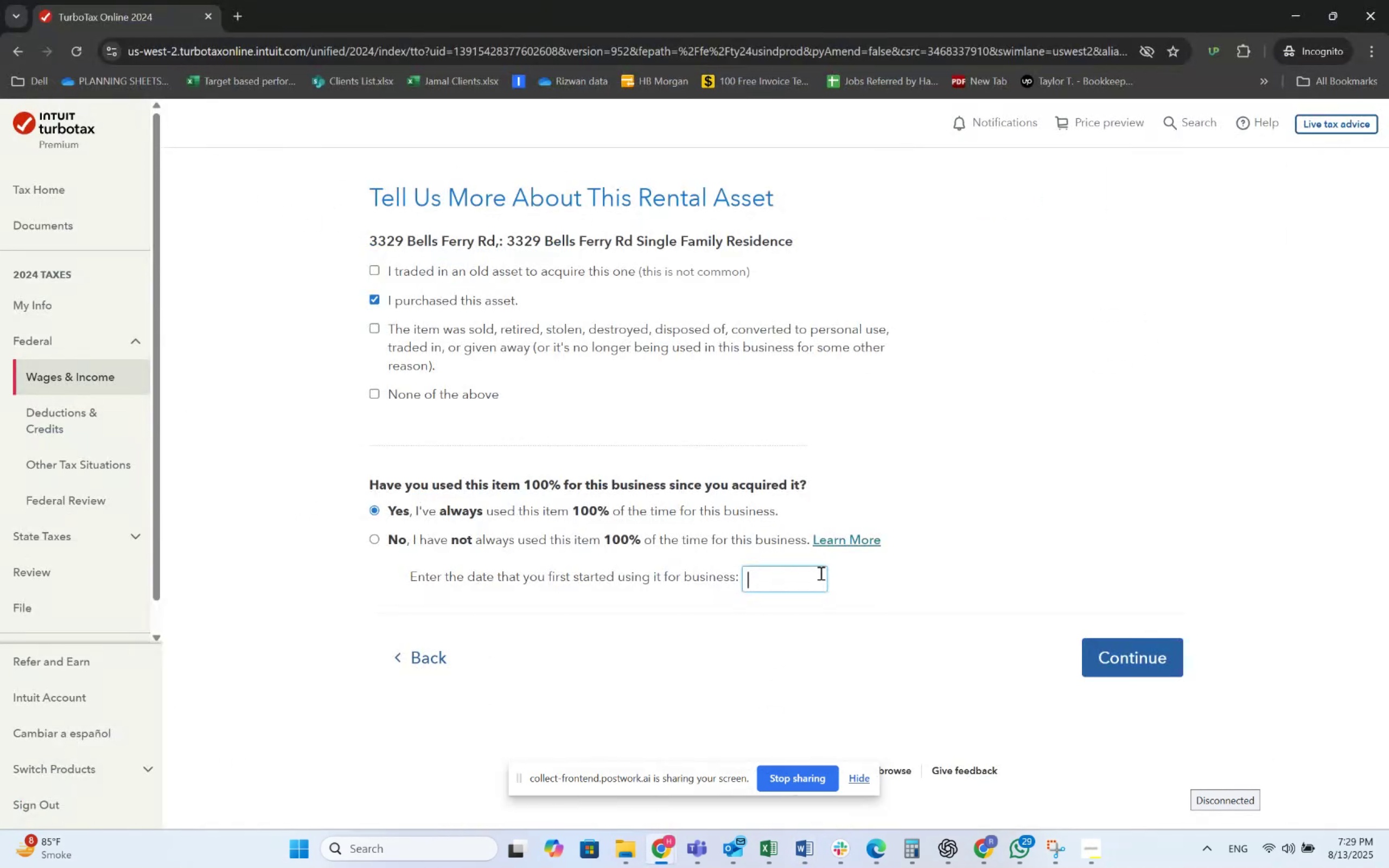 
key(Numpad0)
 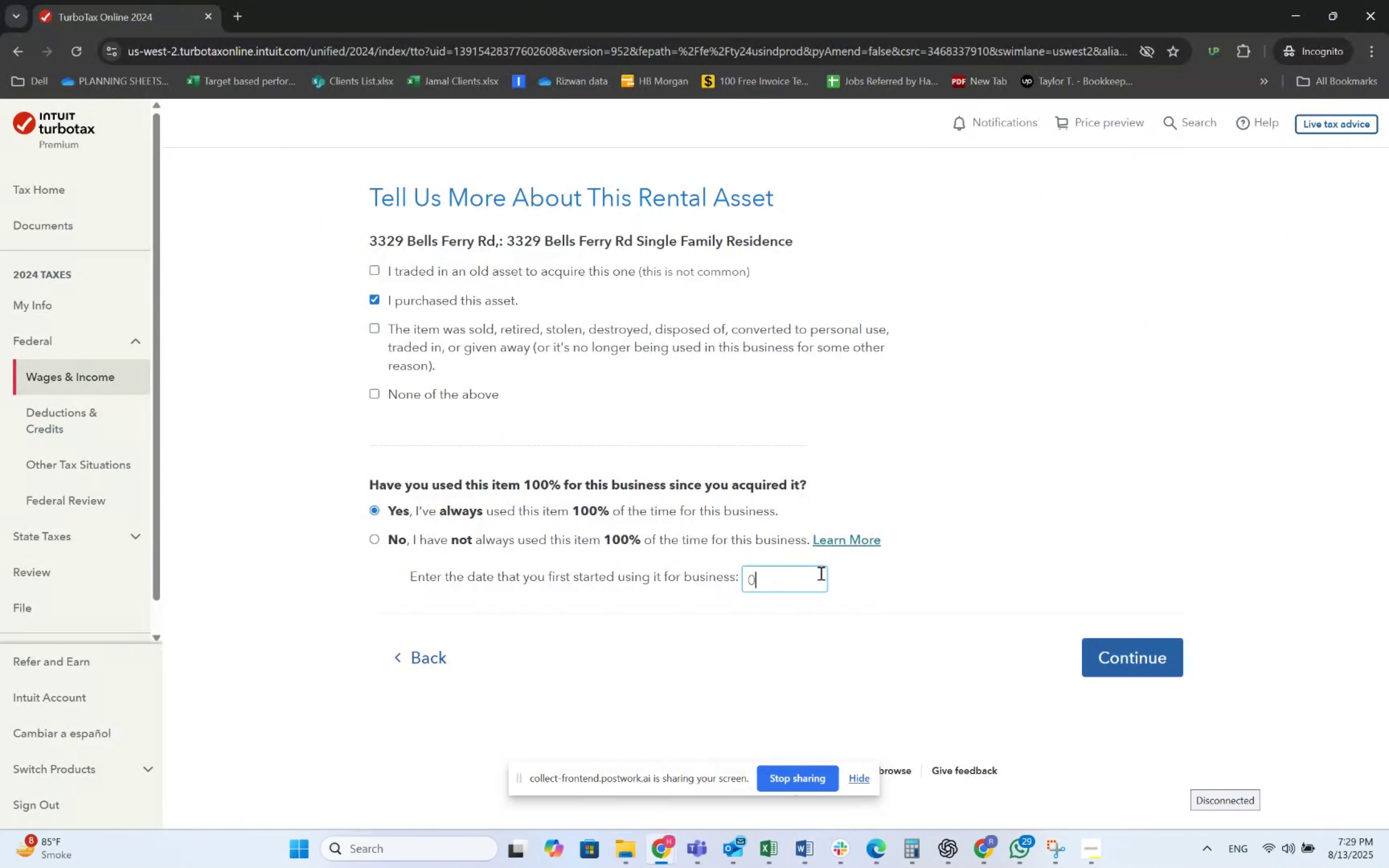 
key(Numpad9)
 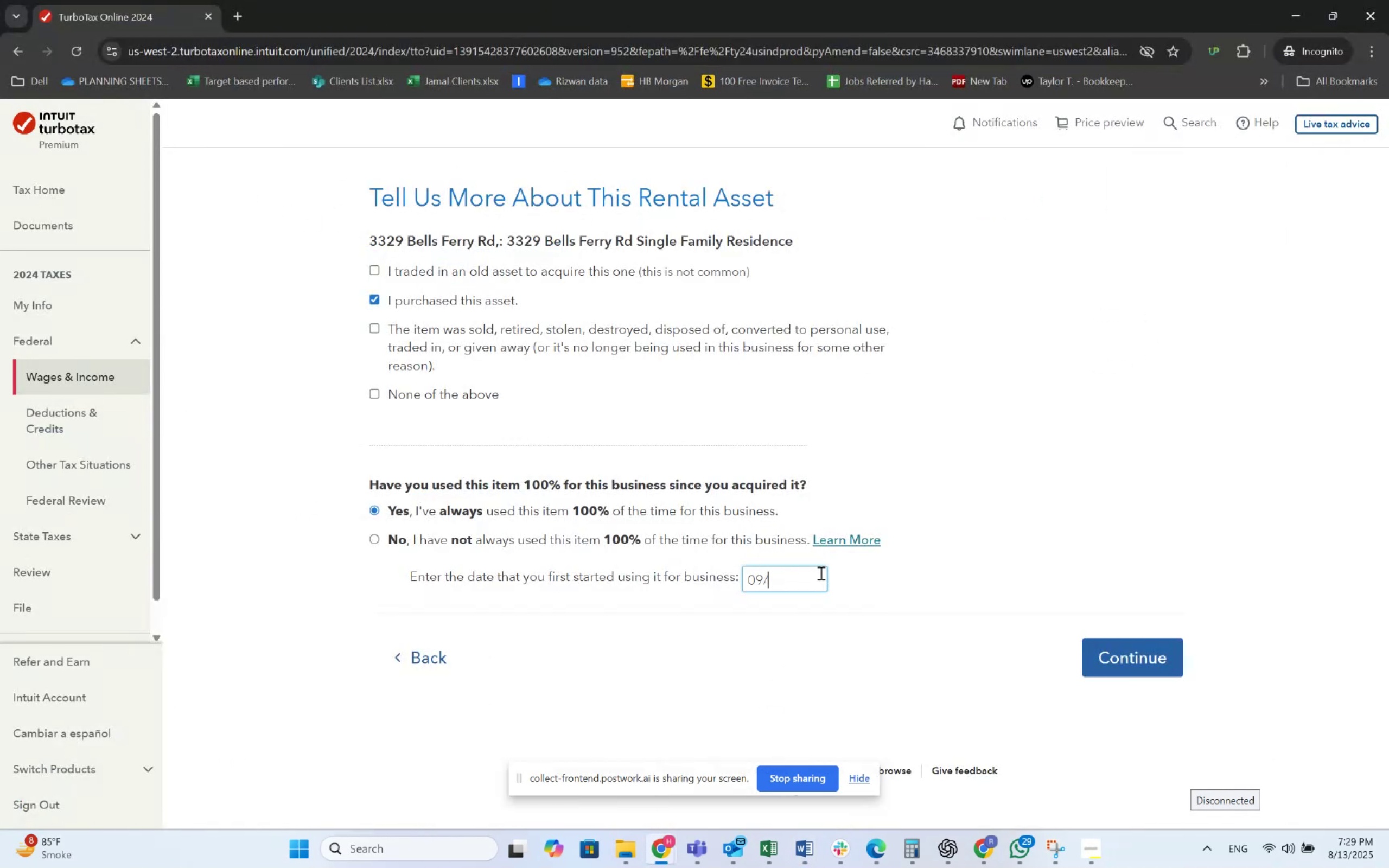 
key(Numpad0)
 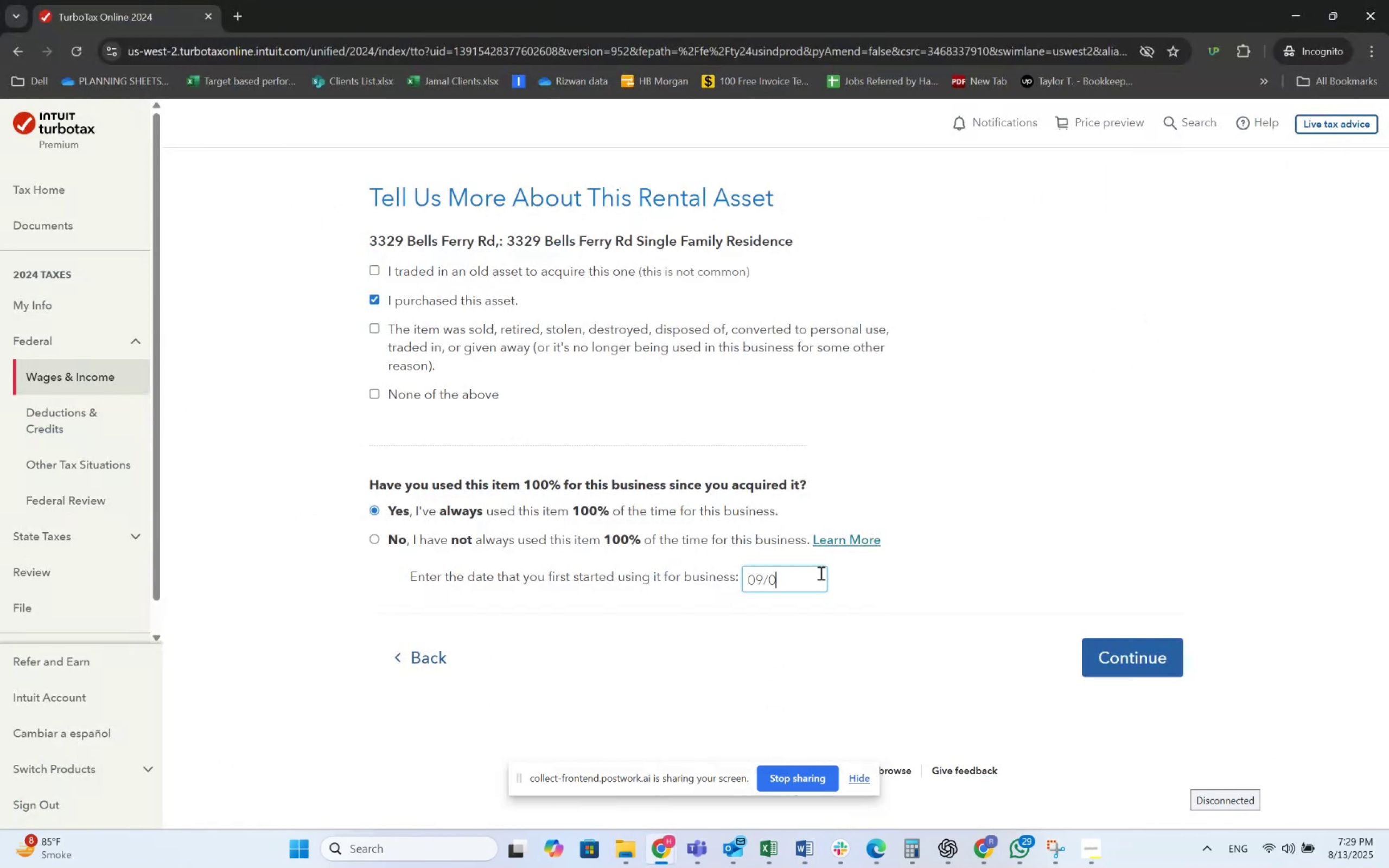 
key(Numpad1)
 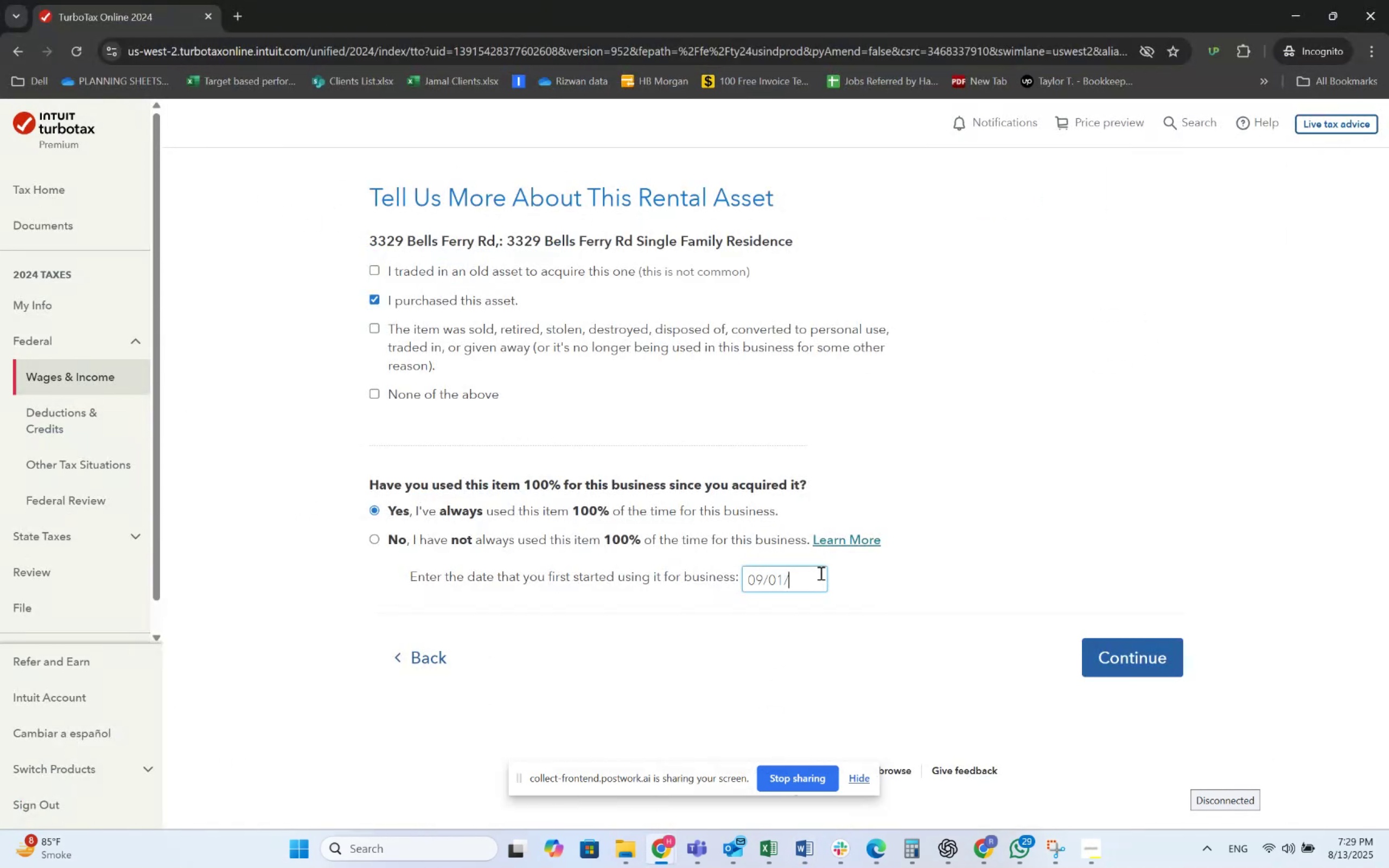 
key(Alt+AltLeft)
 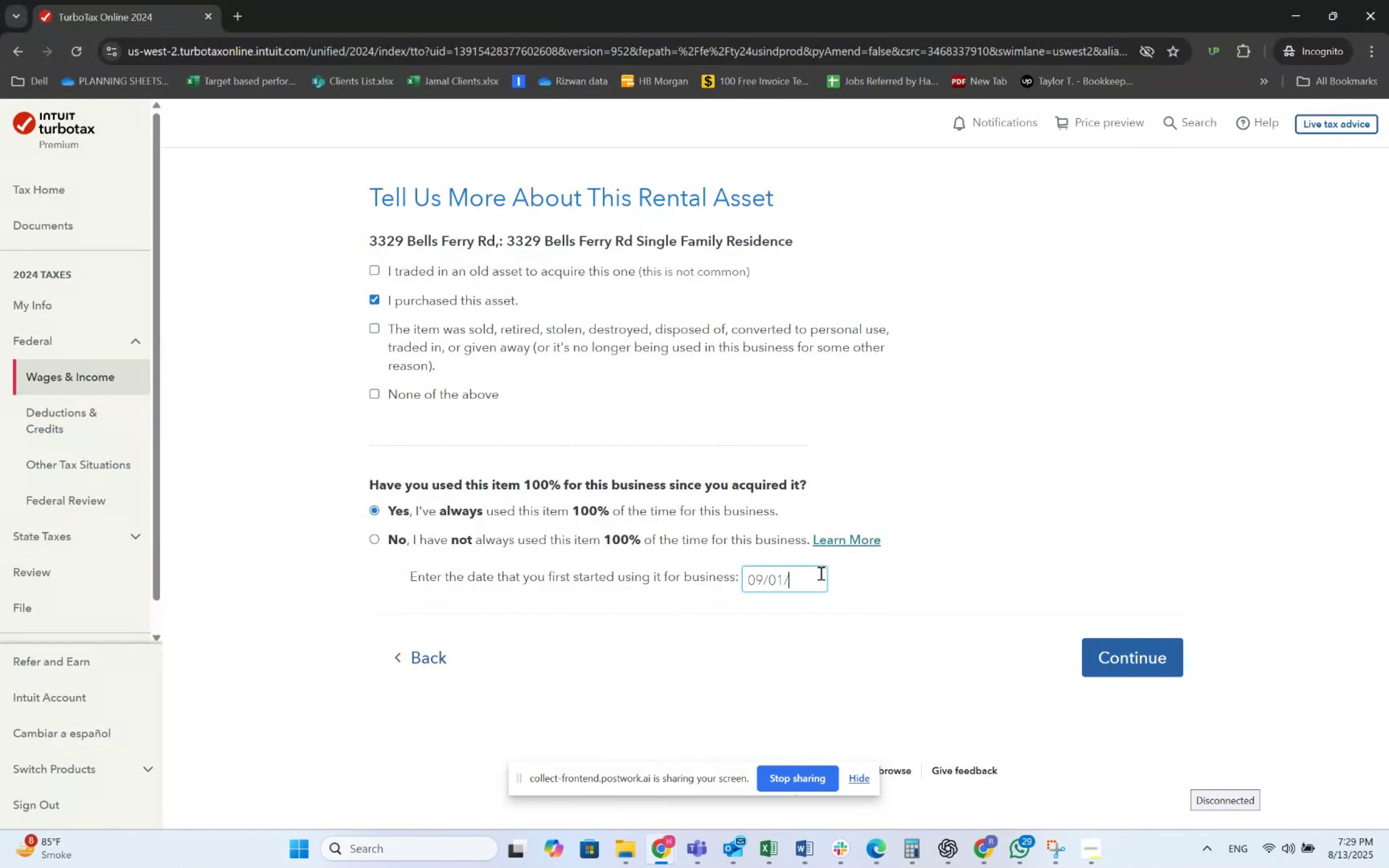 
key(Alt+Tab)
 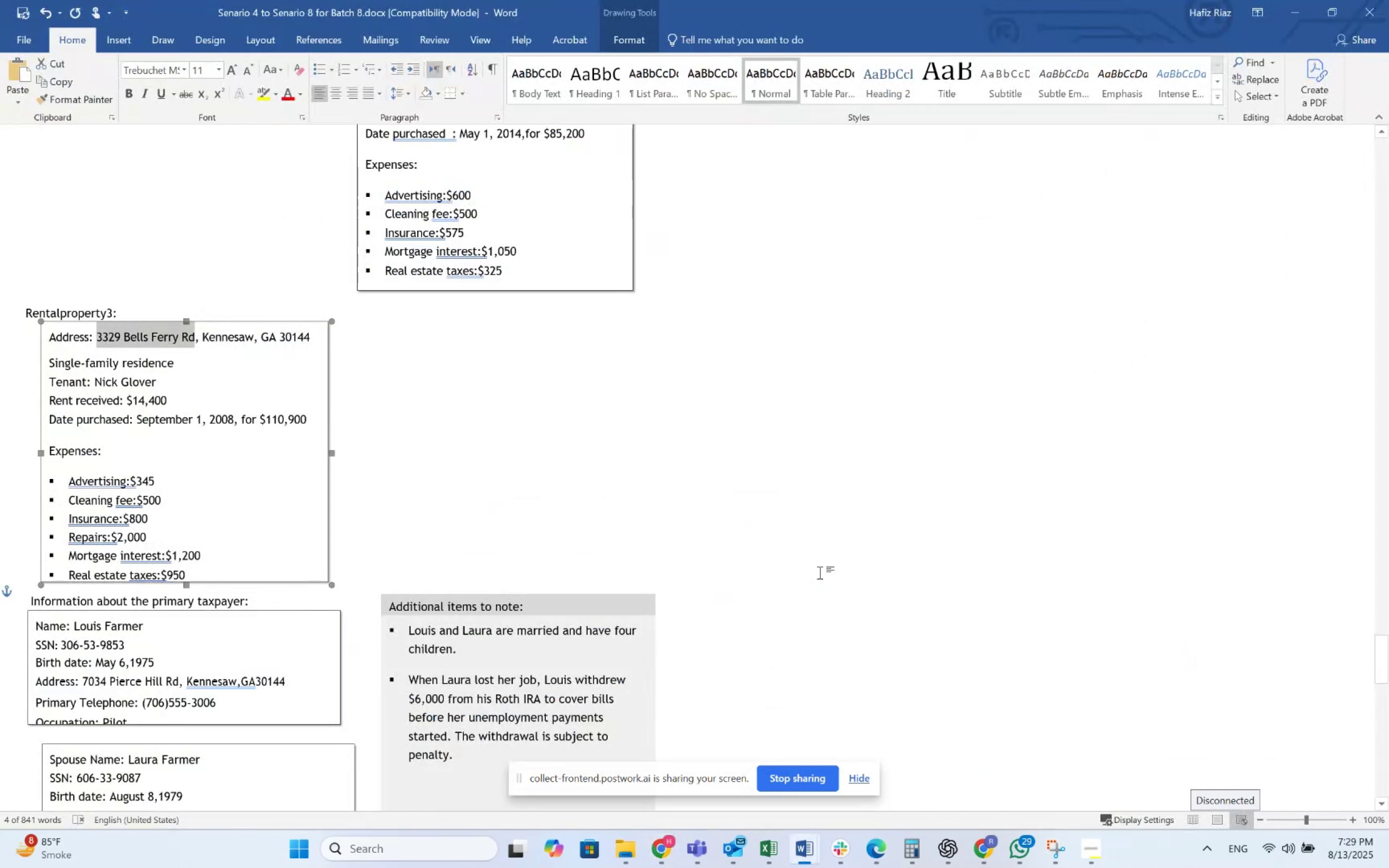 
key(Alt+AltLeft)
 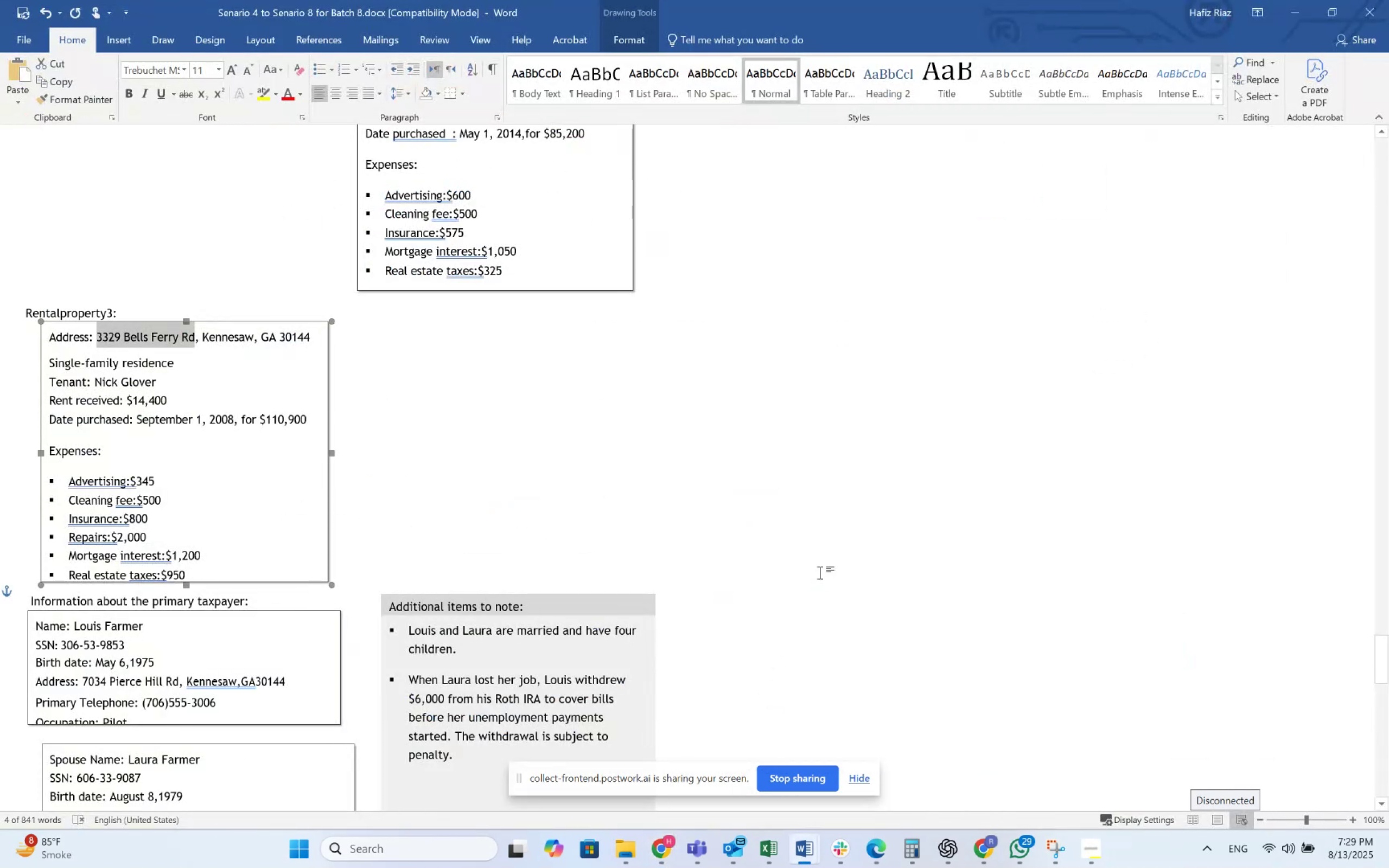 
key(Alt+Tab)
 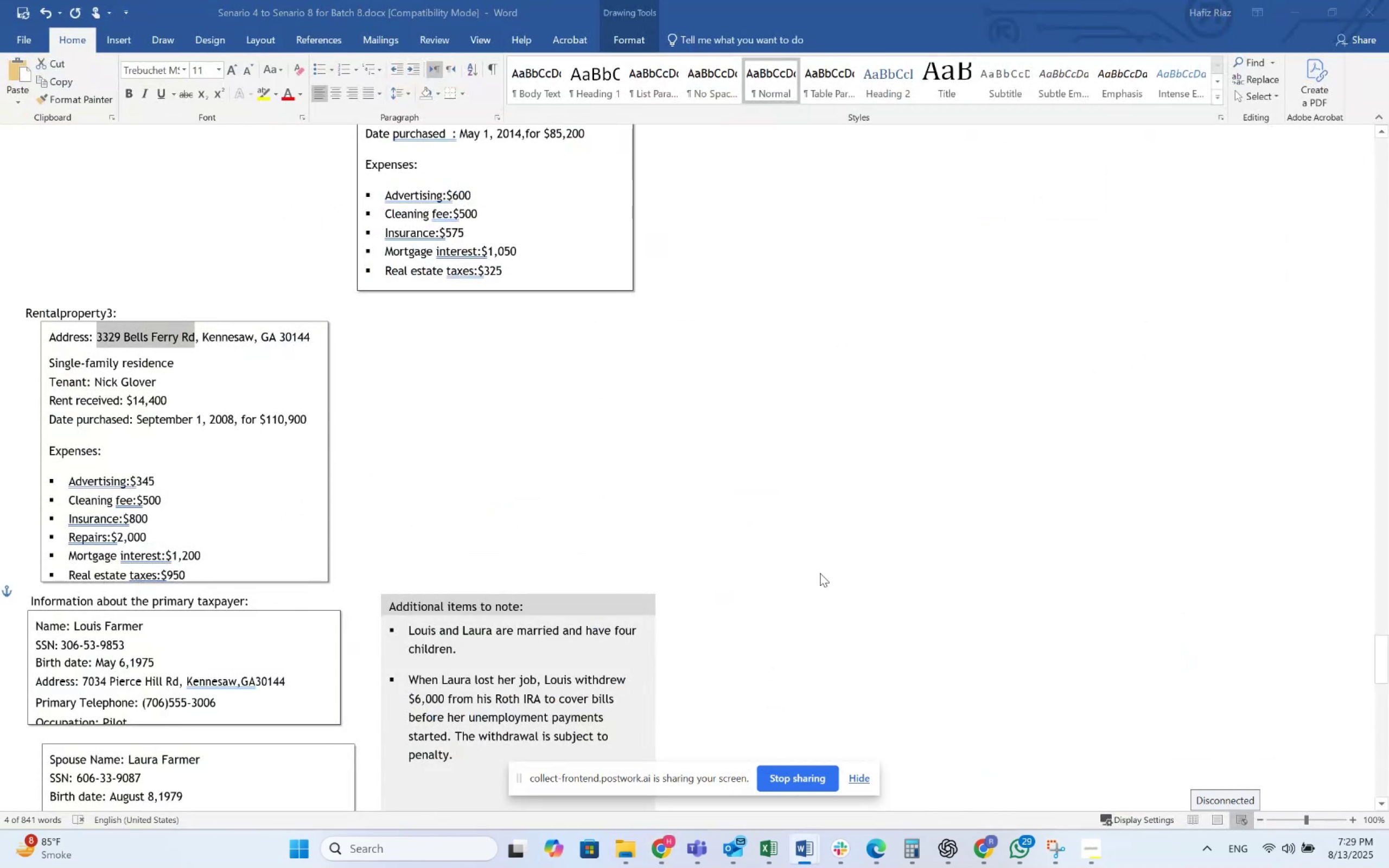 
key(Numpad2)
 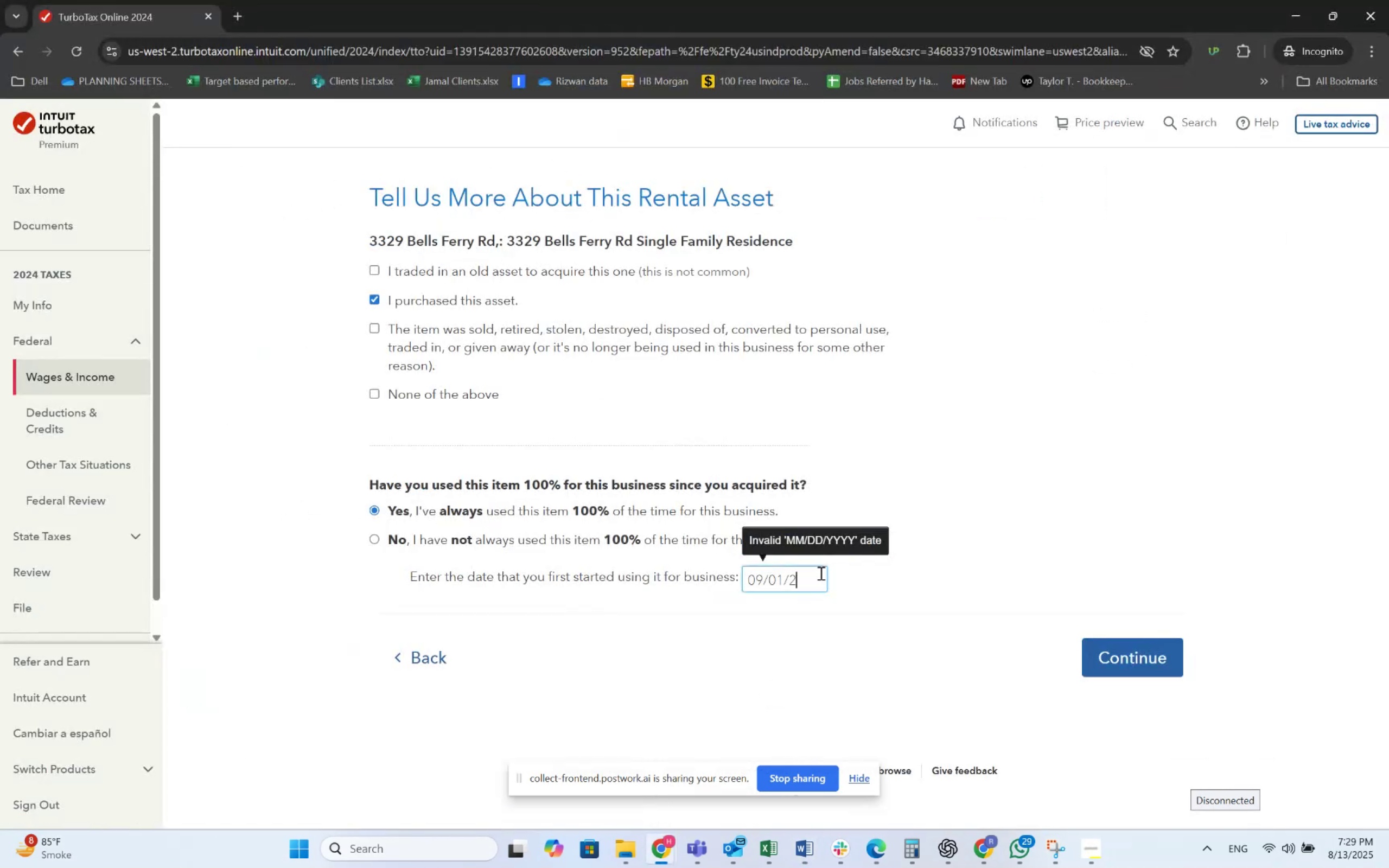 
key(Numpad0)
 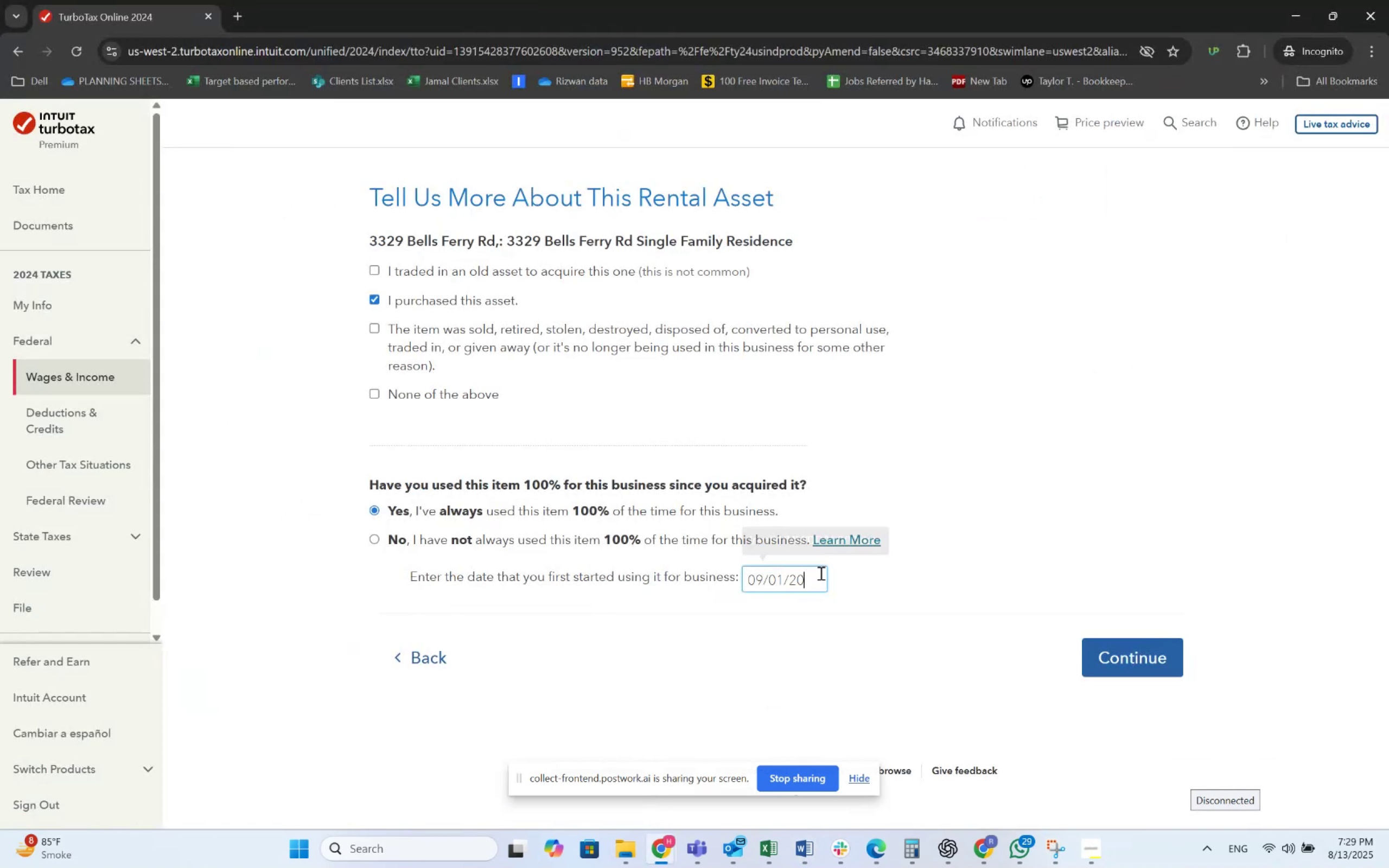 
key(Numpad0)
 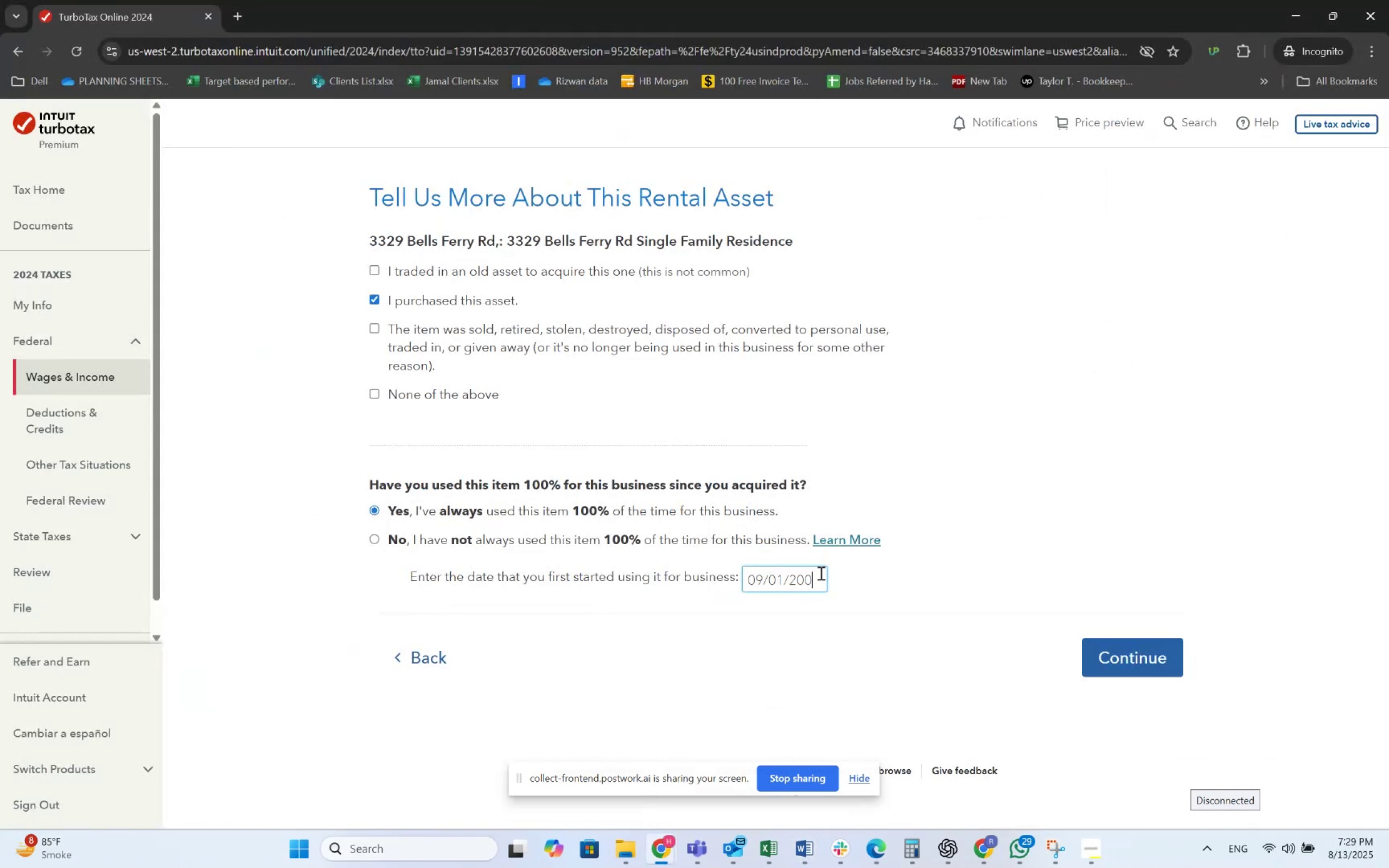 
key(Numpad8)
 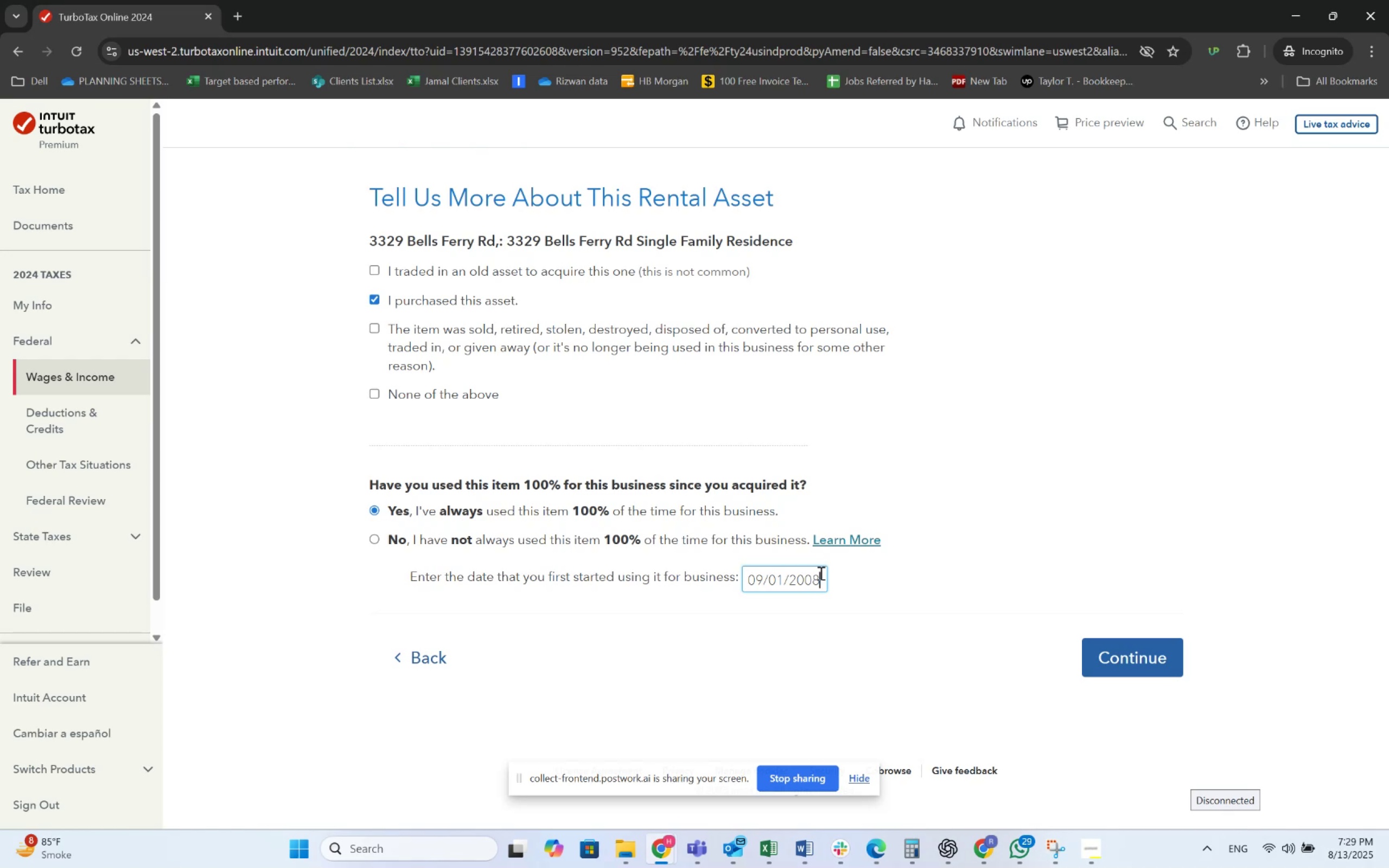 
wait(29.88)
 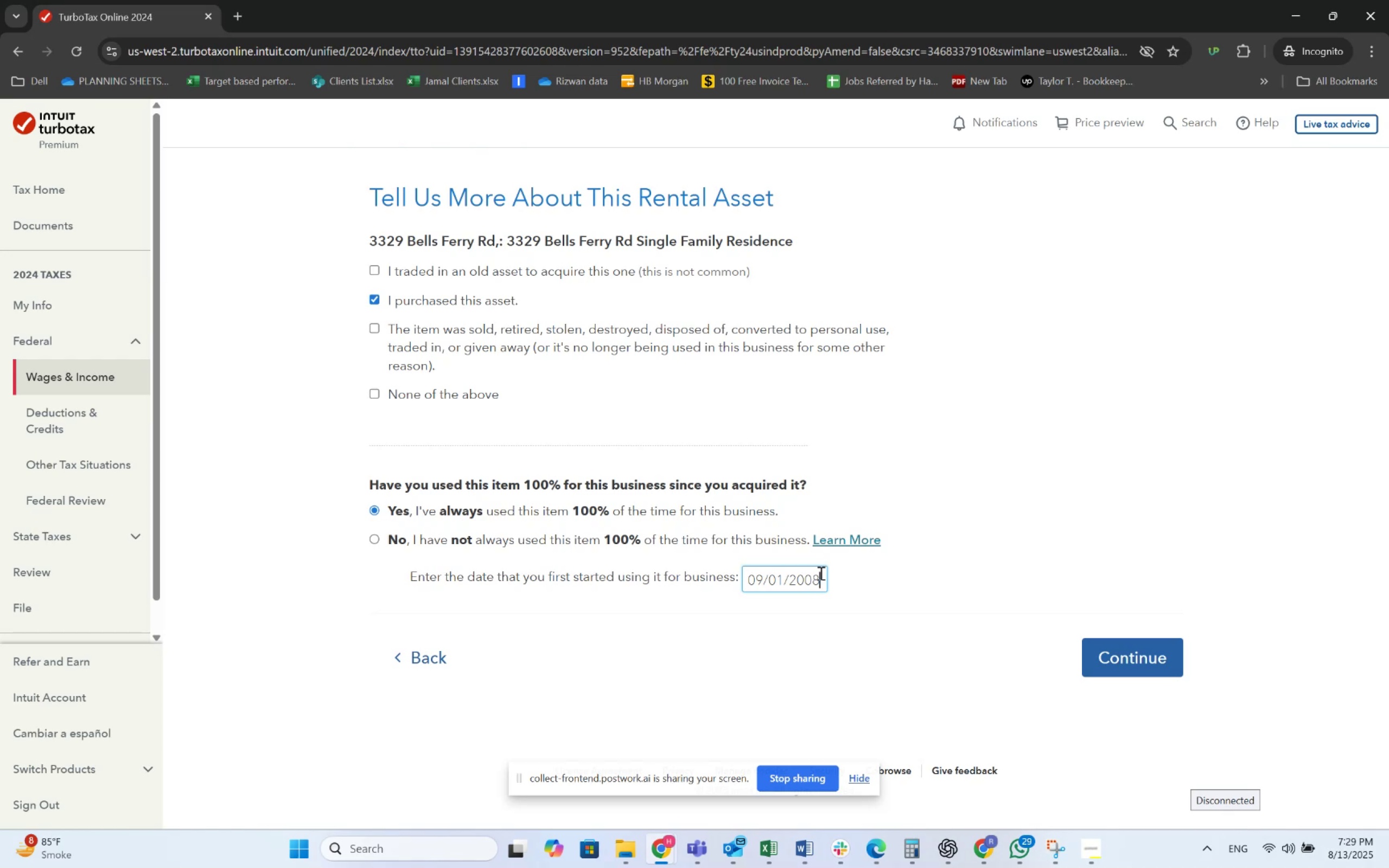 
left_click([1084, 644])
 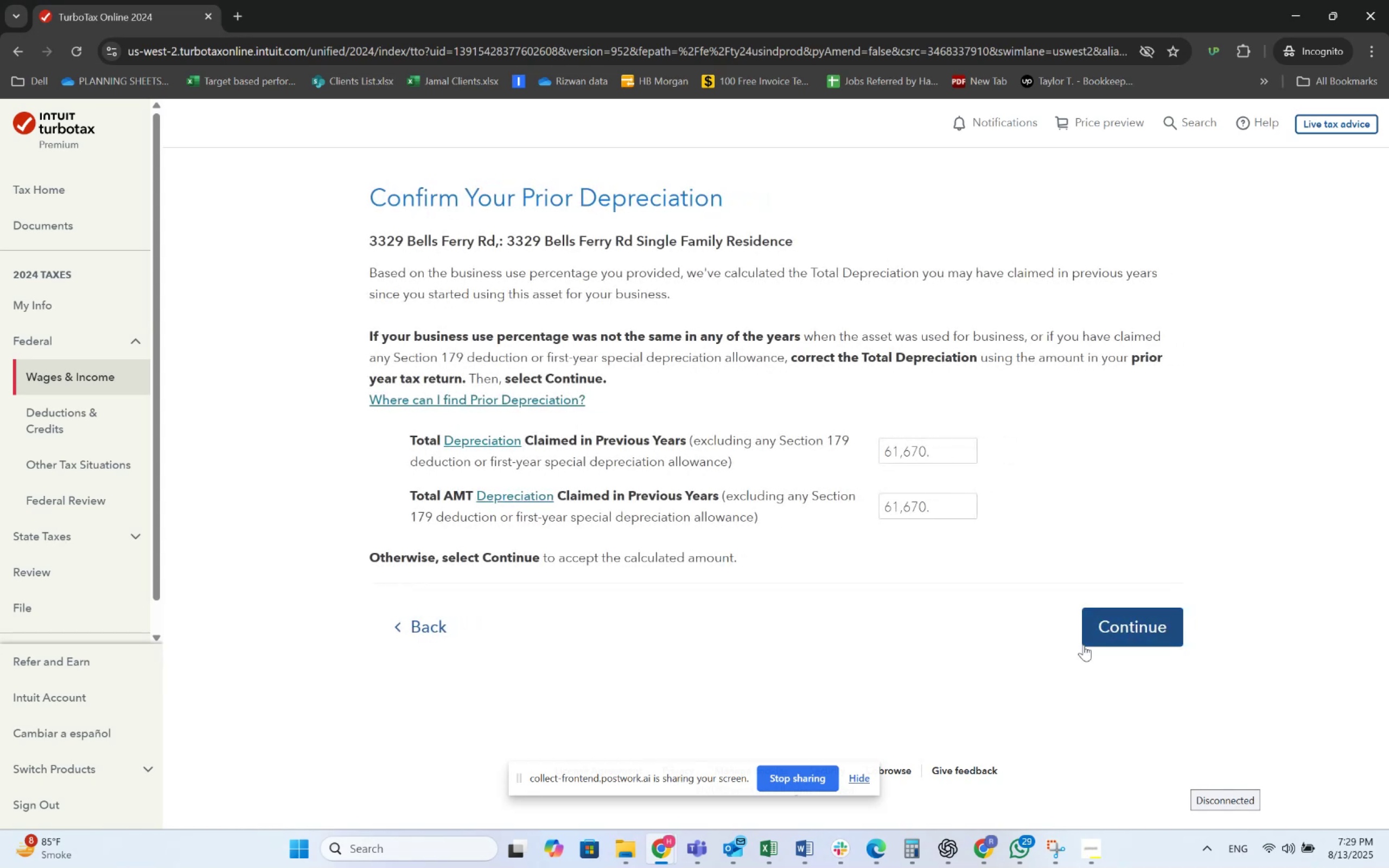 
left_click([1098, 638])
 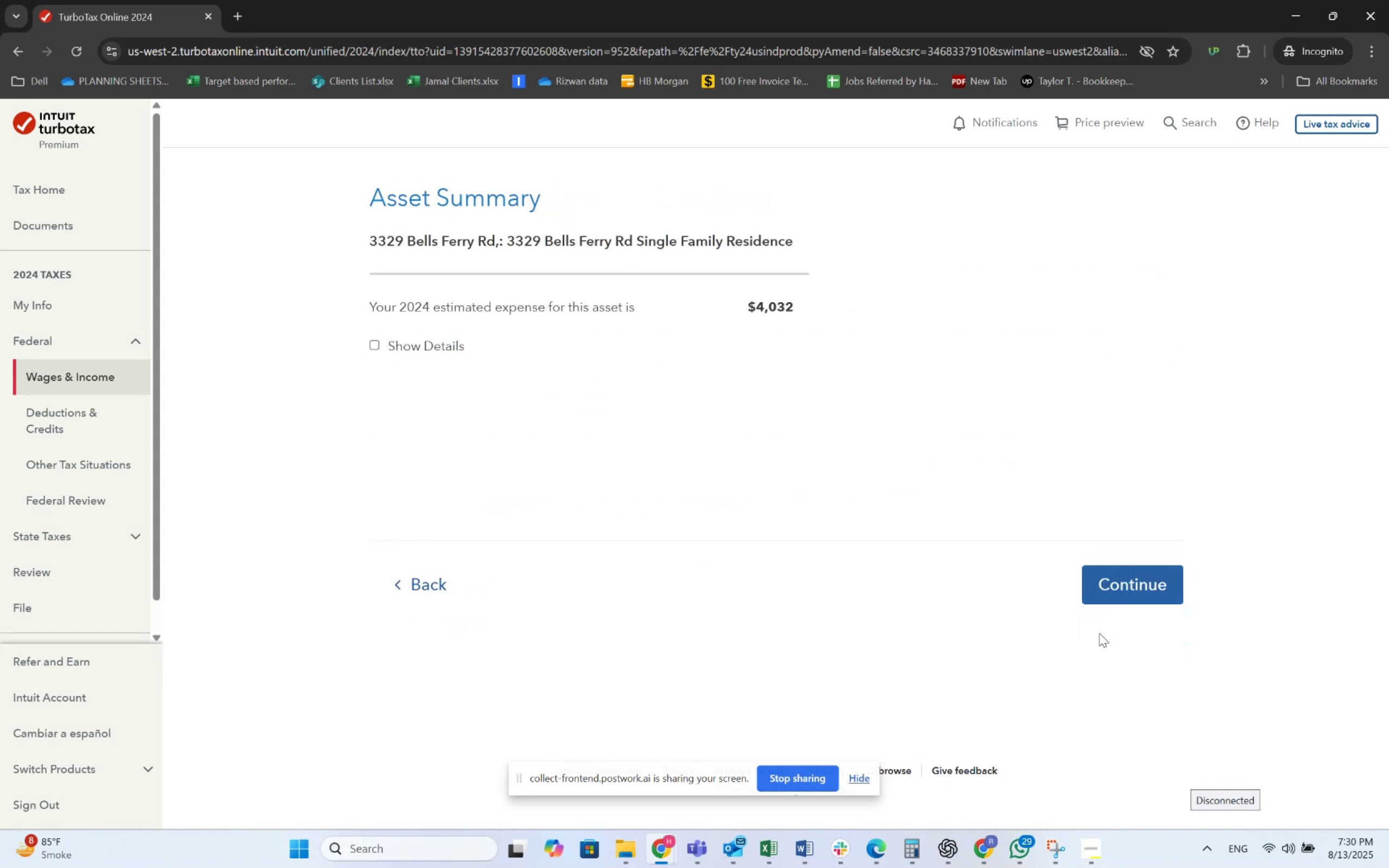 
left_click([1117, 592])
 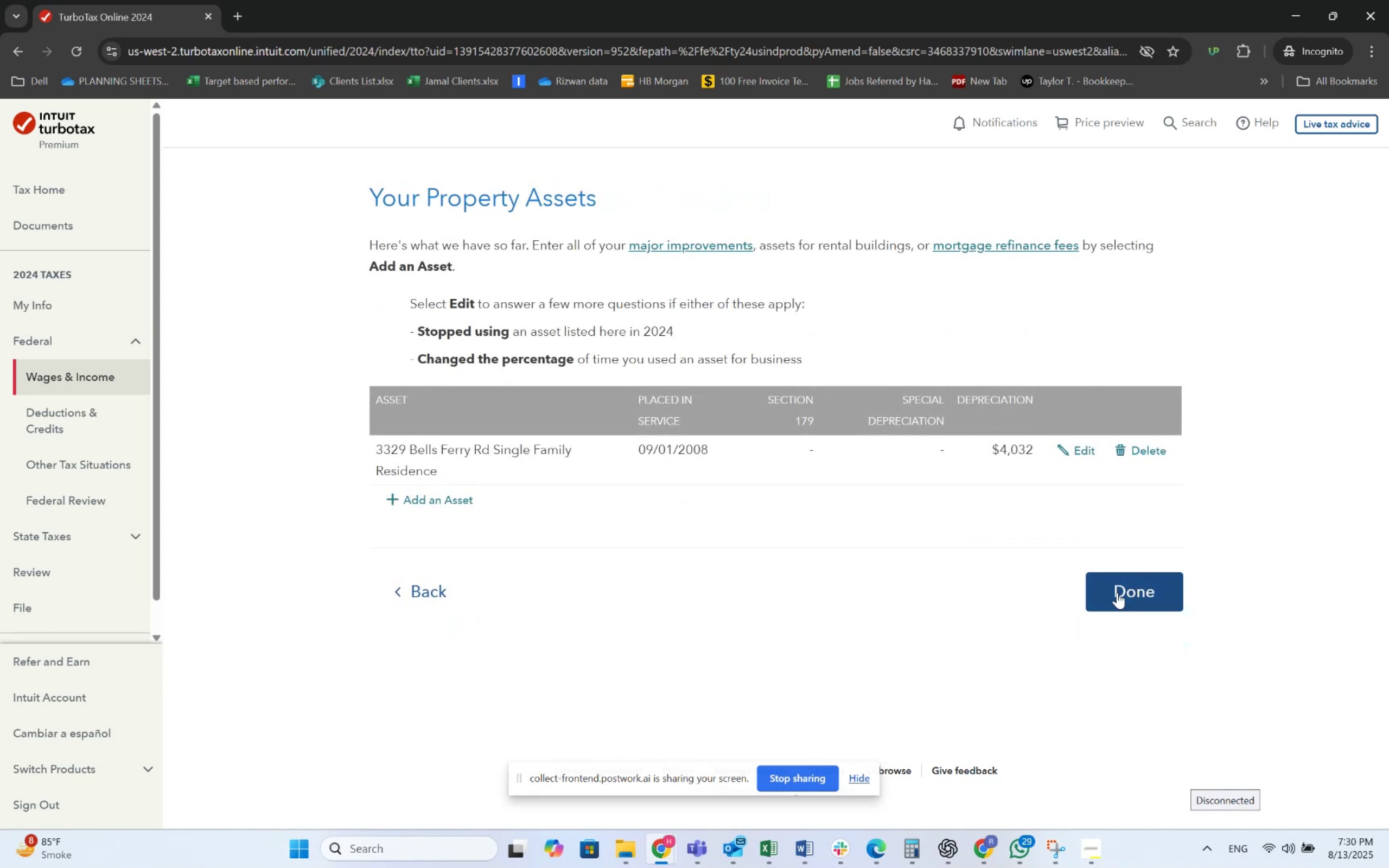 
left_click([1117, 592])
 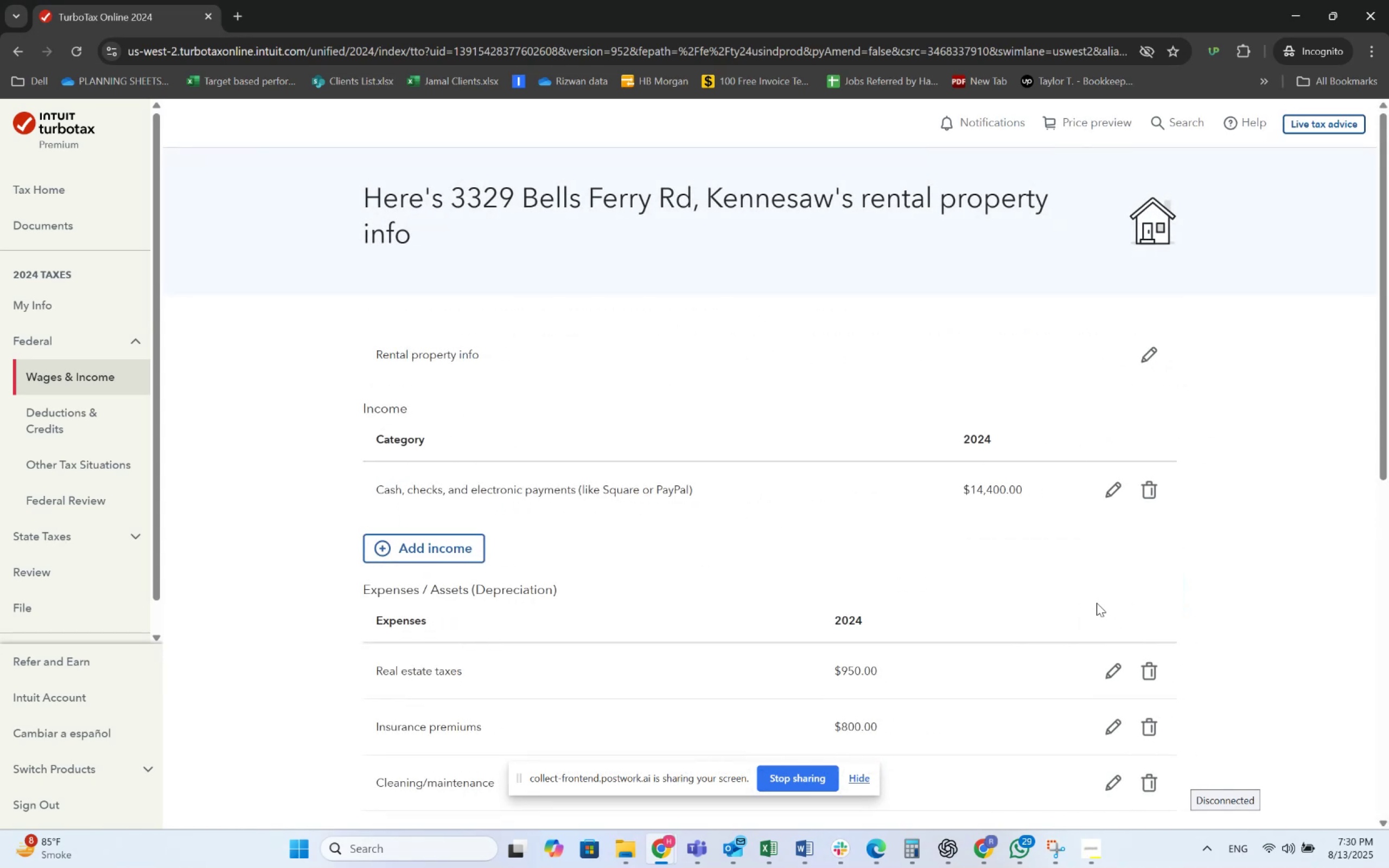 
scroll: coordinate [653, 582], scroll_direction: down, amount: 3.0
 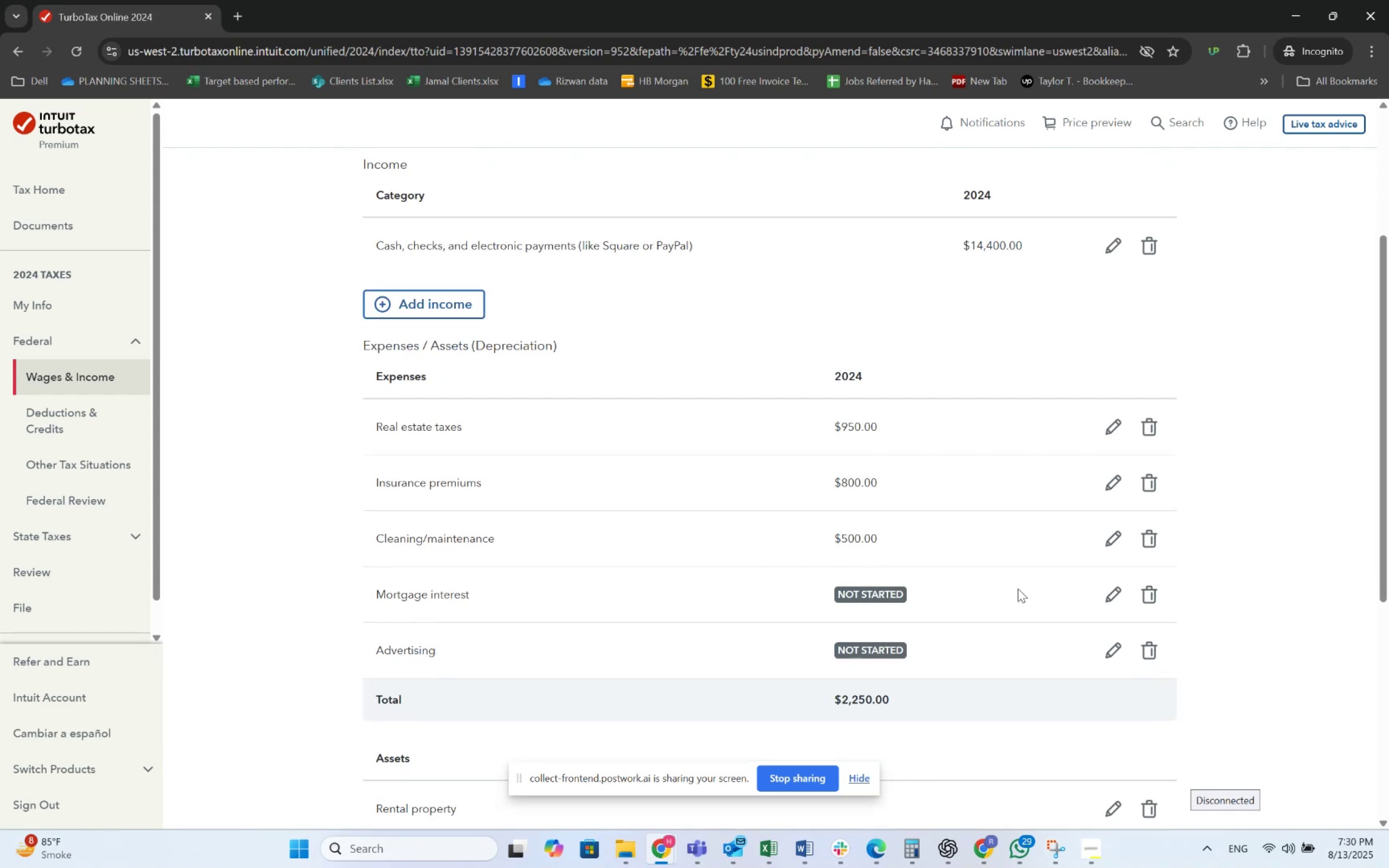 
left_click([1101, 594])
 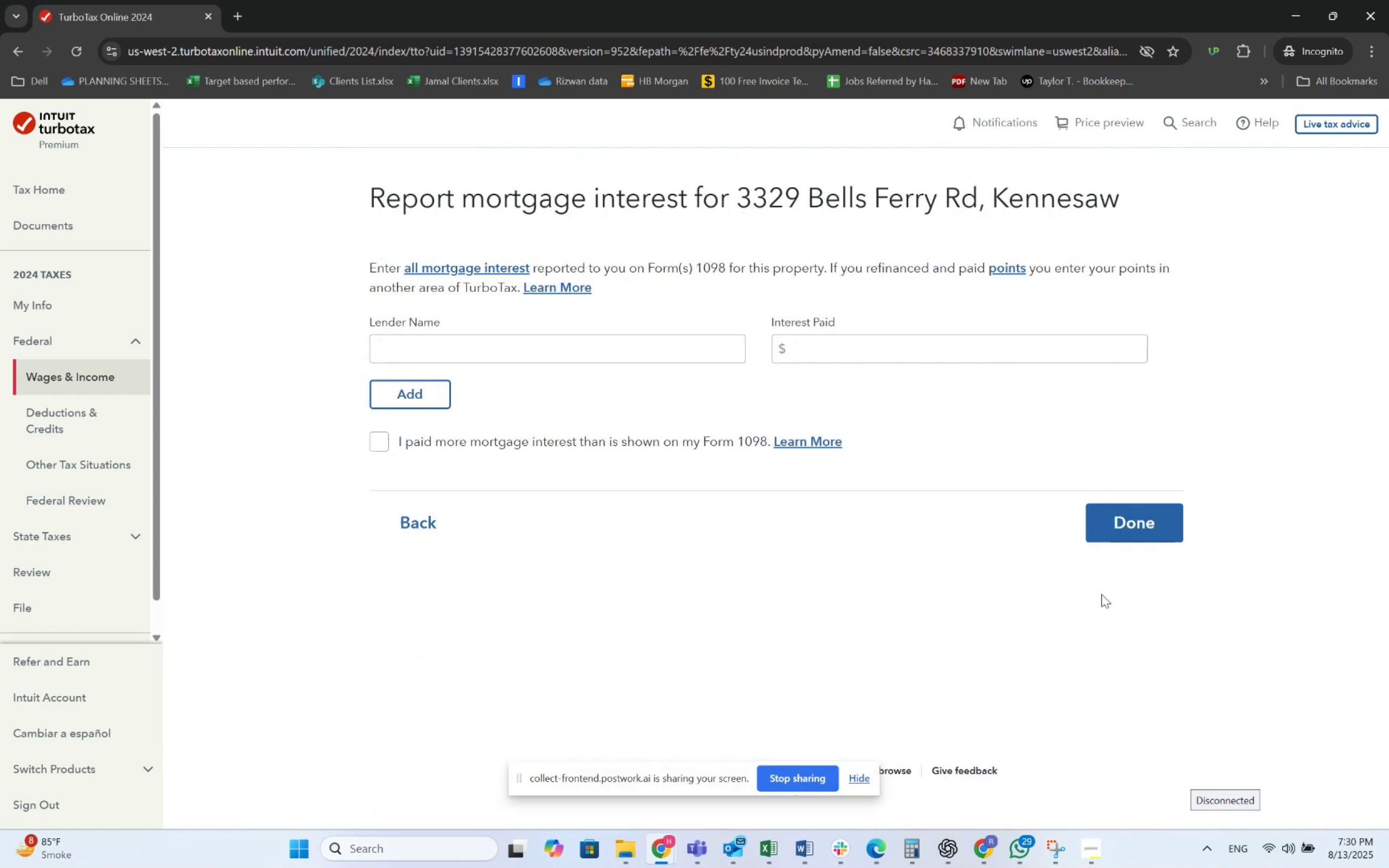 
key(Alt+AltLeft)
 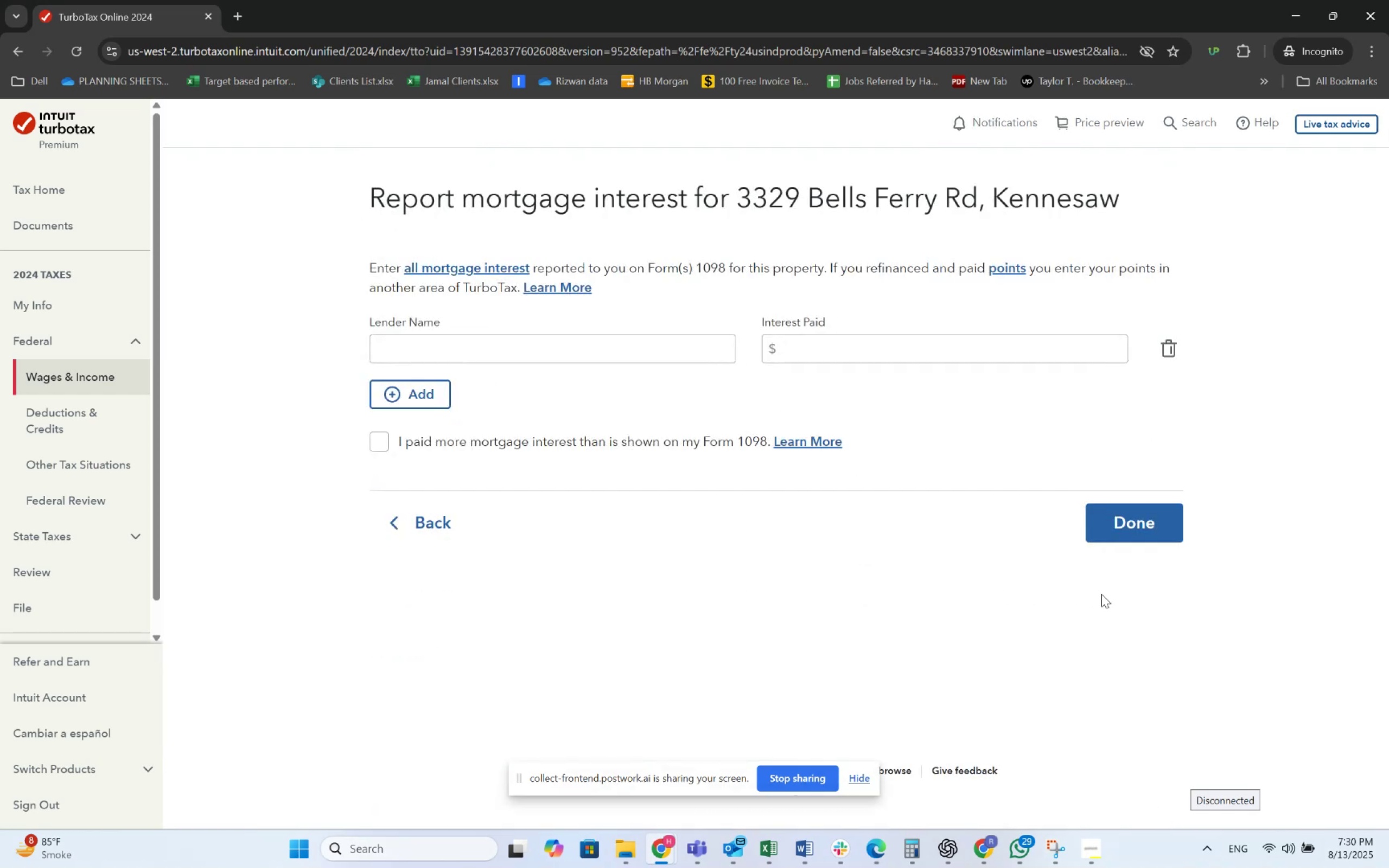 
key(Alt+Tab)
 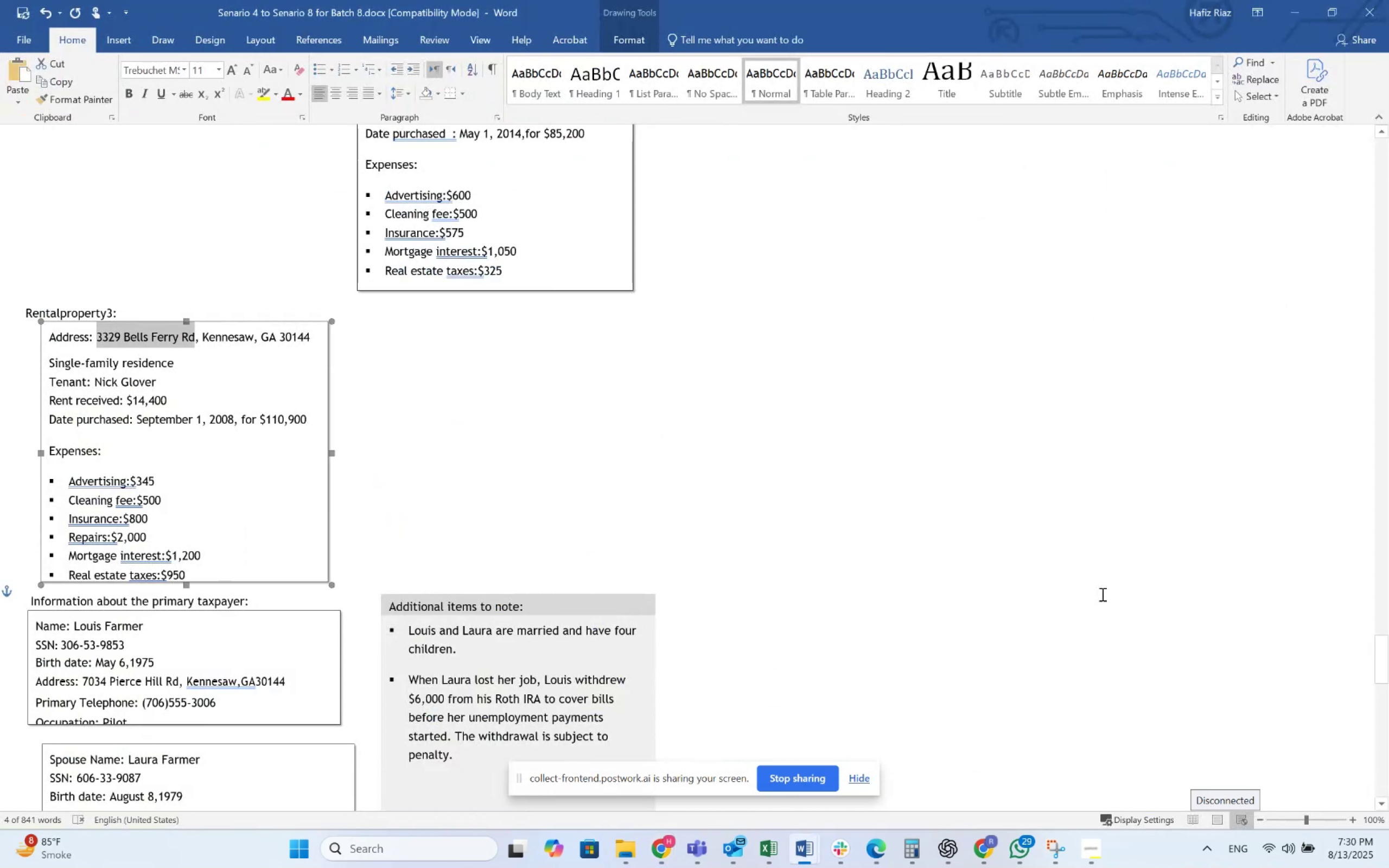 
key(Alt+AltLeft)
 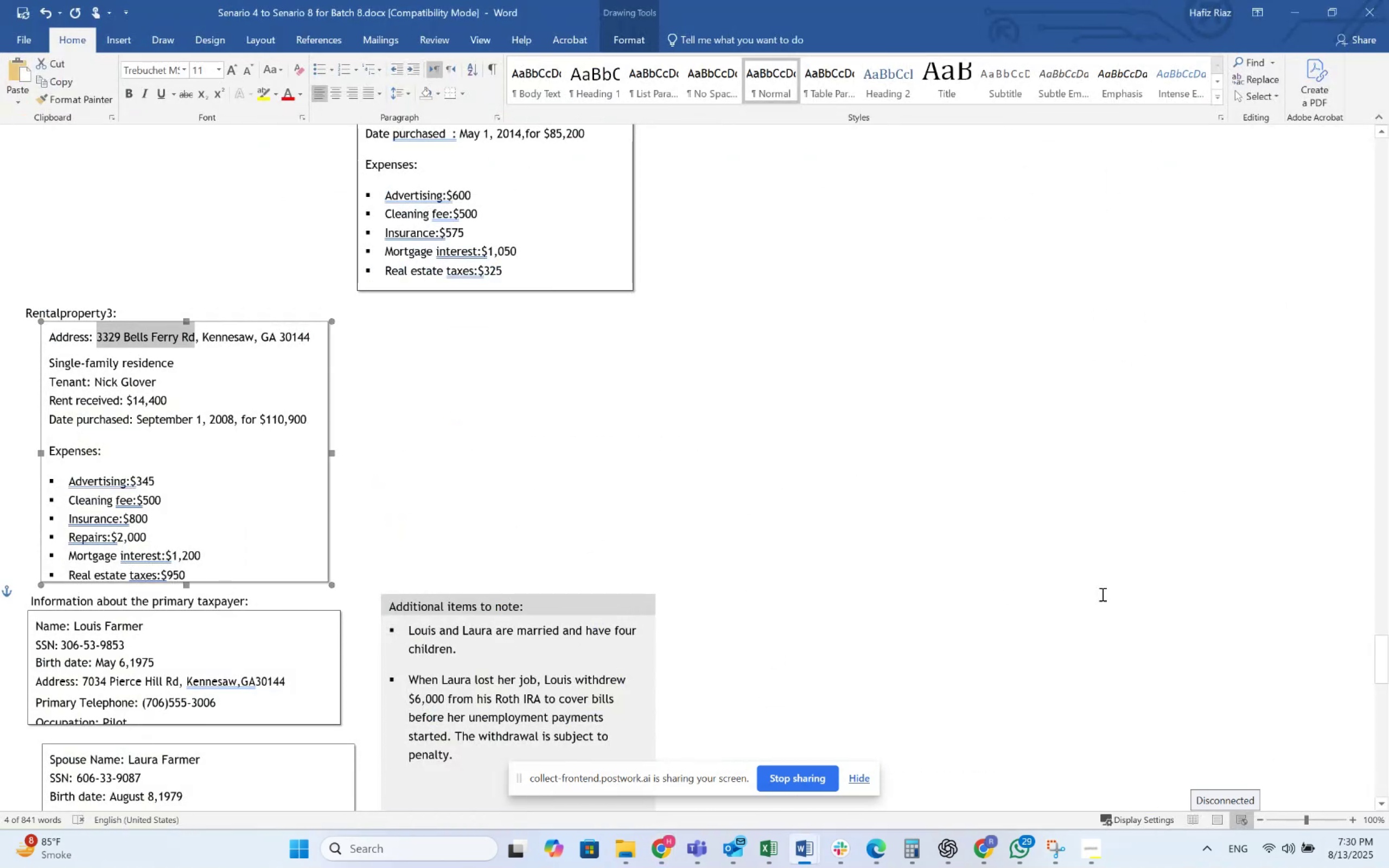 
key(Alt+Tab)
 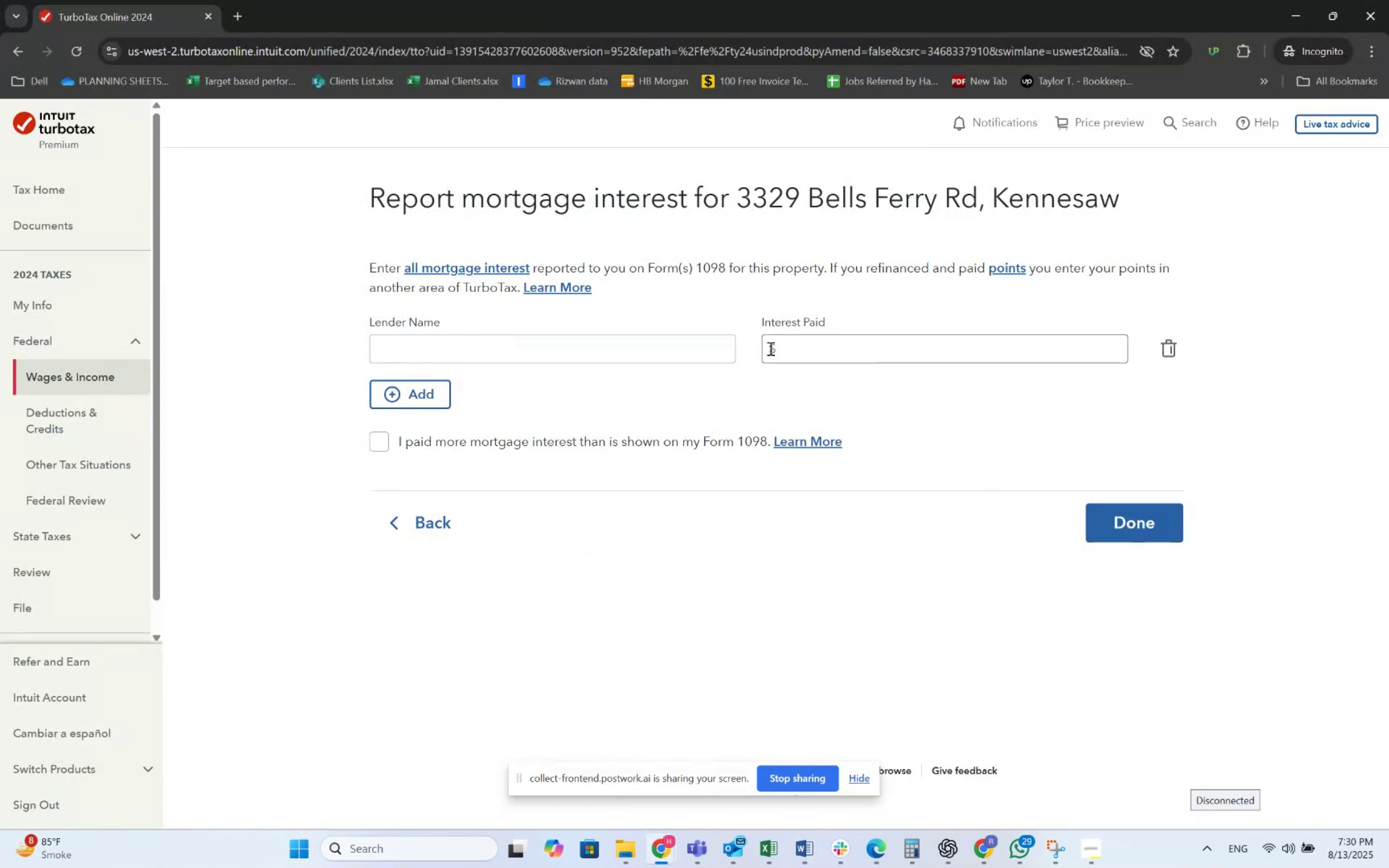 
left_click([807, 348])
 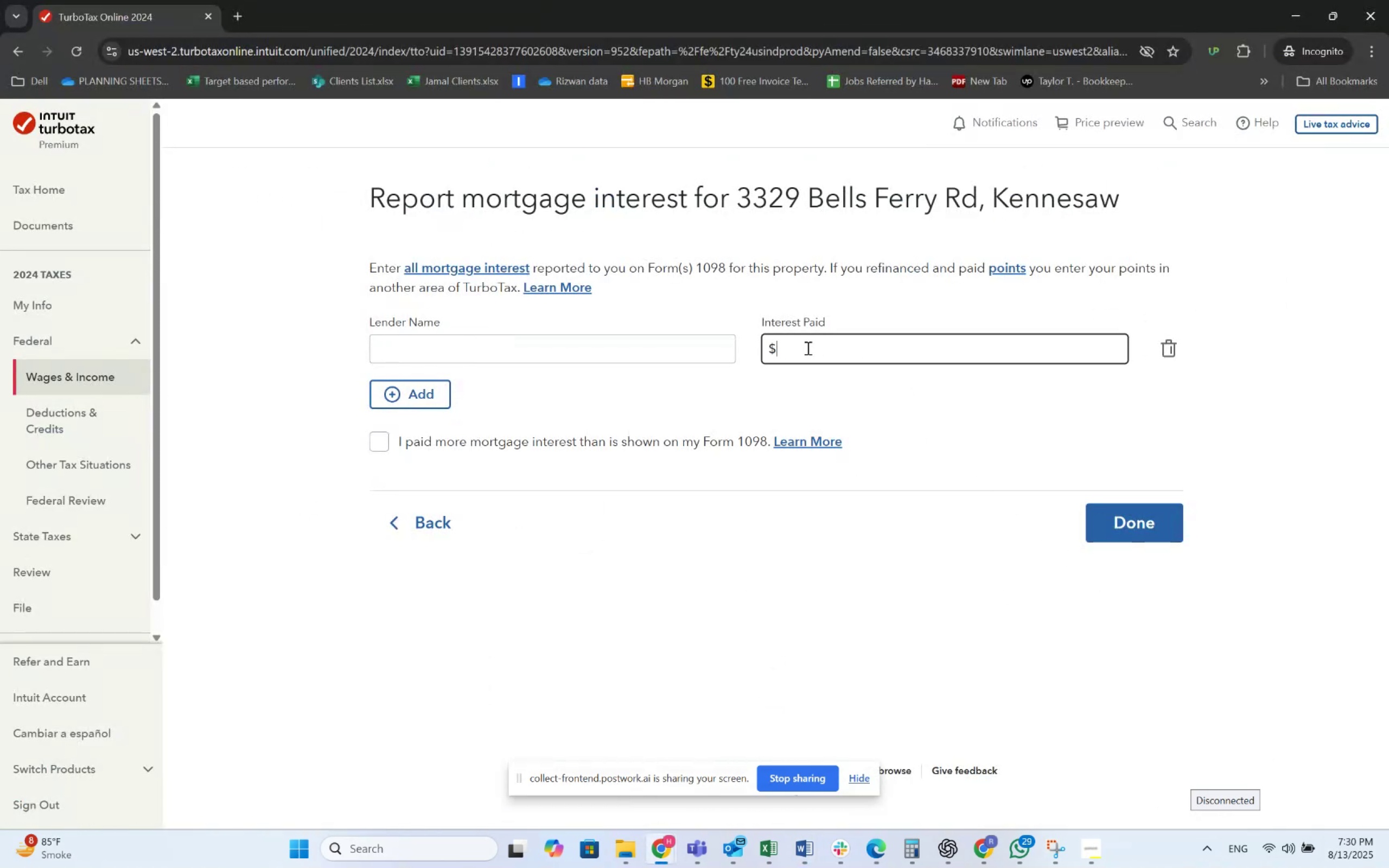 
key(Numpad1)
 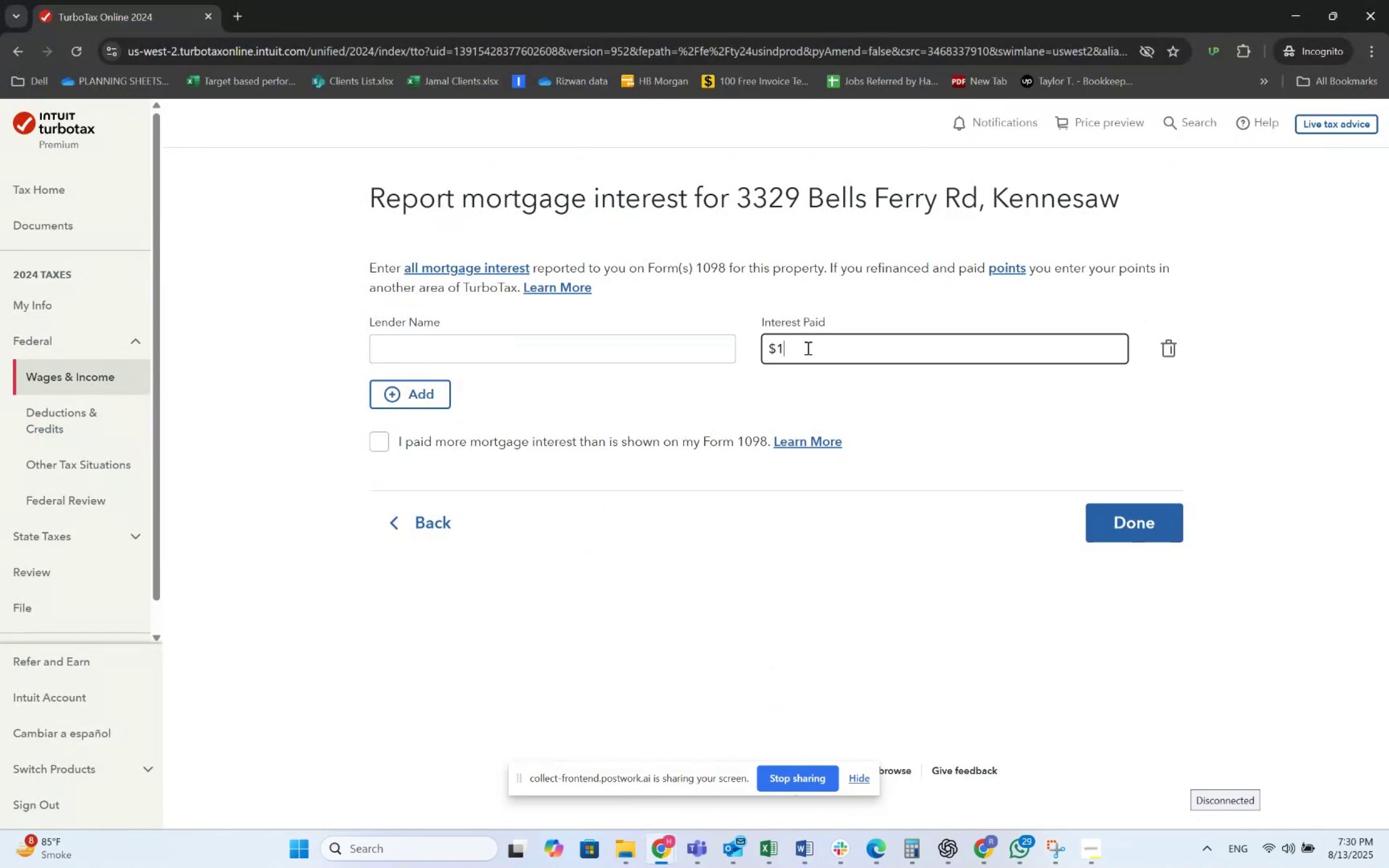 
key(Numpad2)
 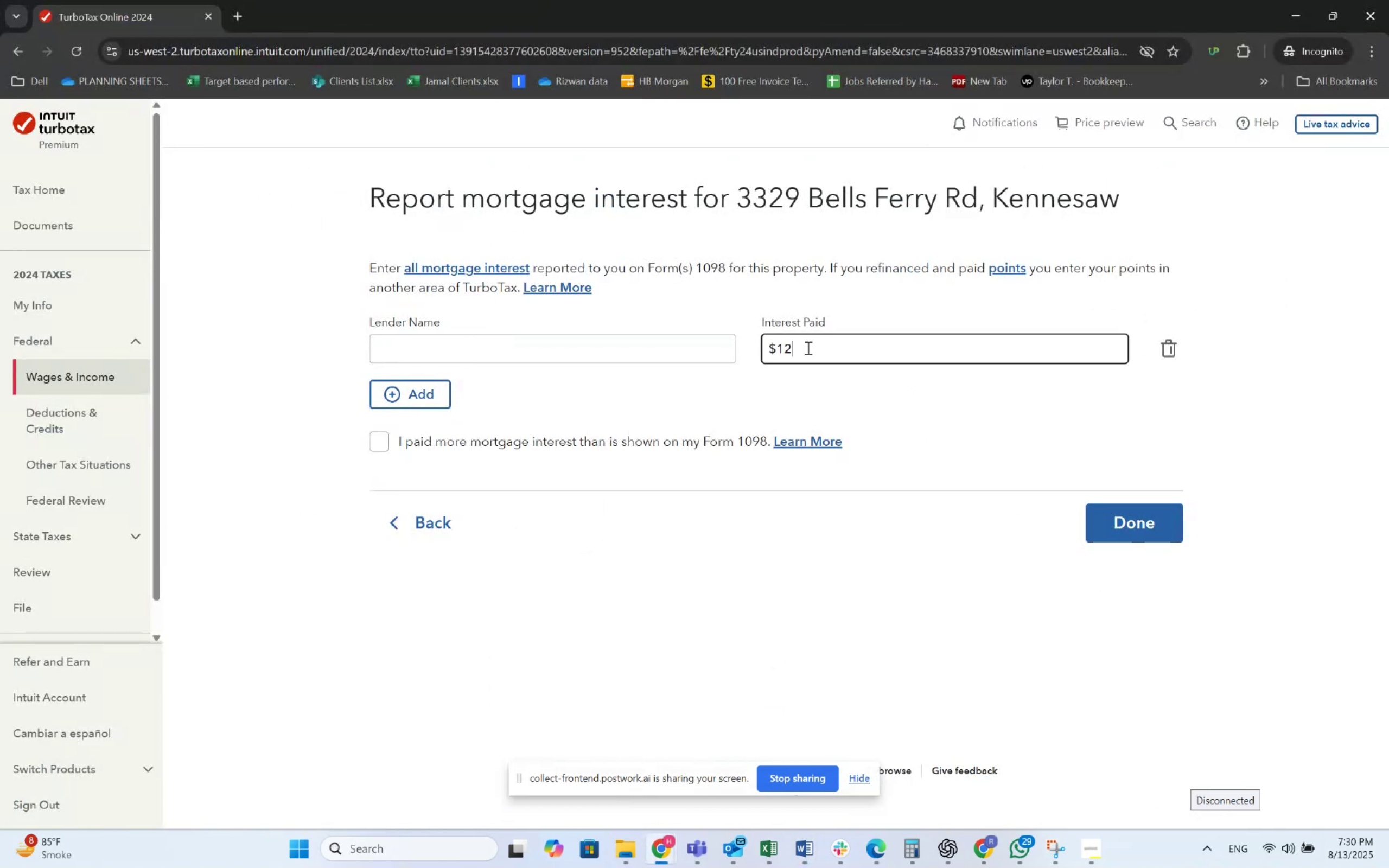 
key(Numpad0)
 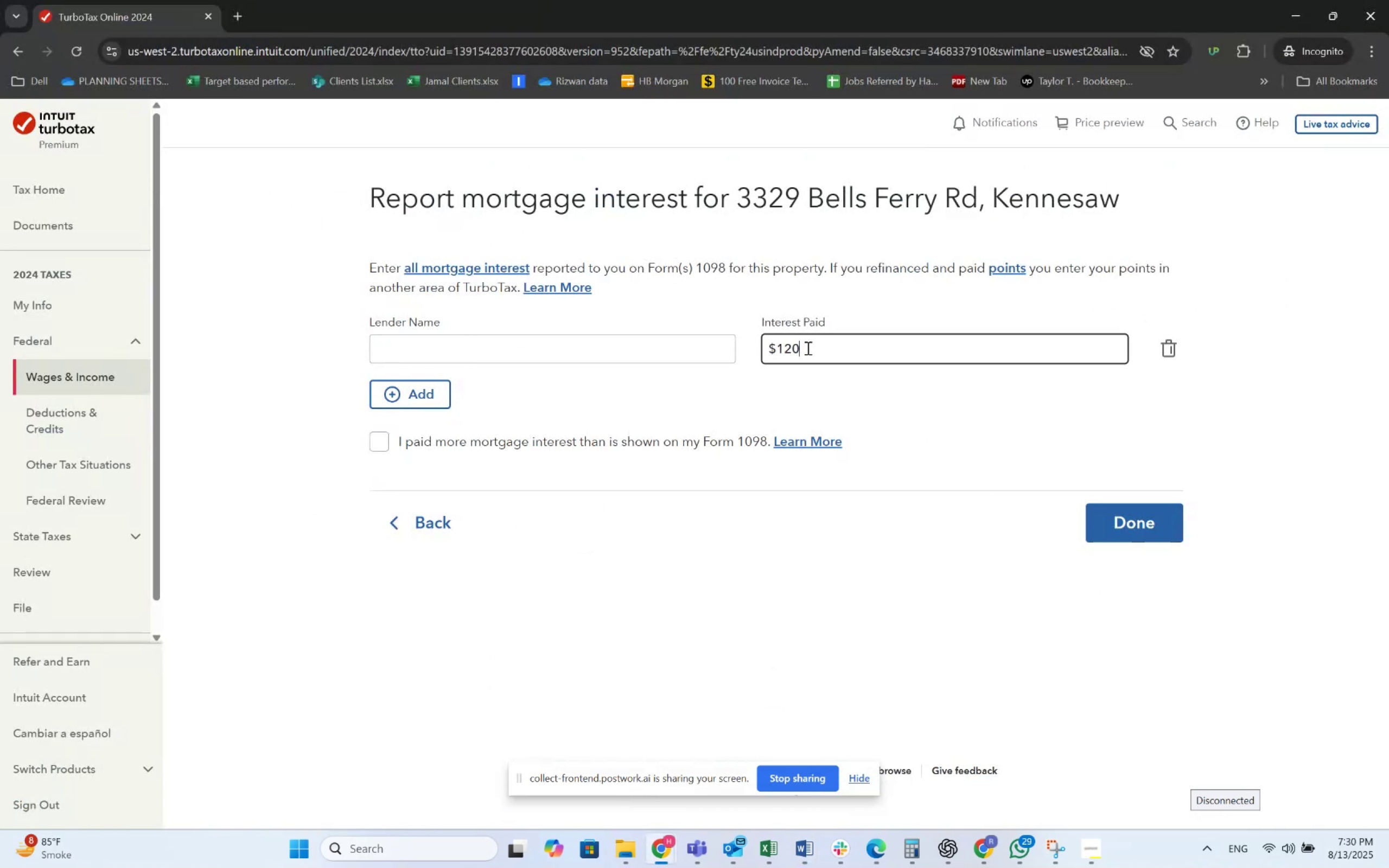 
key(Numpad0)
 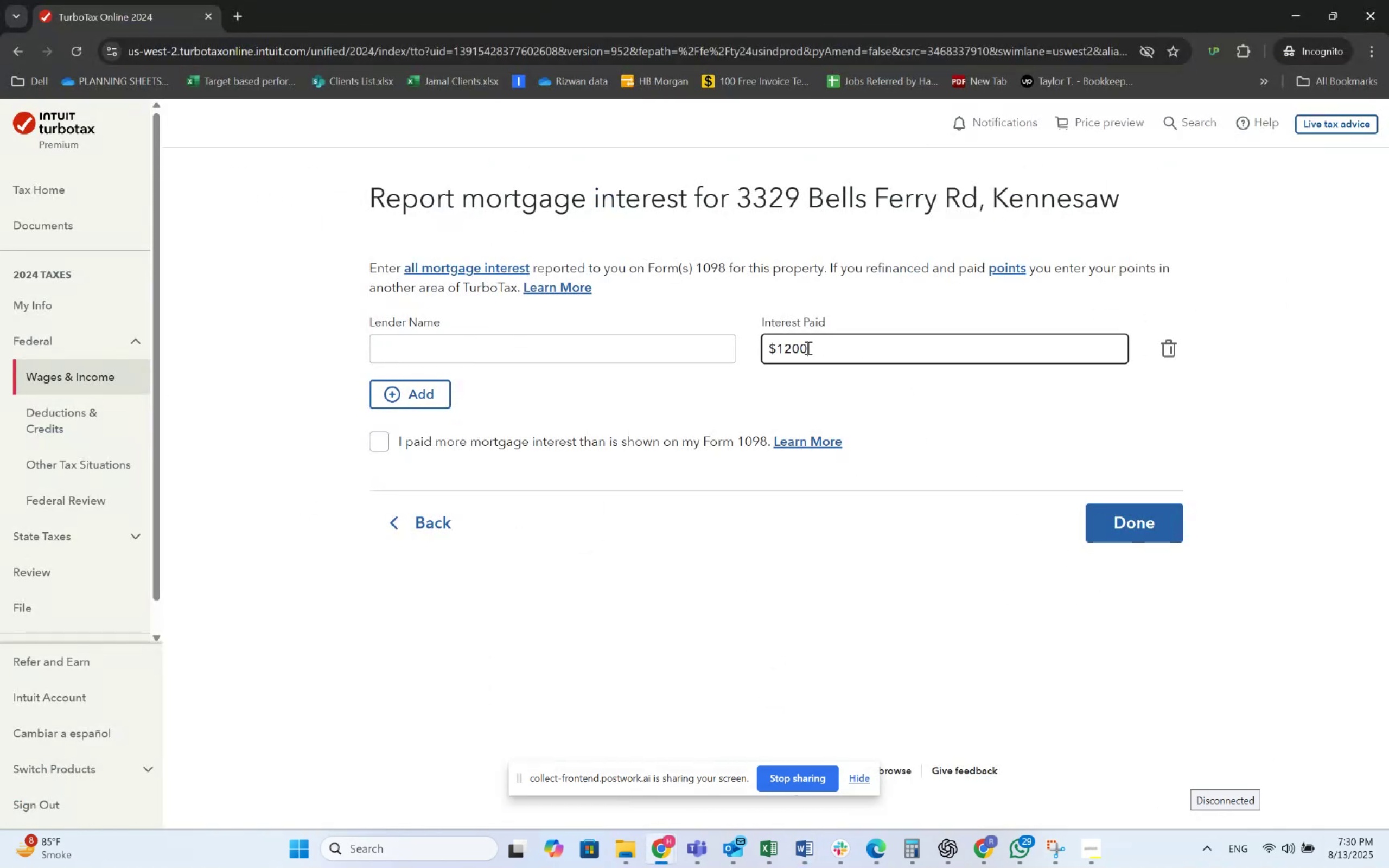 
key(Alt+AltLeft)
 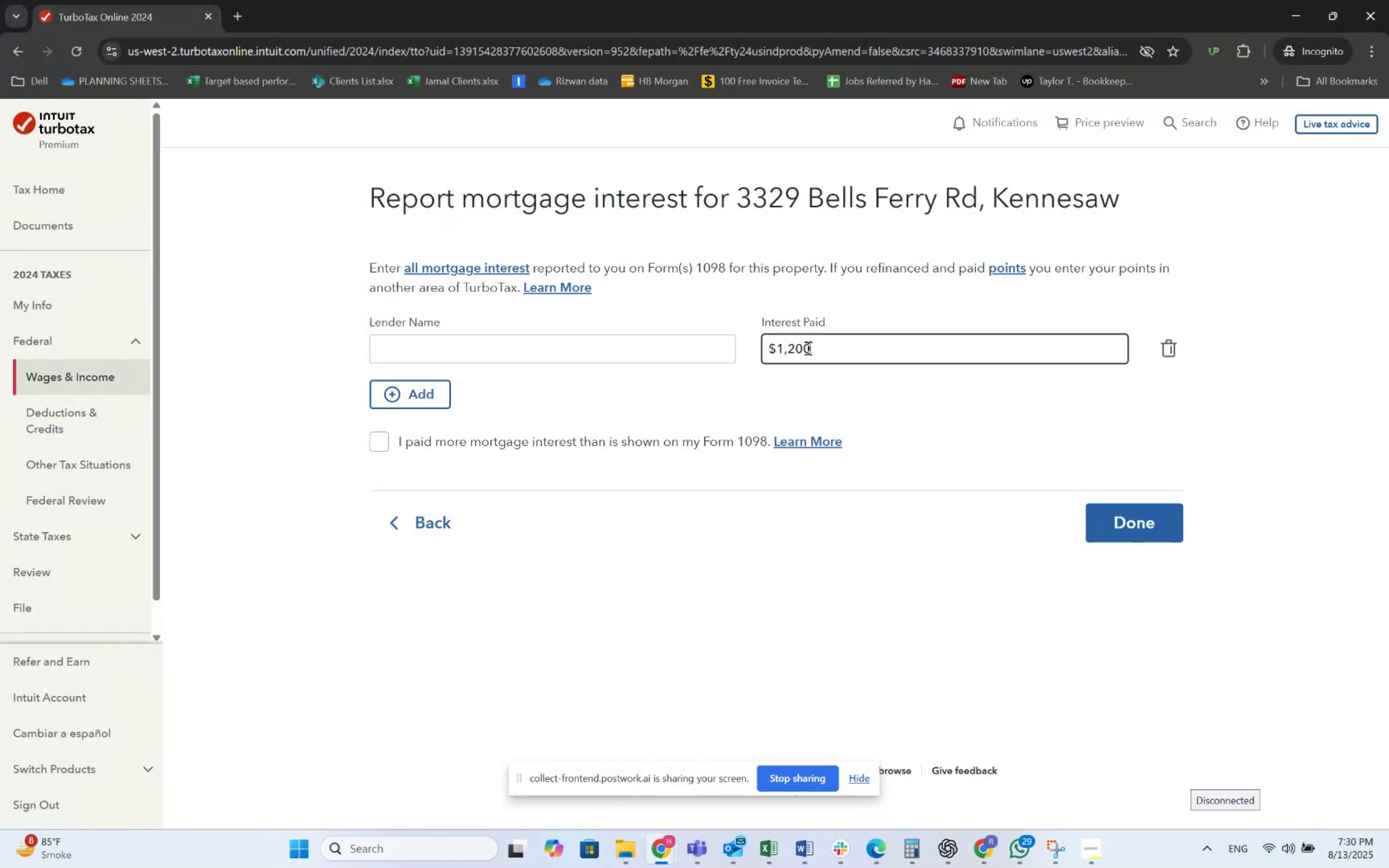 
key(Alt+Tab)
 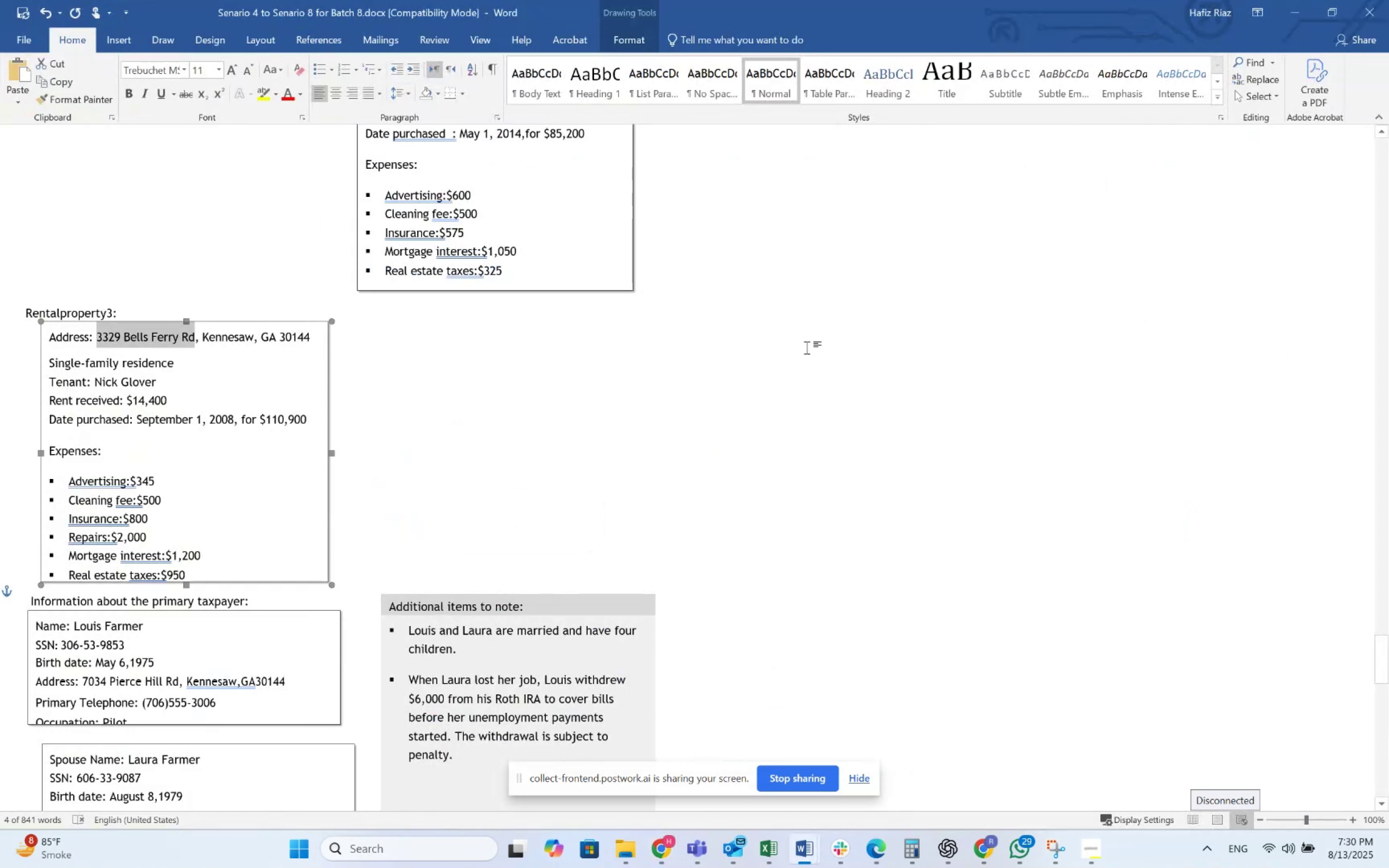 
key(Alt+AltLeft)
 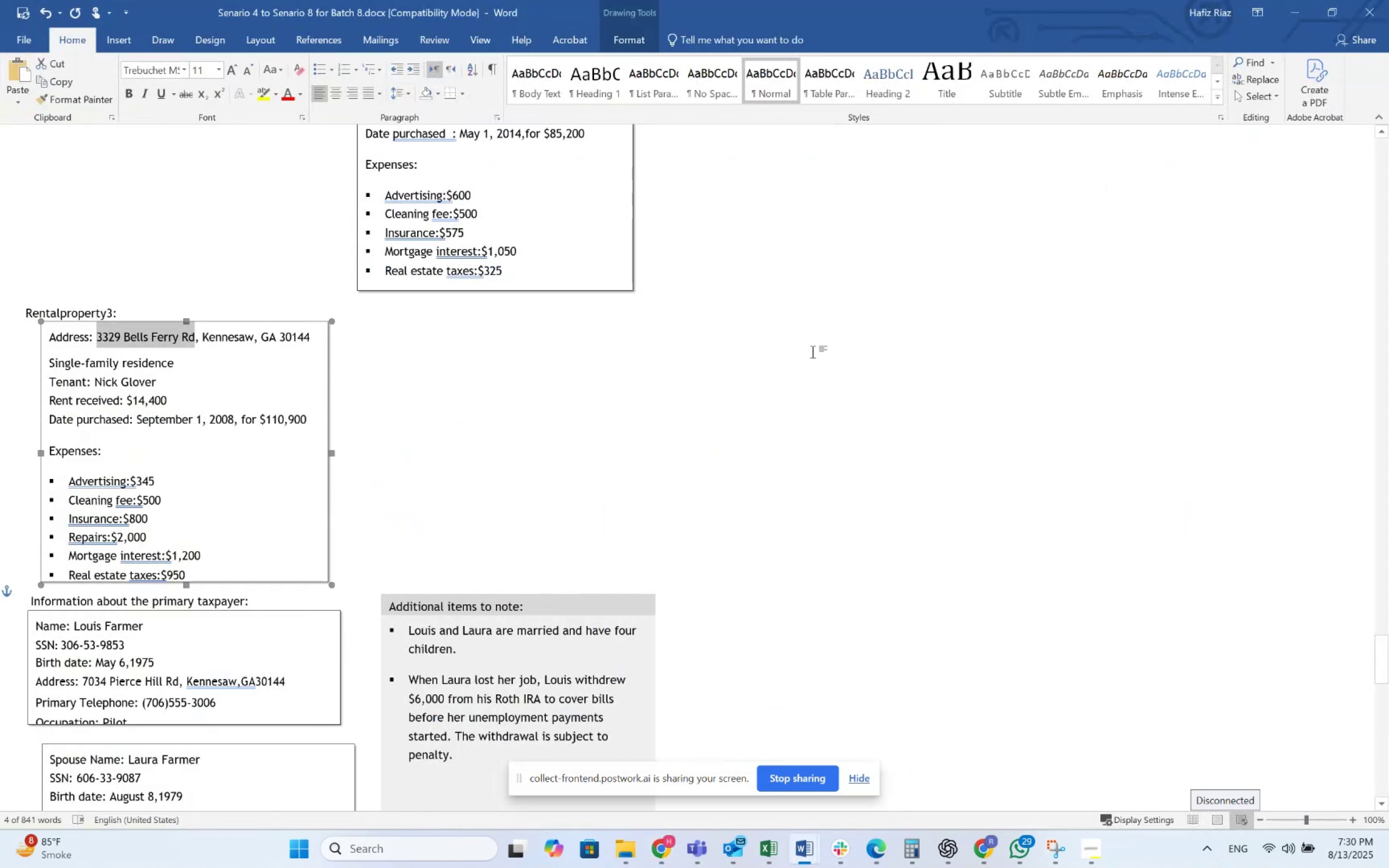 
key(Alt+Tab)
 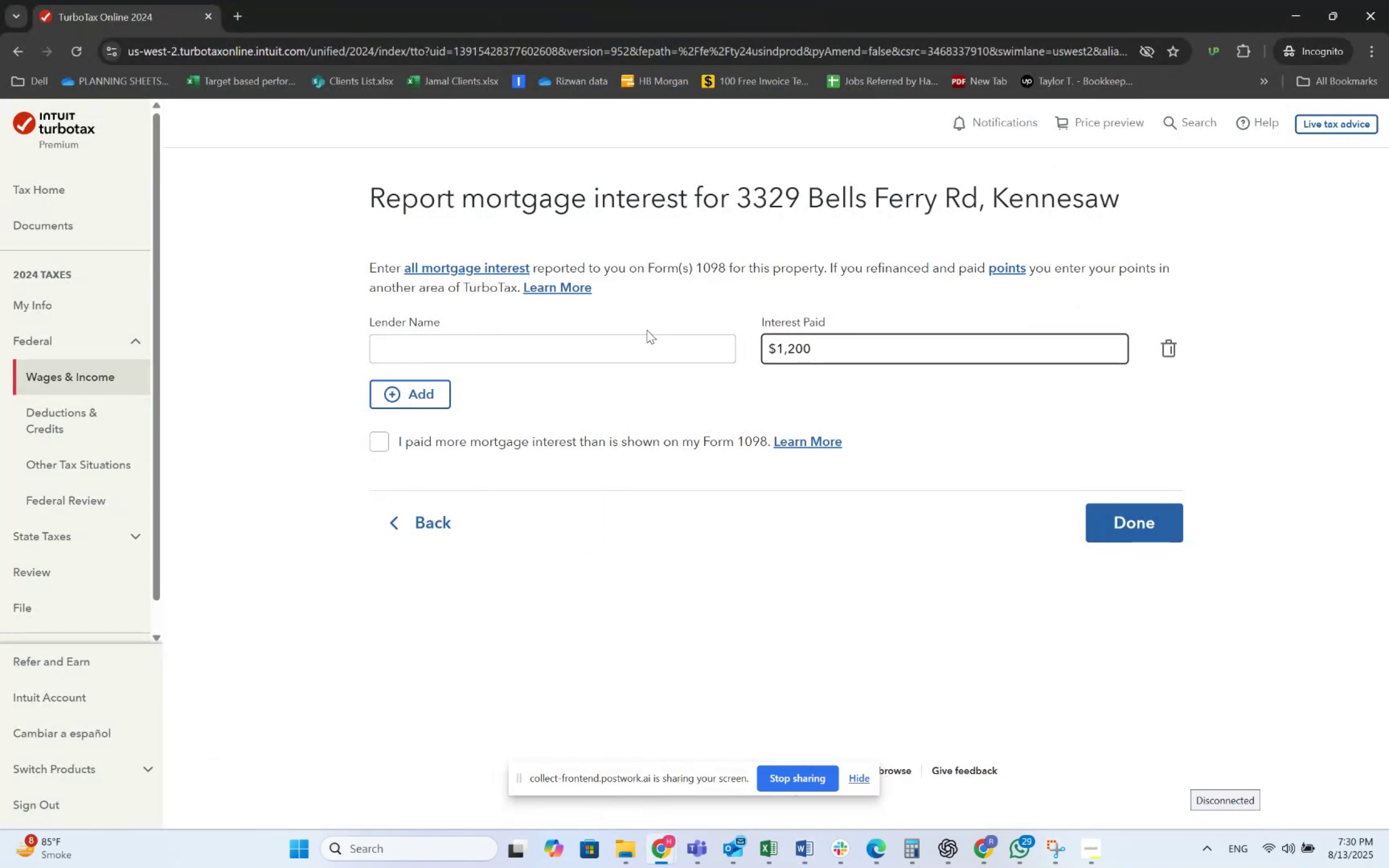 
left_click([634, 342])
 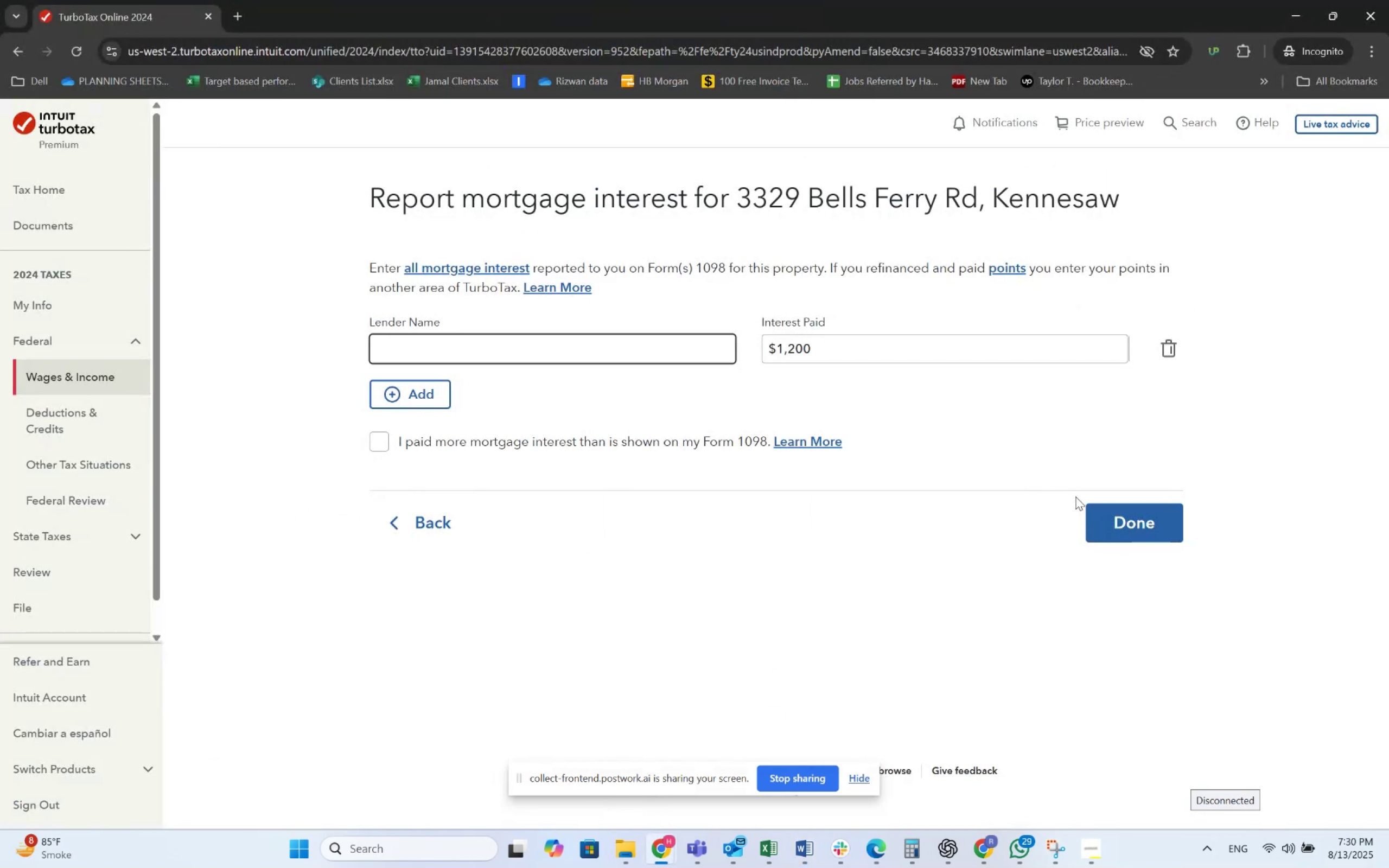 
left_click([1095, 506])
 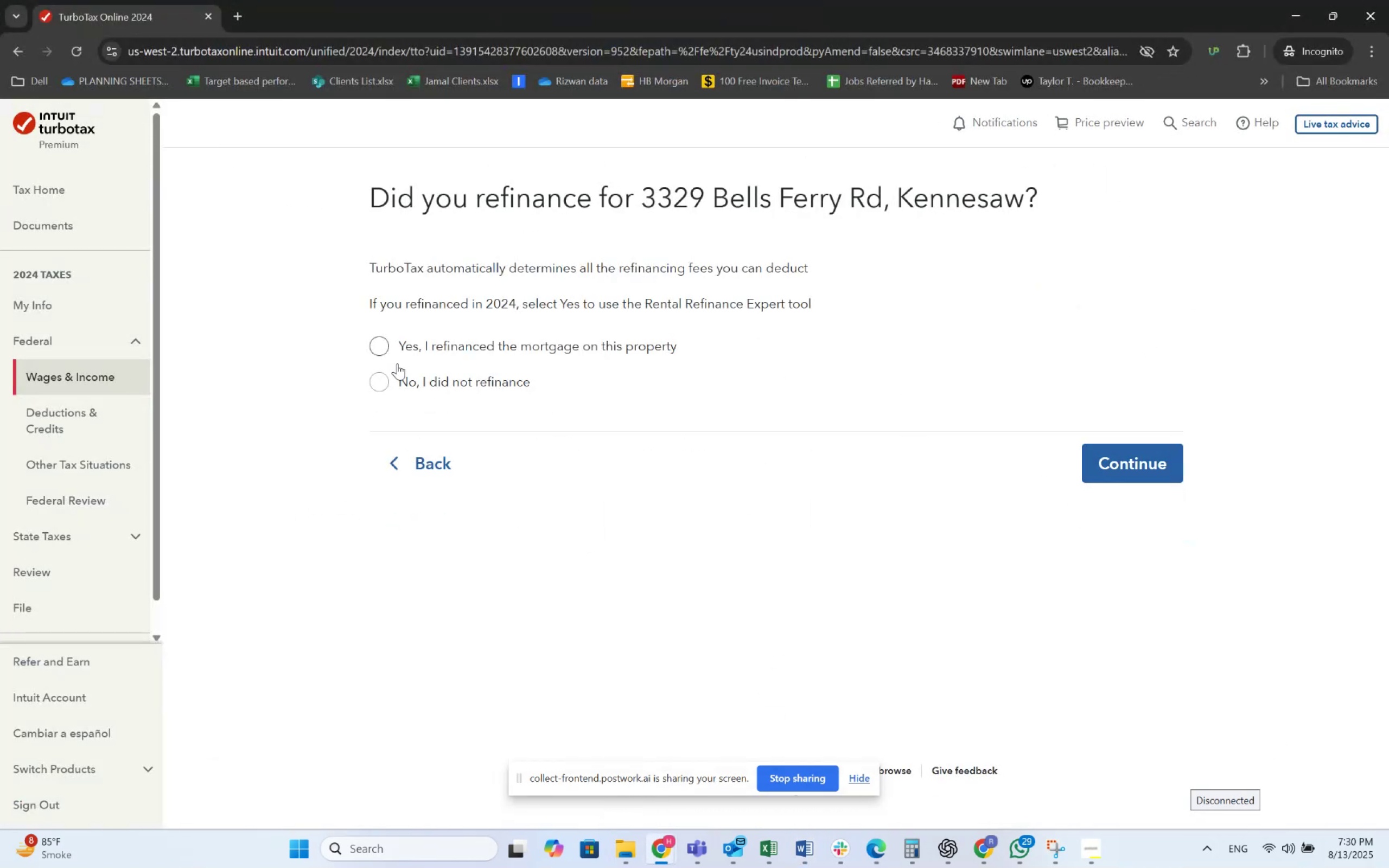 
left_click([400, 371])
 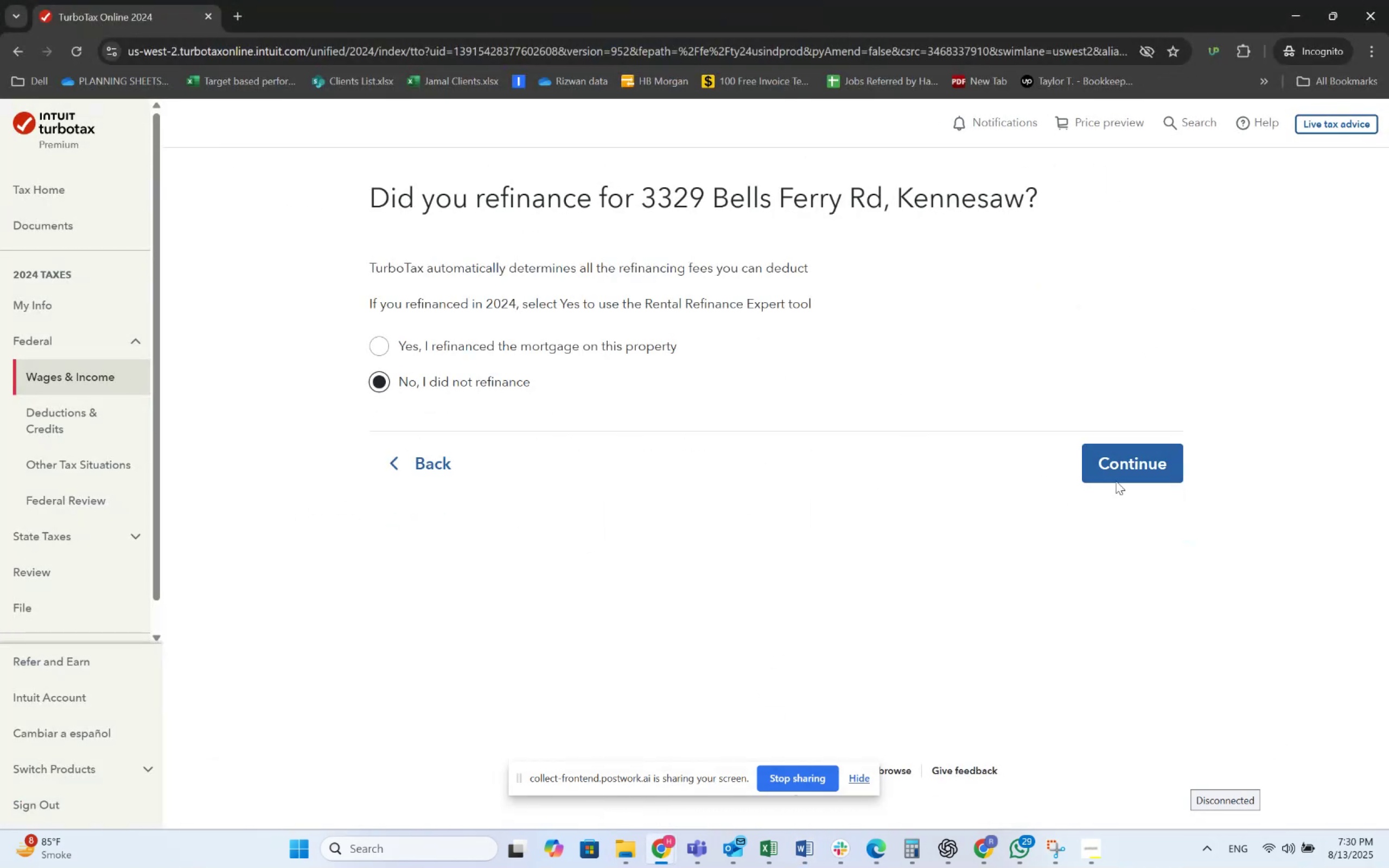 
left_click([1119, 476])
 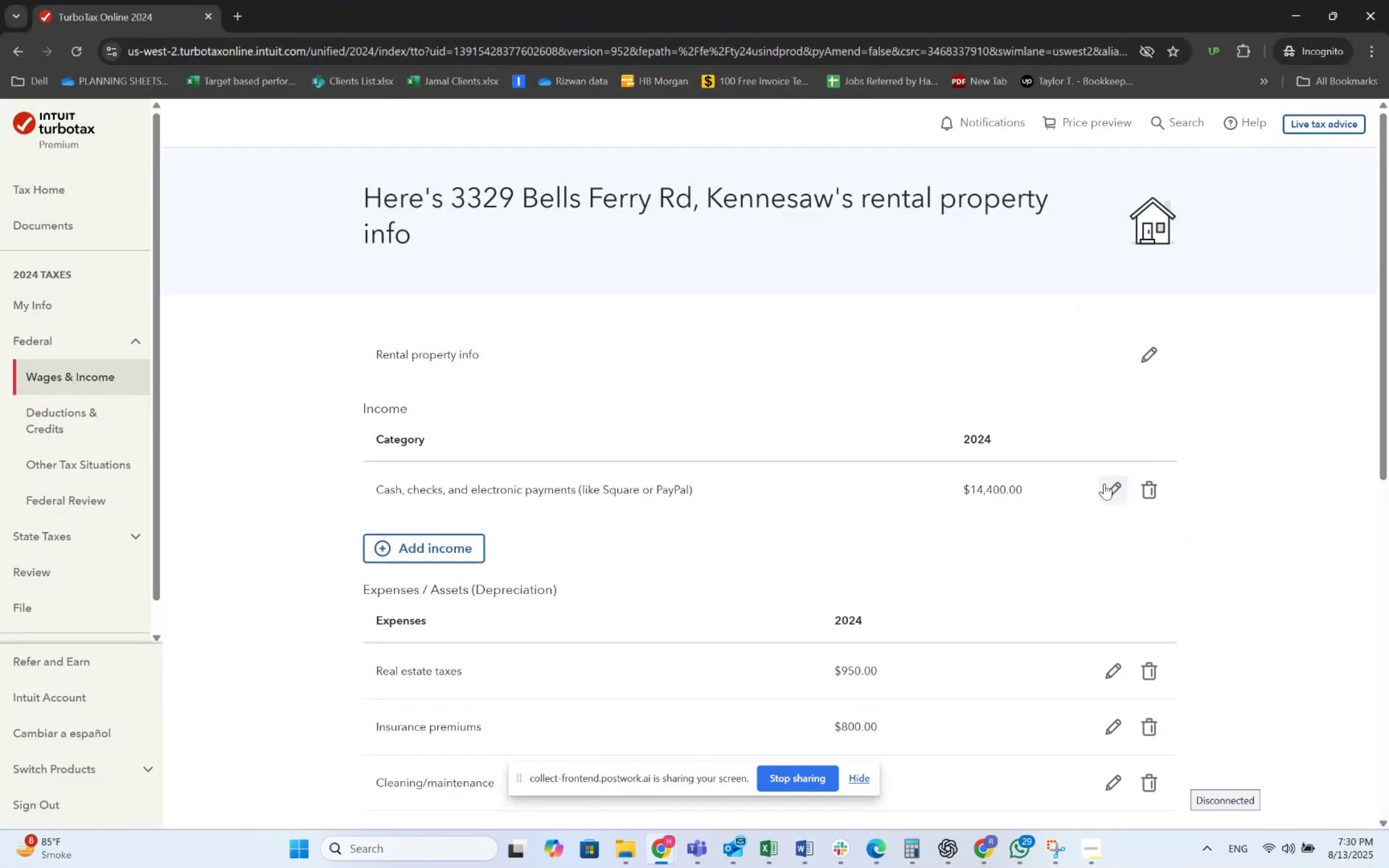 
scroll: coordinate [922, 548], scroll_direction: down, amount: 3.0
 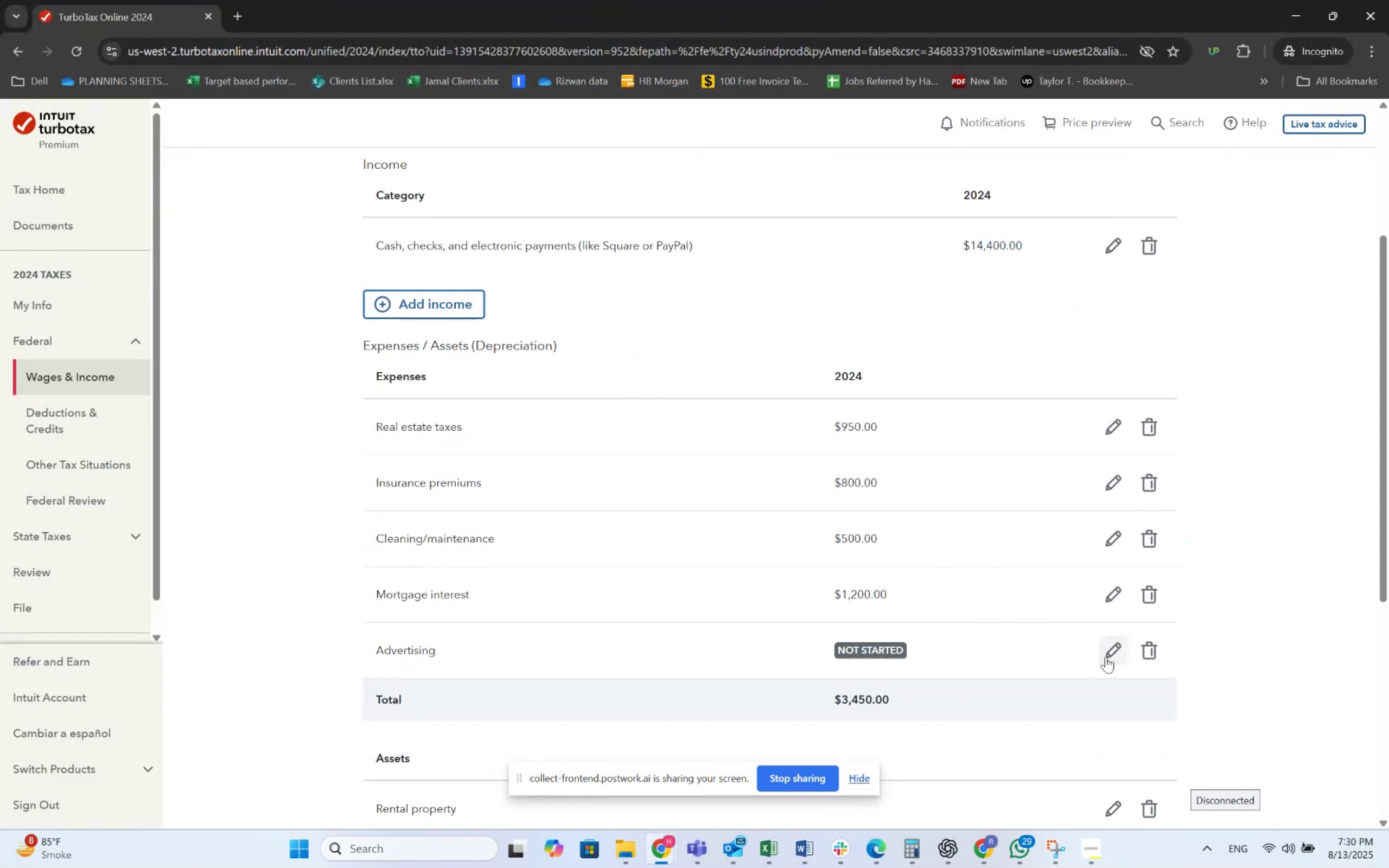 
left_click([1107, 656])
 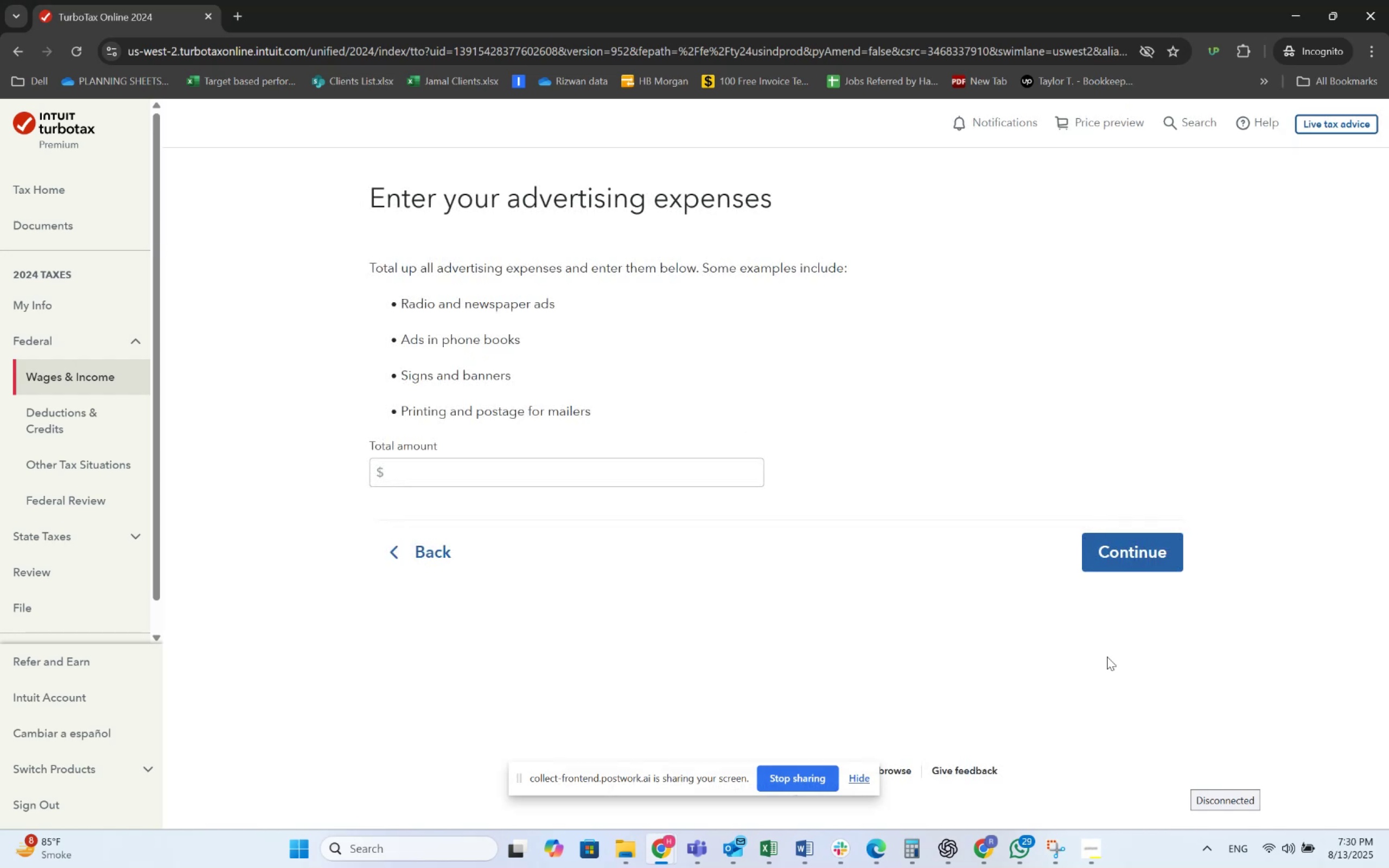 
key(Alt+AltLeft)
 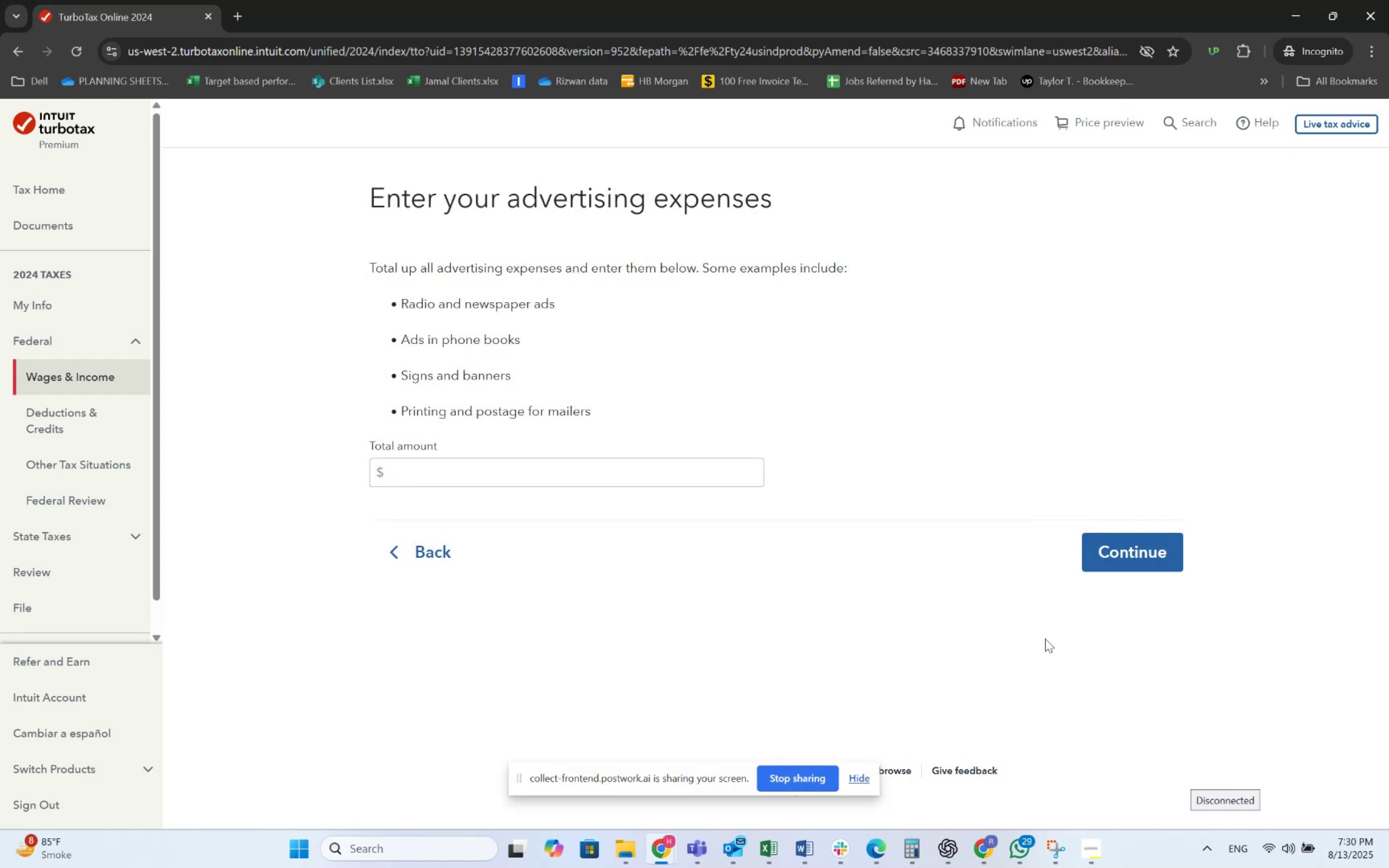 
key(Alt+Tab)
 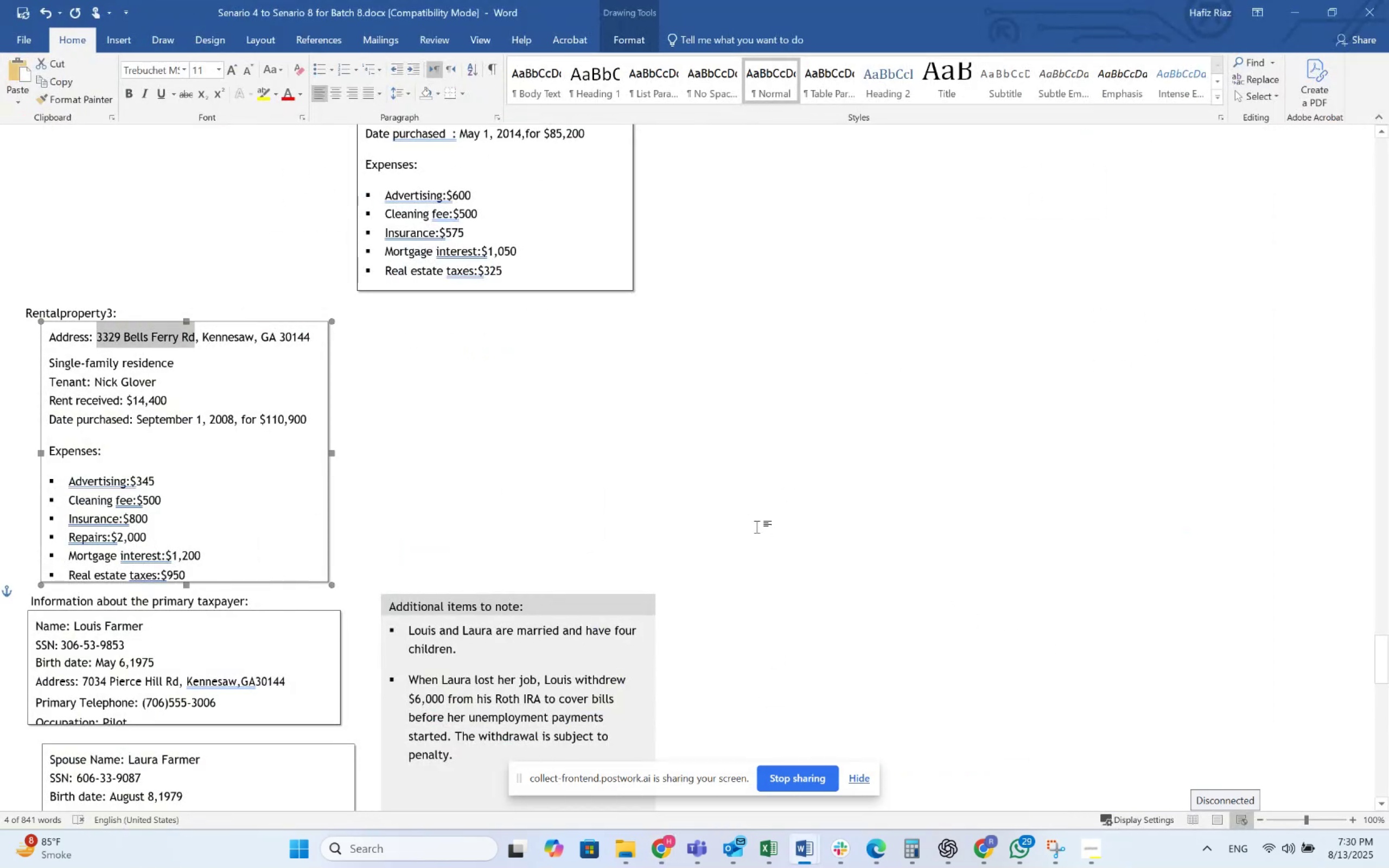 
key(Alt+AltLeft)
 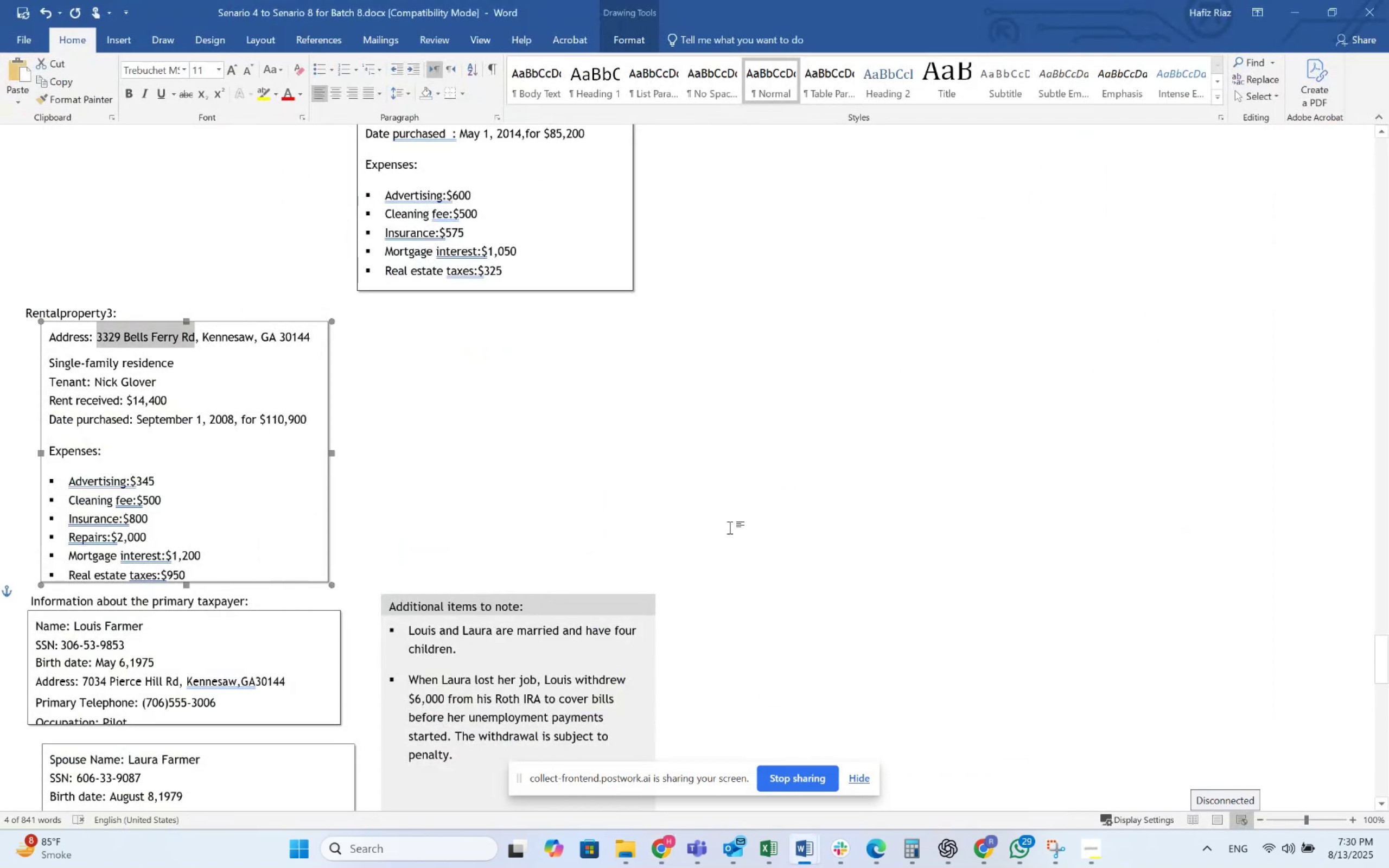 
key(Alt+Tab)
 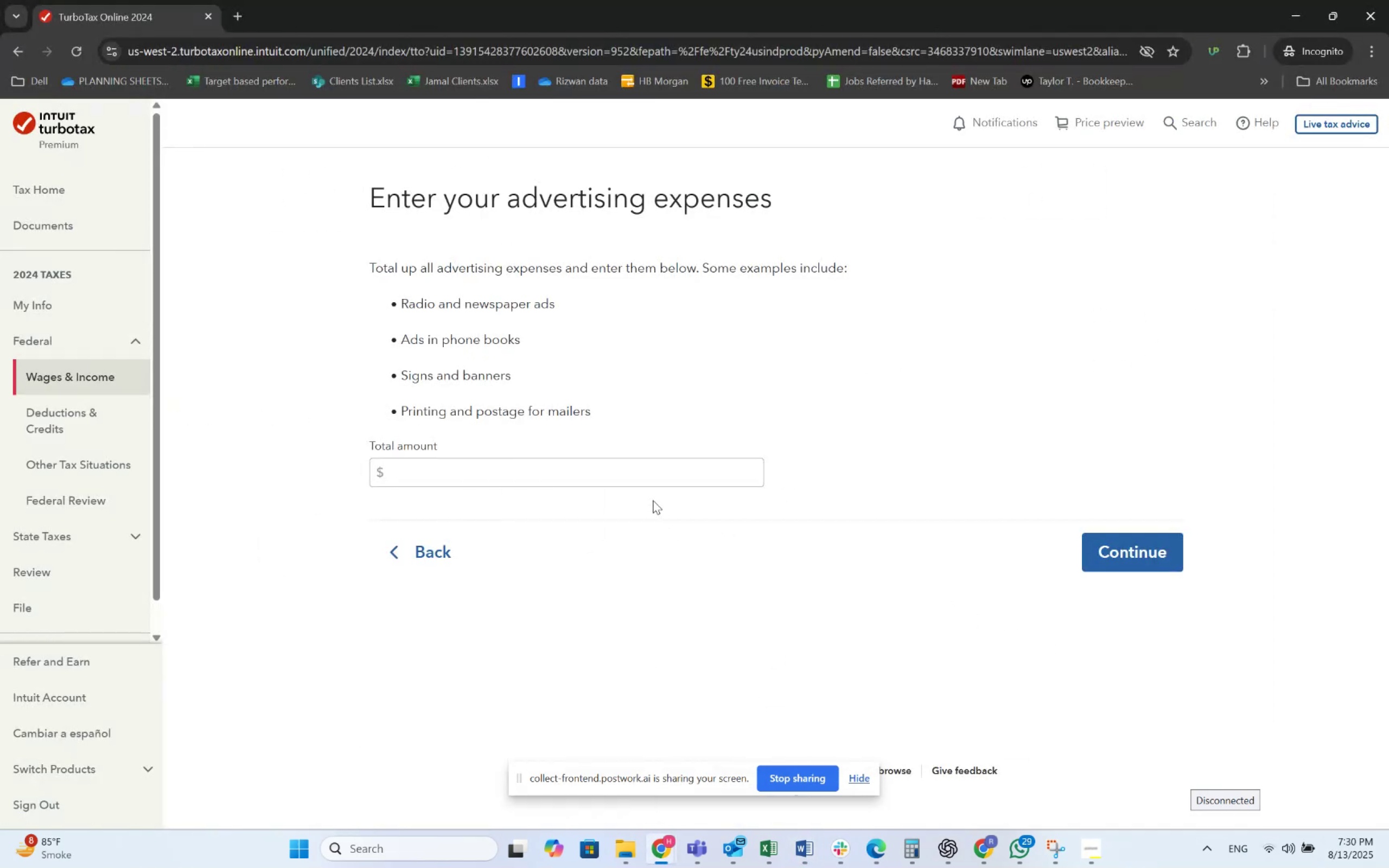 
left_click([651, 478])
 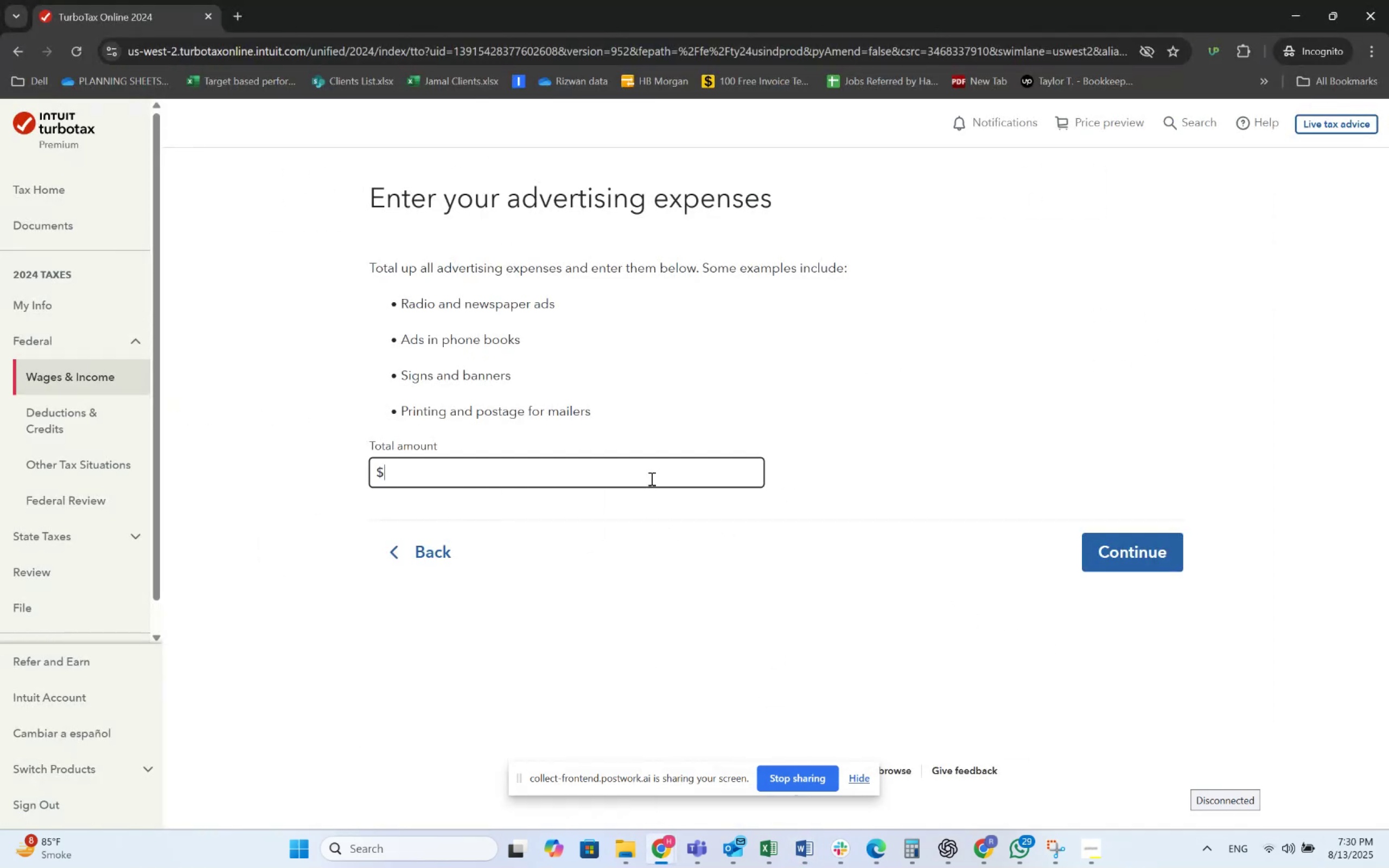 
key(Alt+AltLeft)
 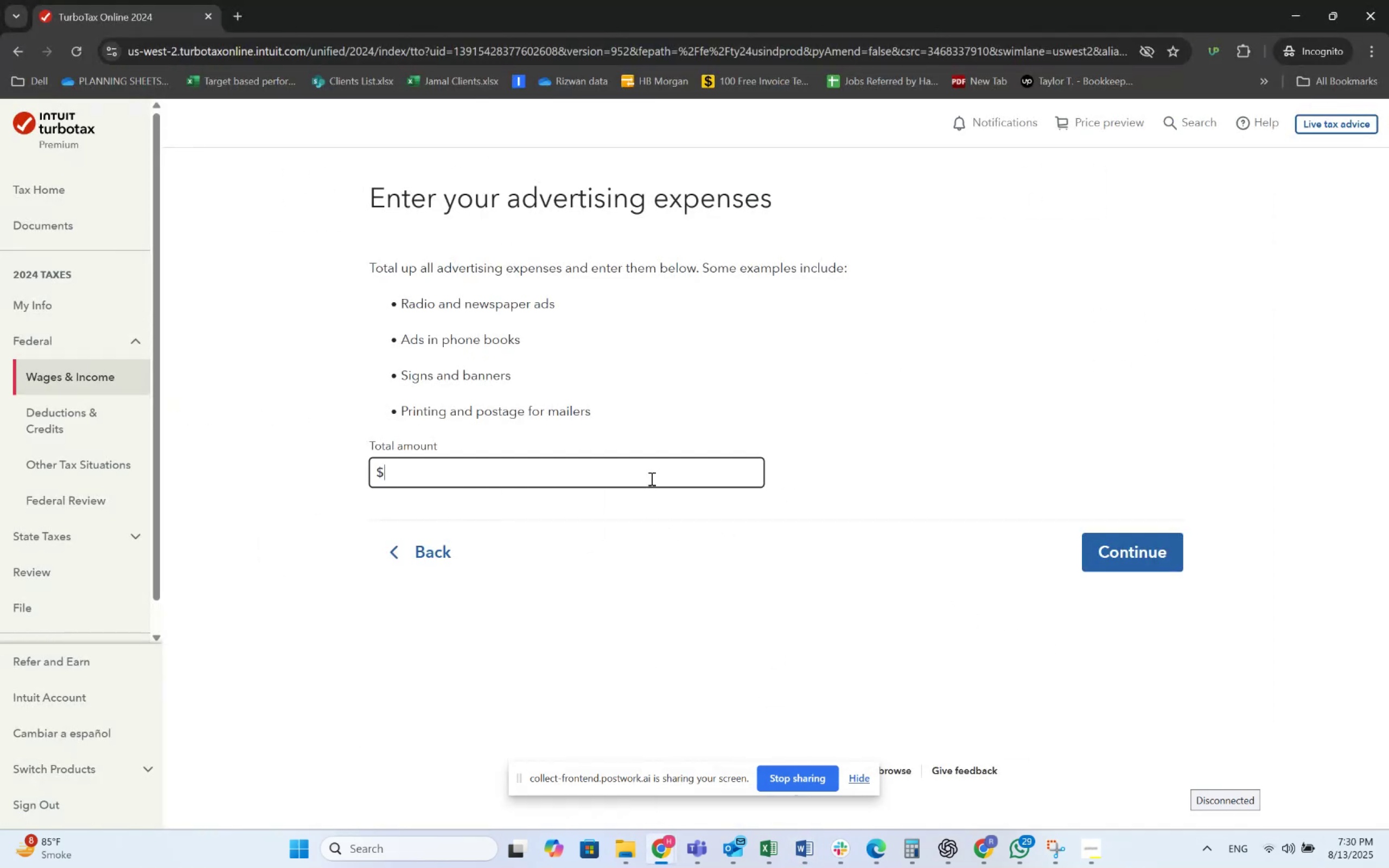 
key(Alt+Tab)
 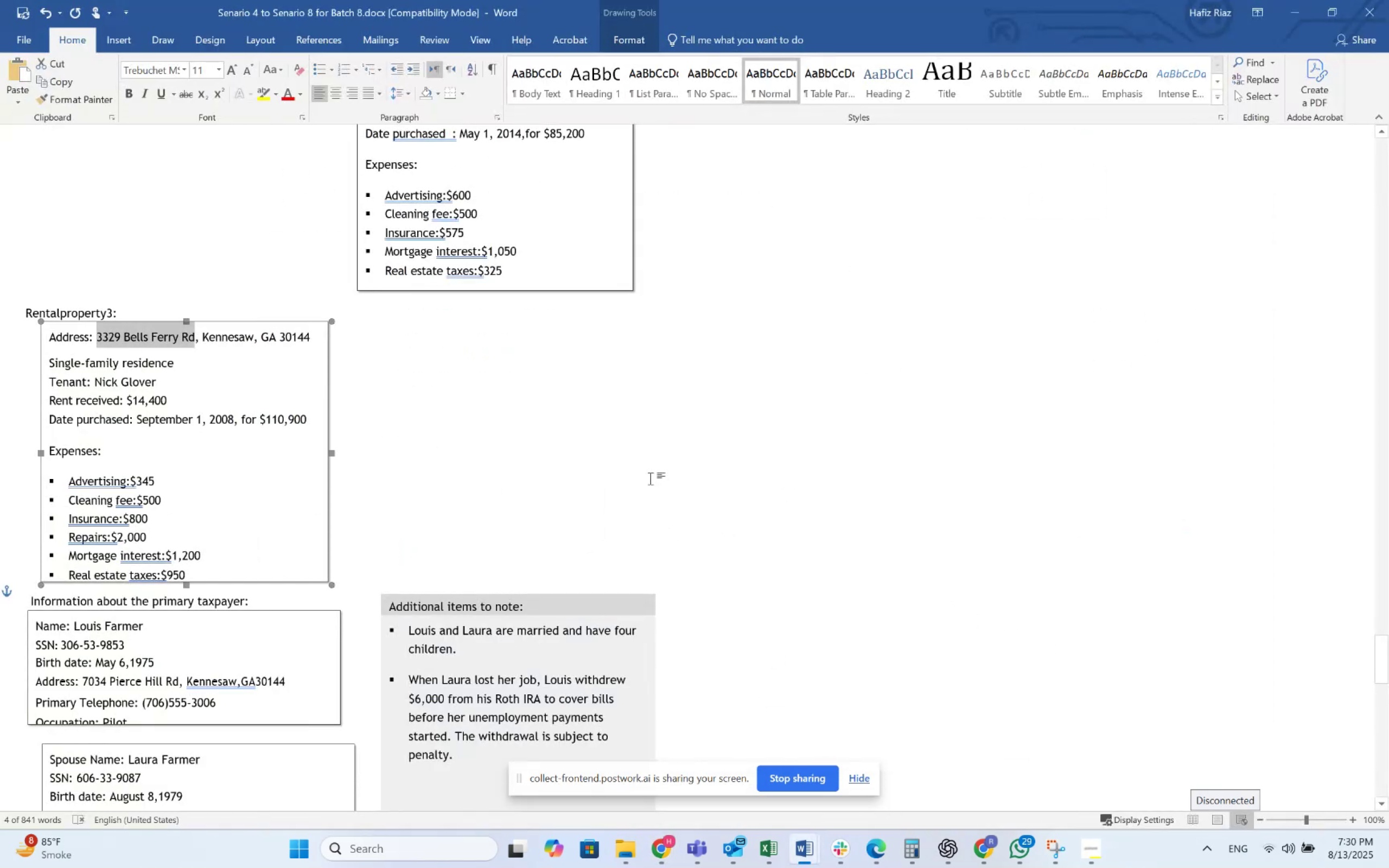 
key(Alt+AltLeft)
 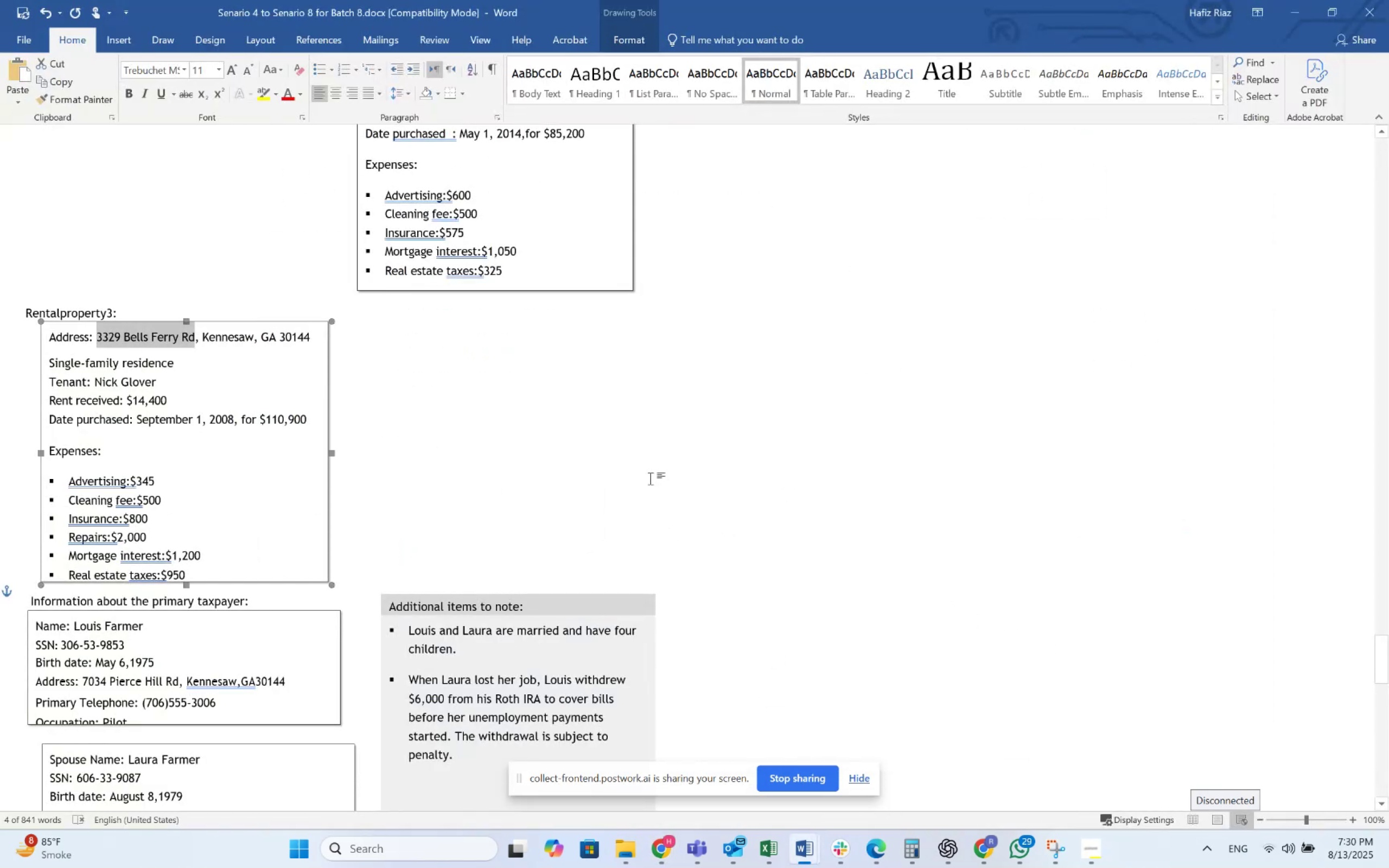 
key(Alt+Tab)
 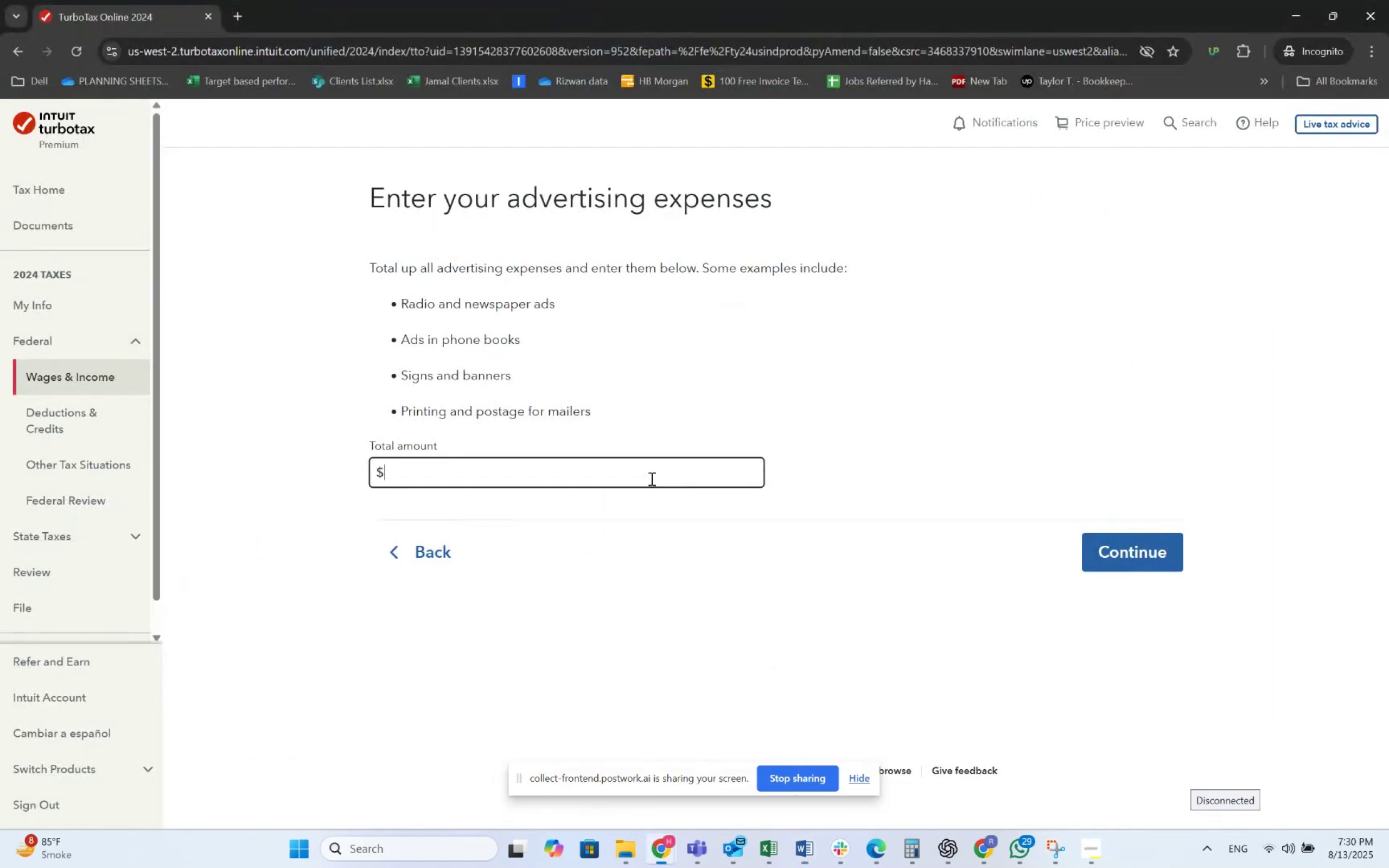 
key(Numpad3)
 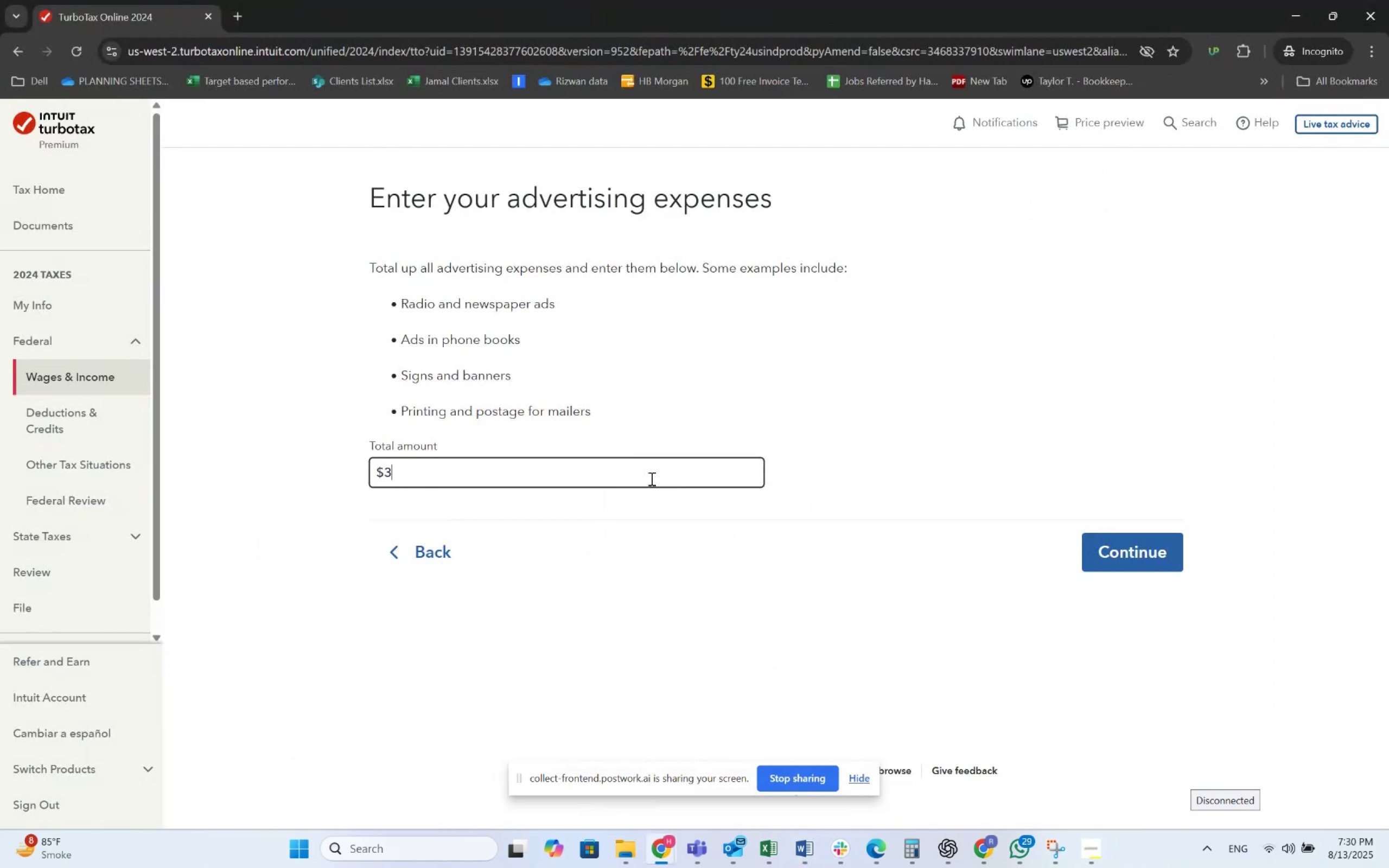 
key(Numpad4)
 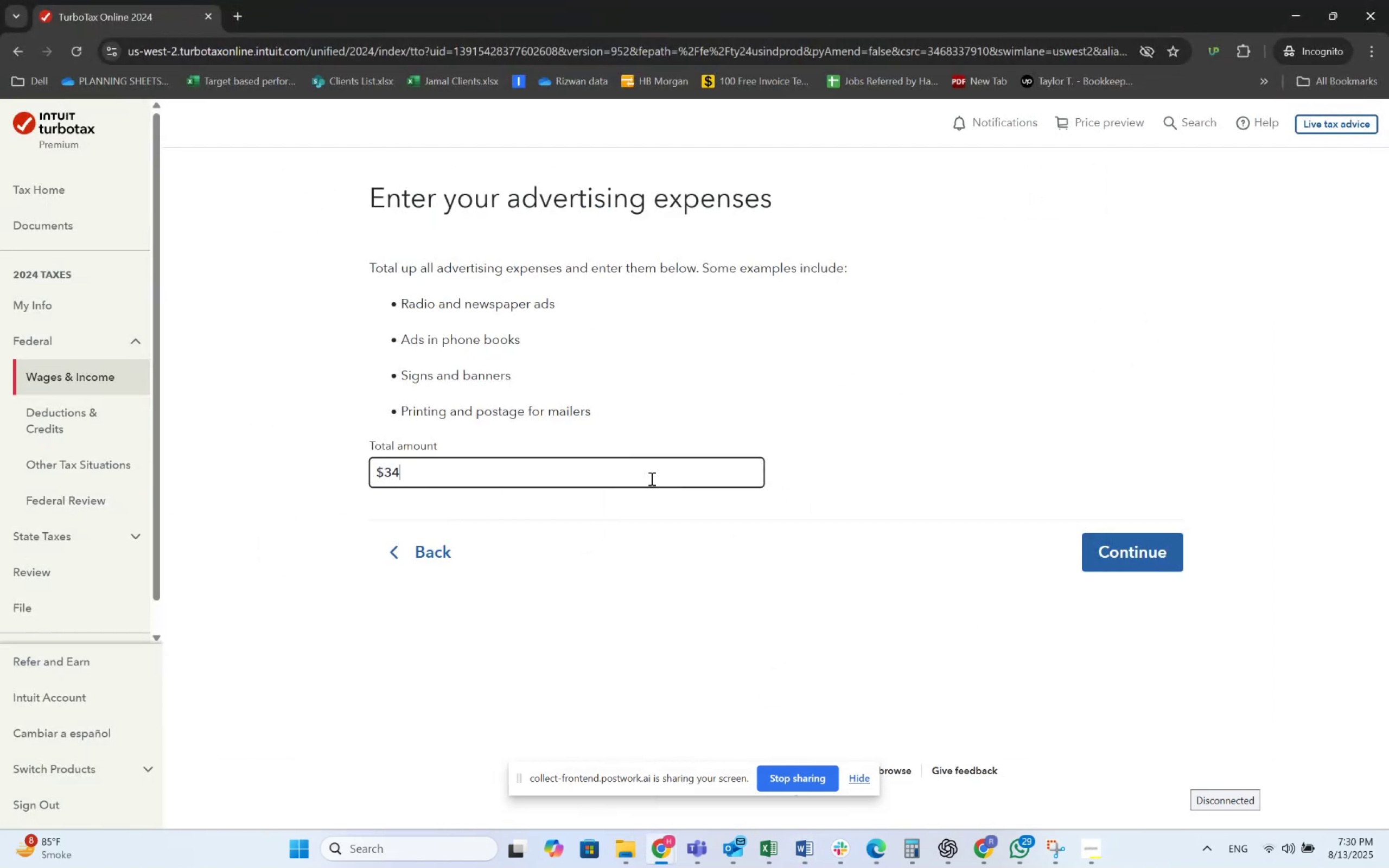 
key(Numpad5)
 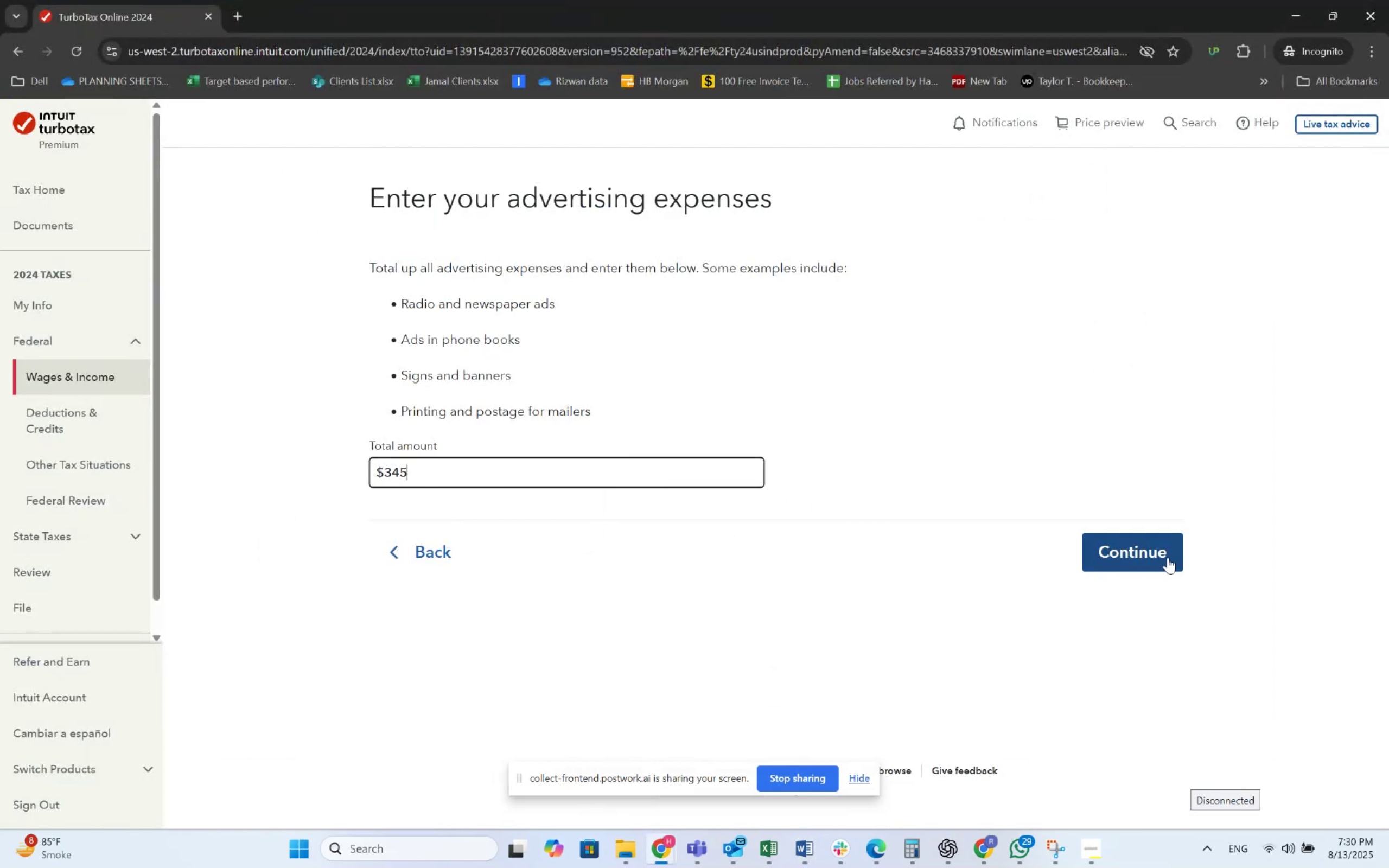 
left_click([1168, 553])
 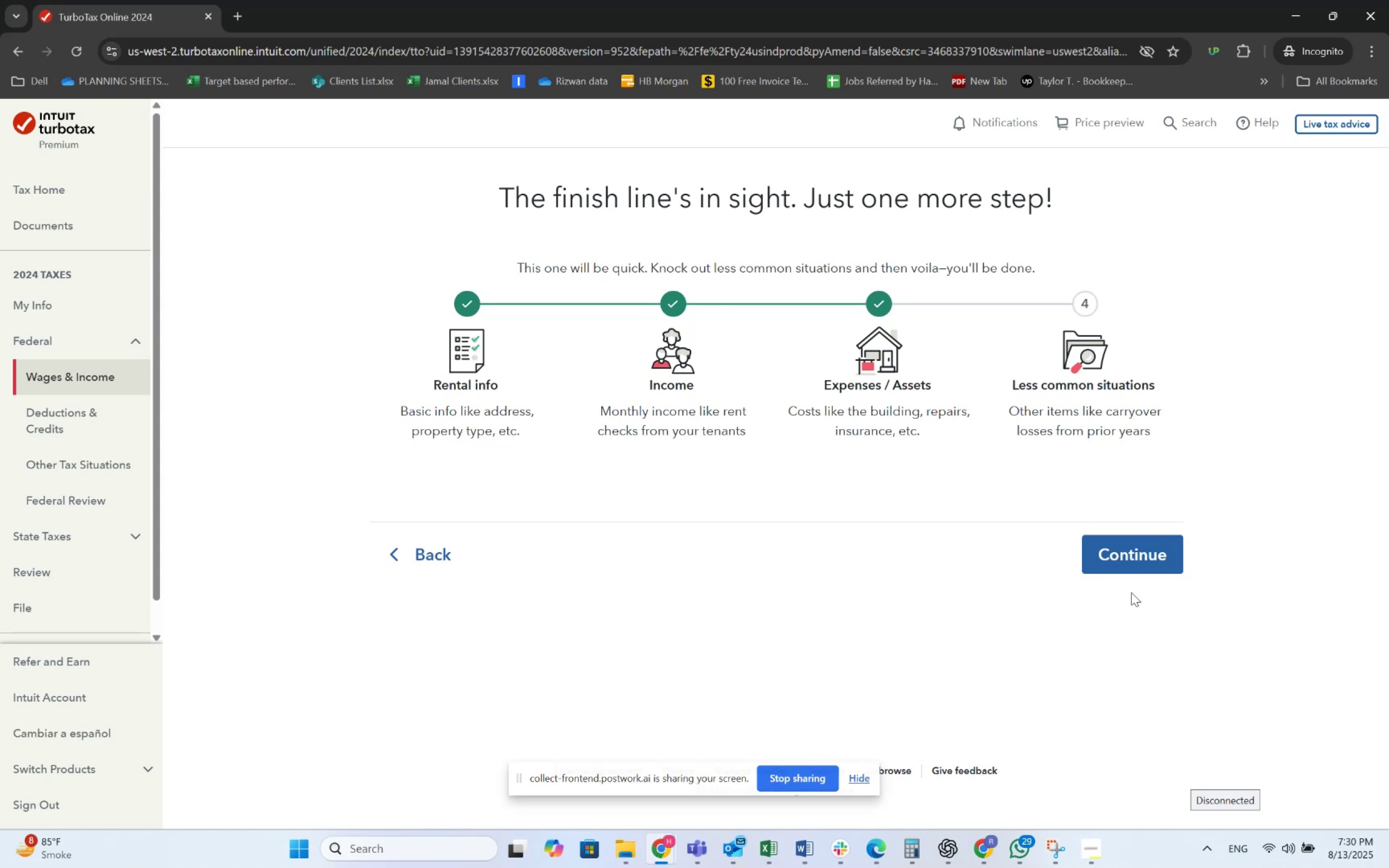 
wait(22.81)
 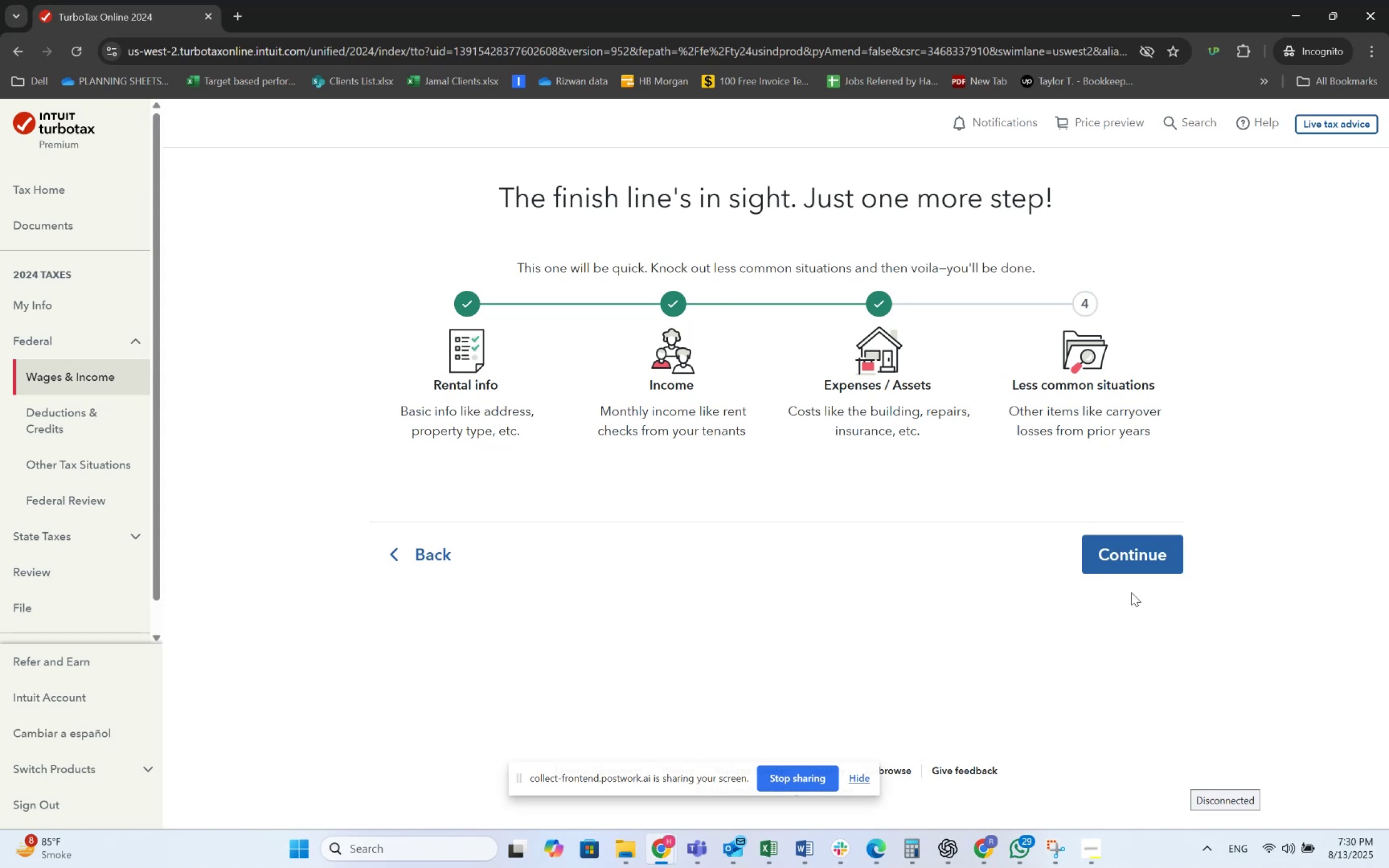 
left_click([1136, 559])
 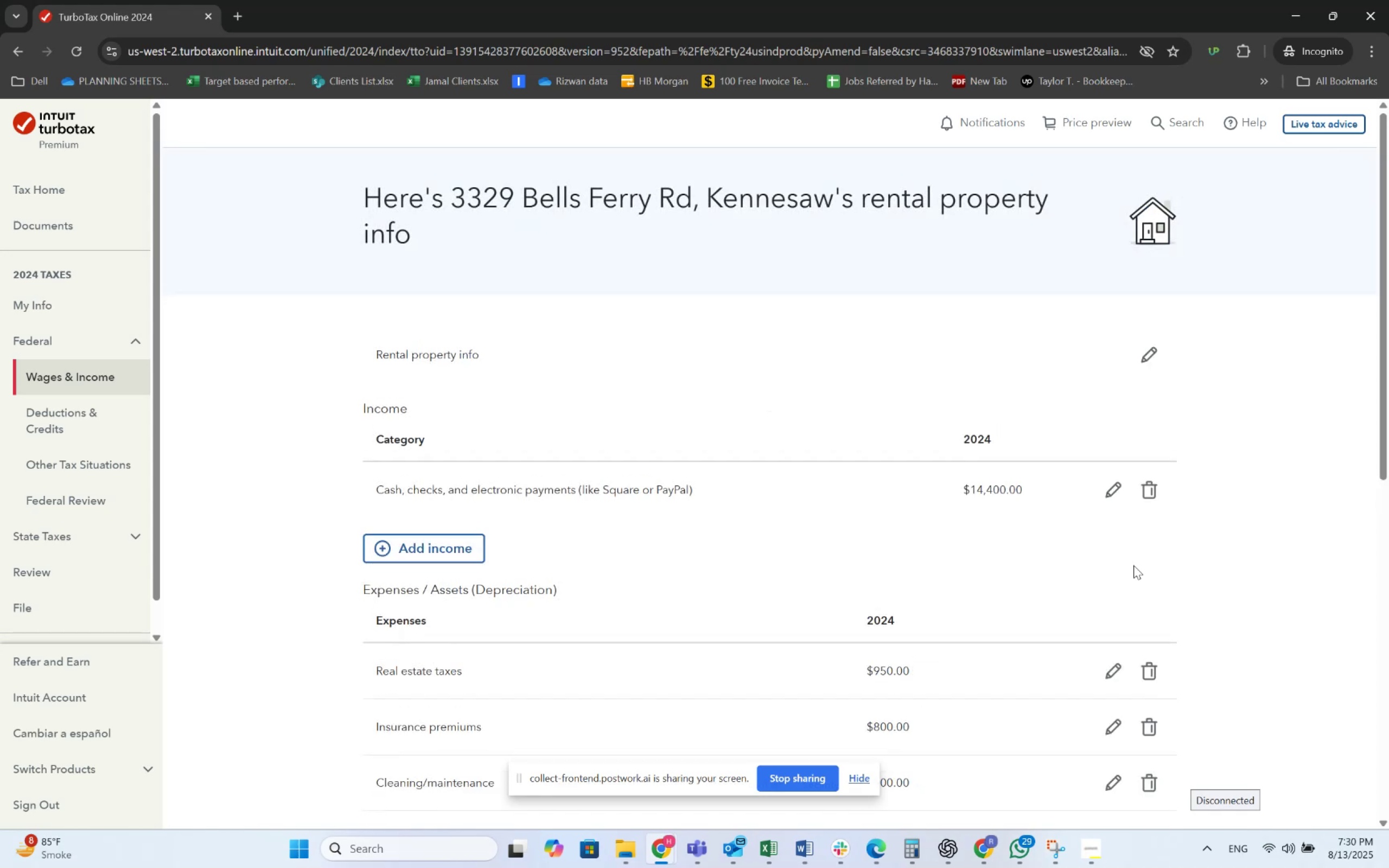 
scroll: coordinate [780, 609], scroll_direction: down, amount: 8.0
 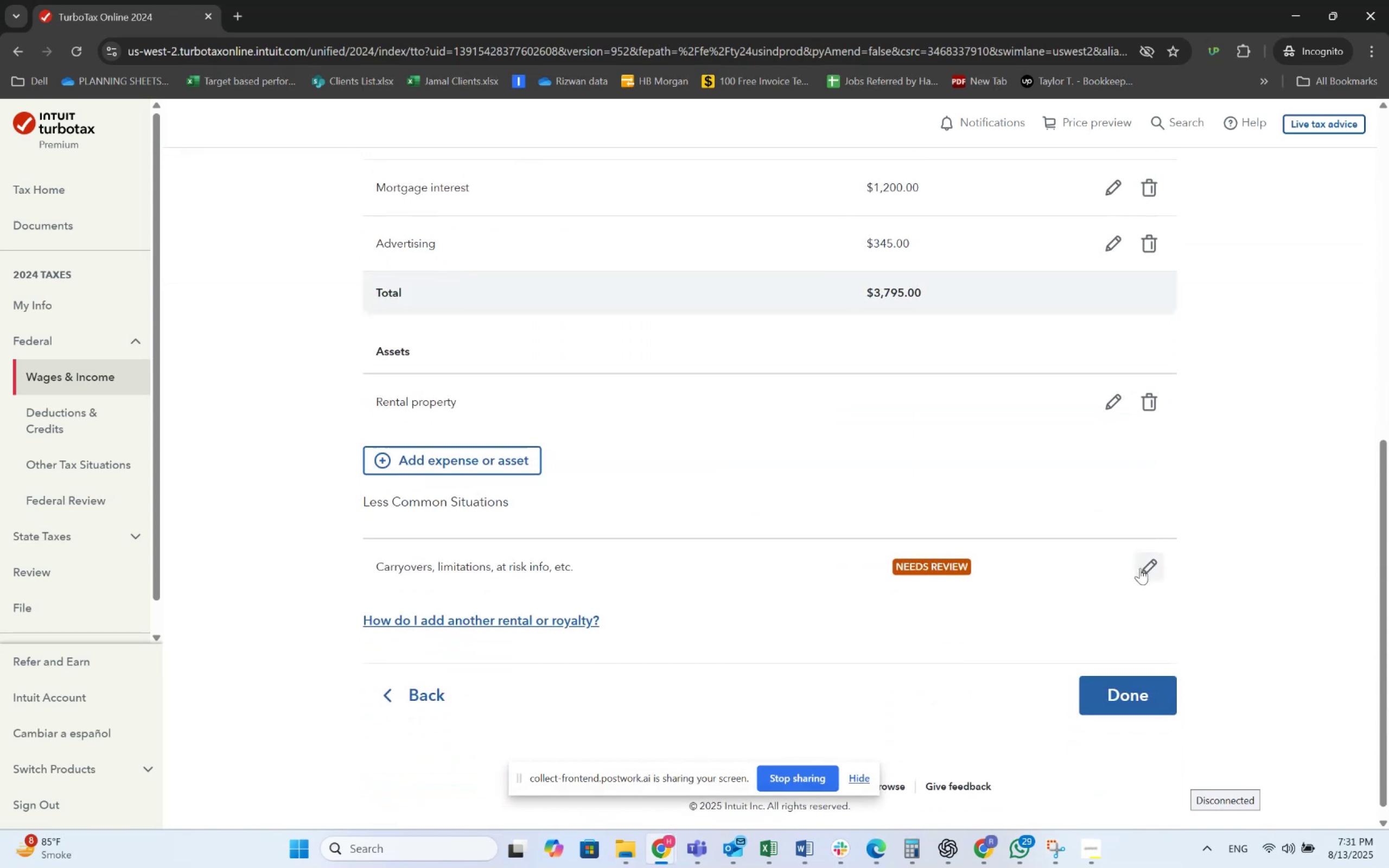 
left_click([1140, 568])
 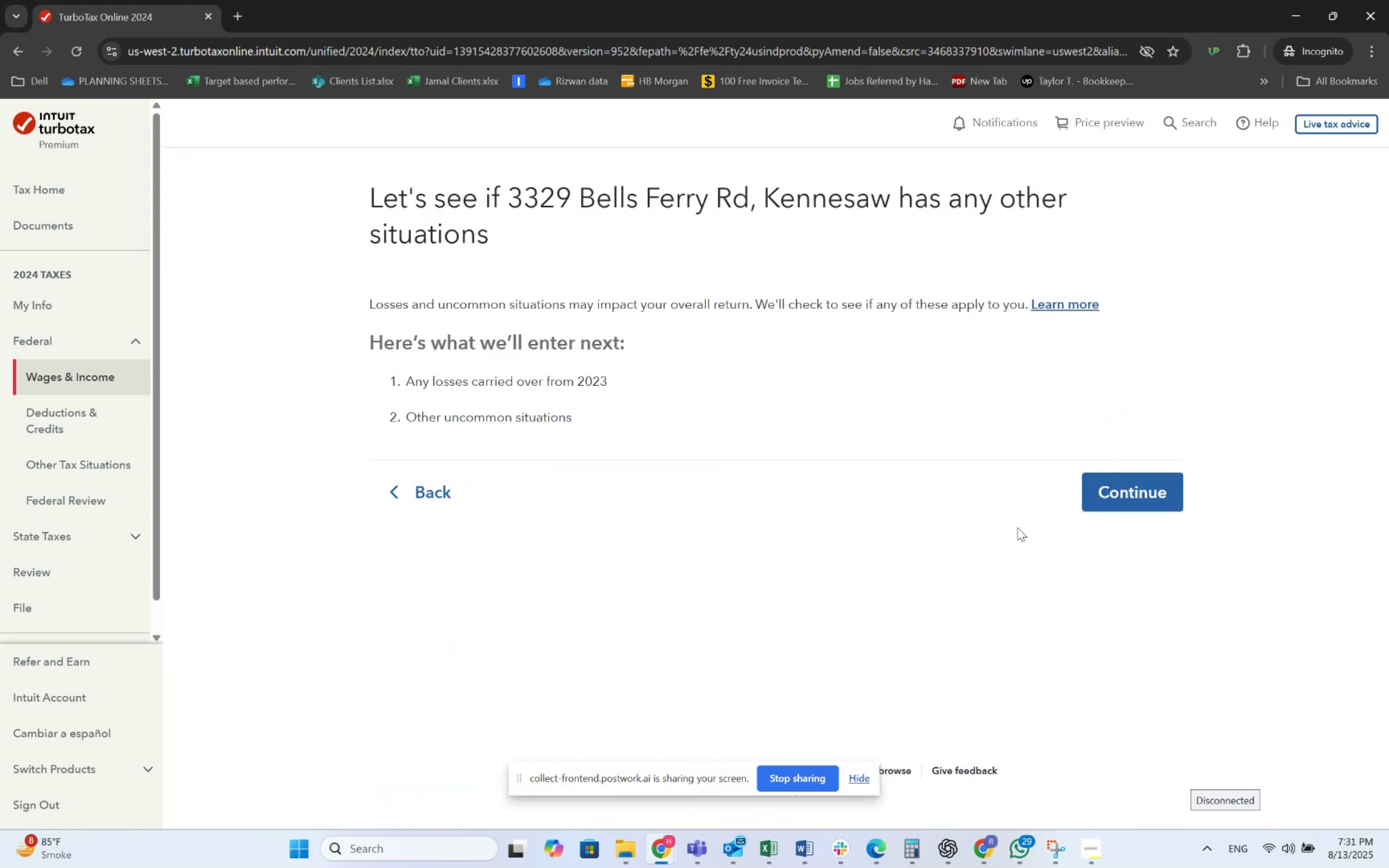 
left_click([1098, 494])
 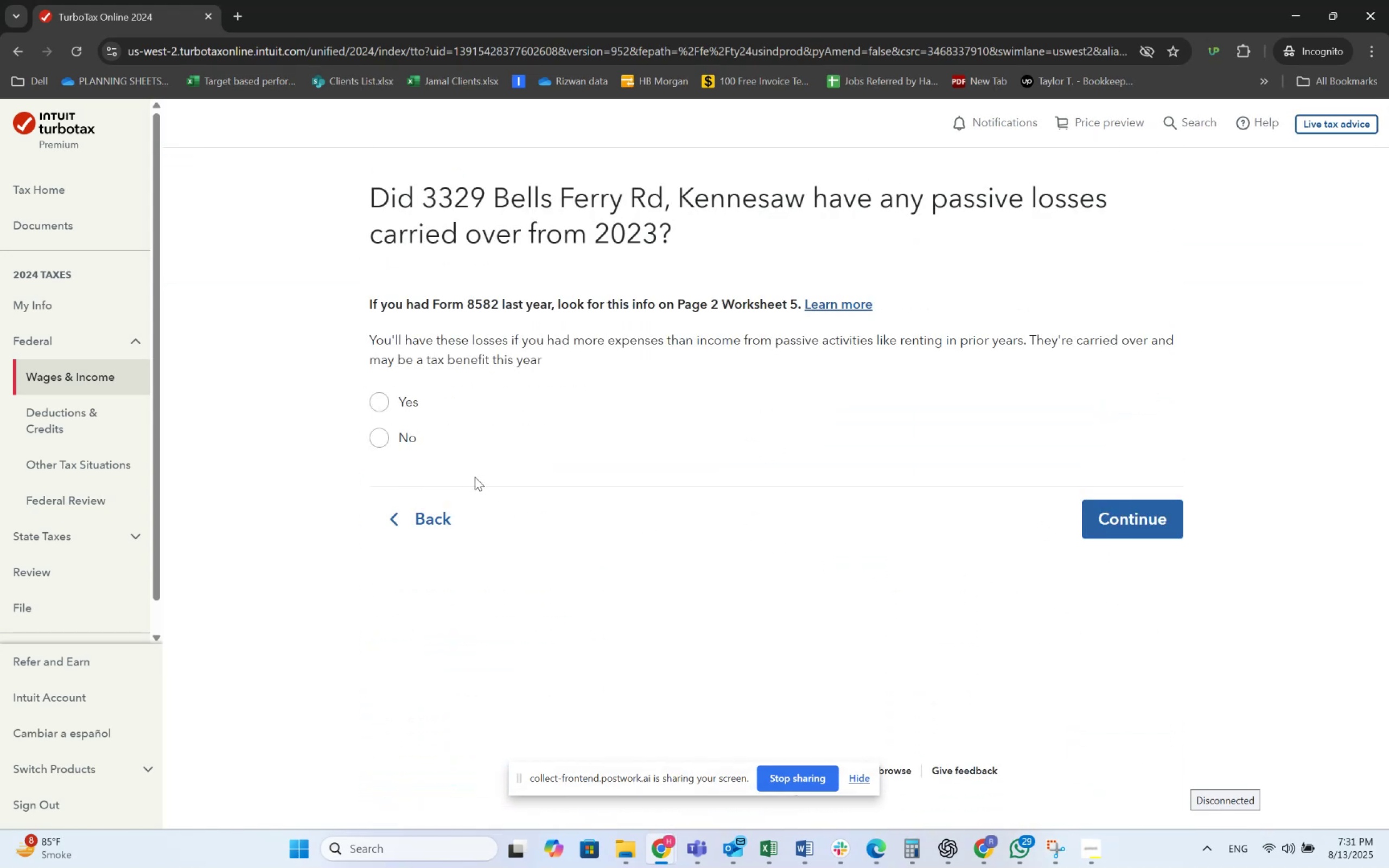 
left_click([392, 444])
 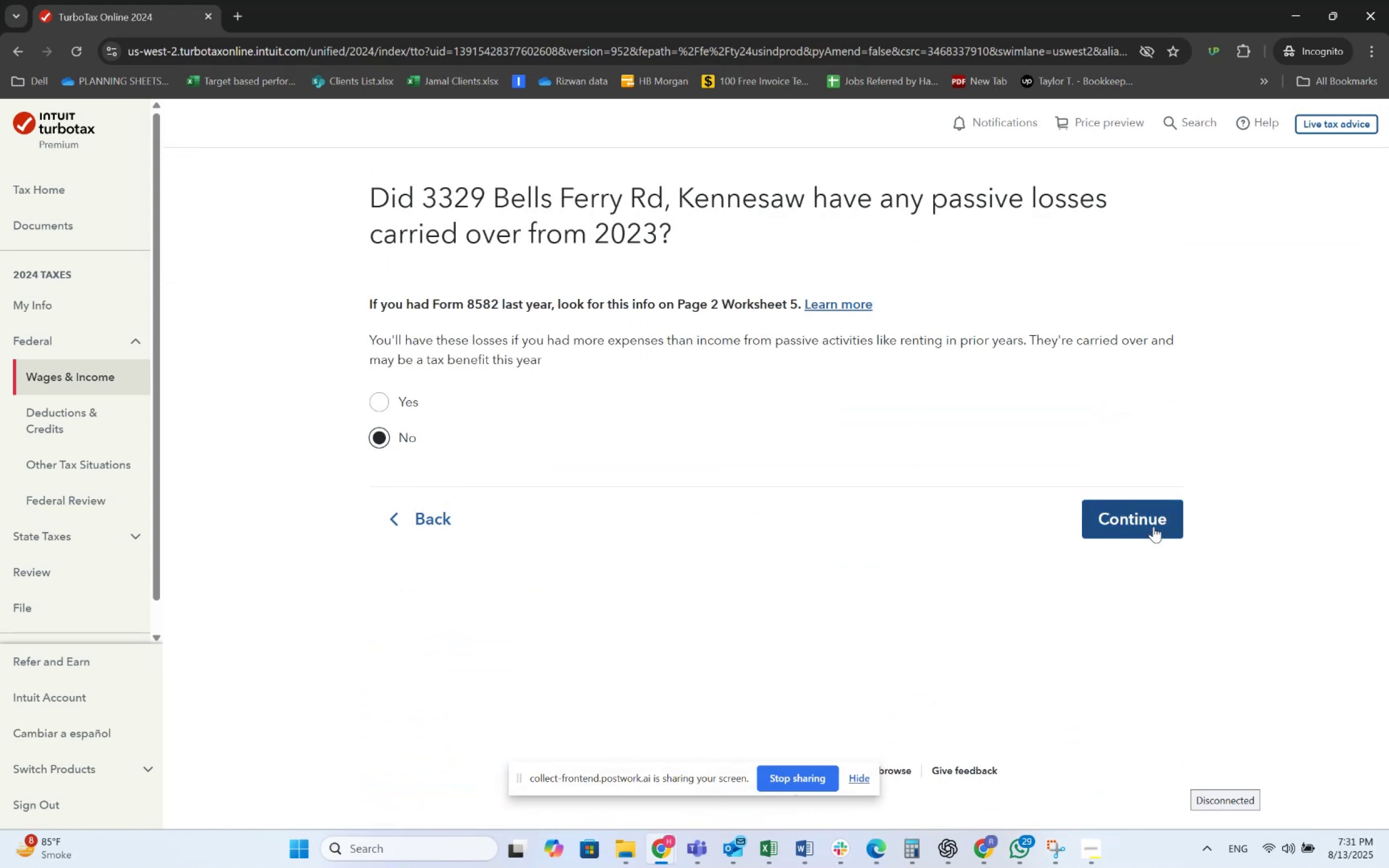 
left_click([1154, 526])
 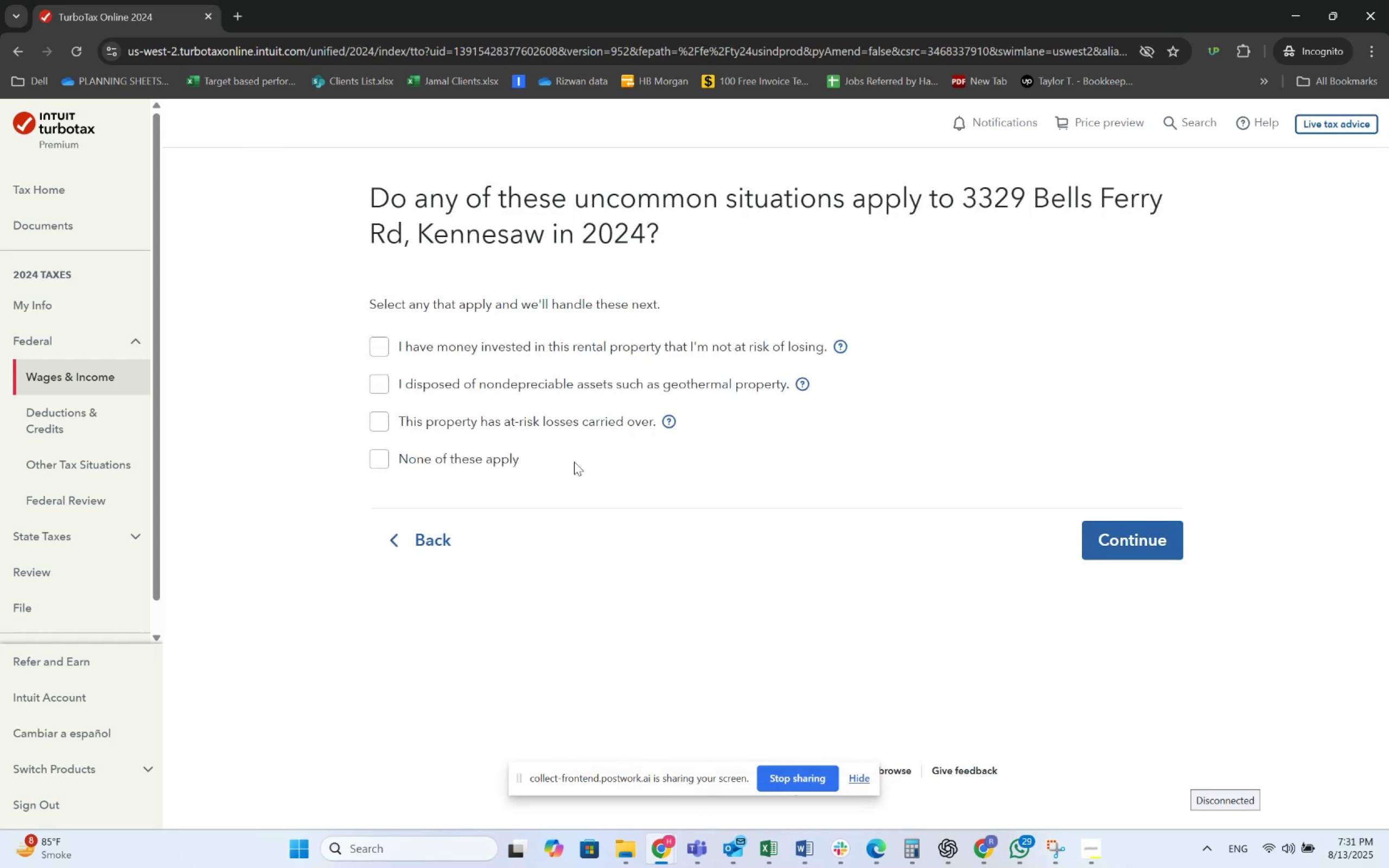 
left_click([504, 459])
 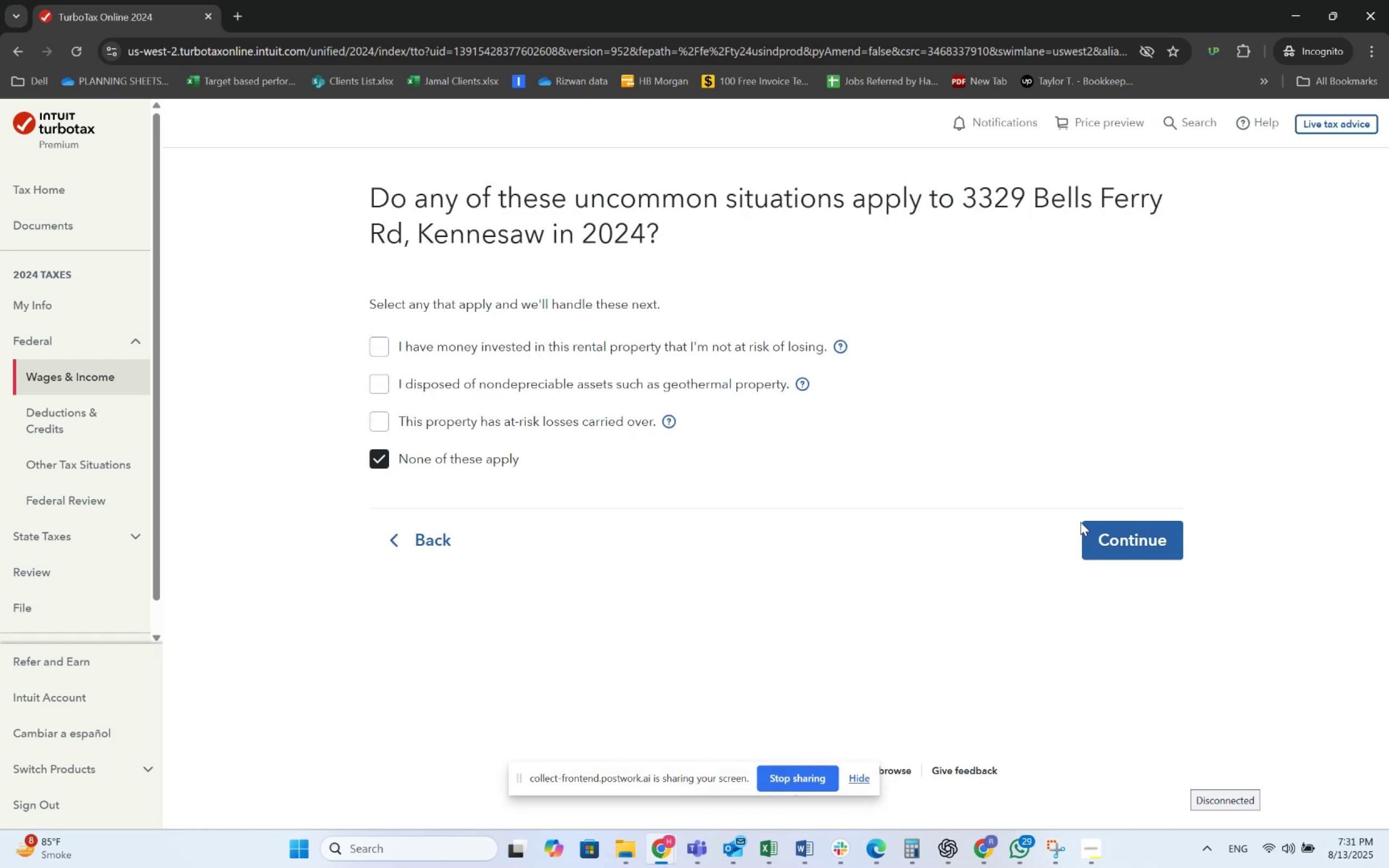 
left_click([1099, 524])
 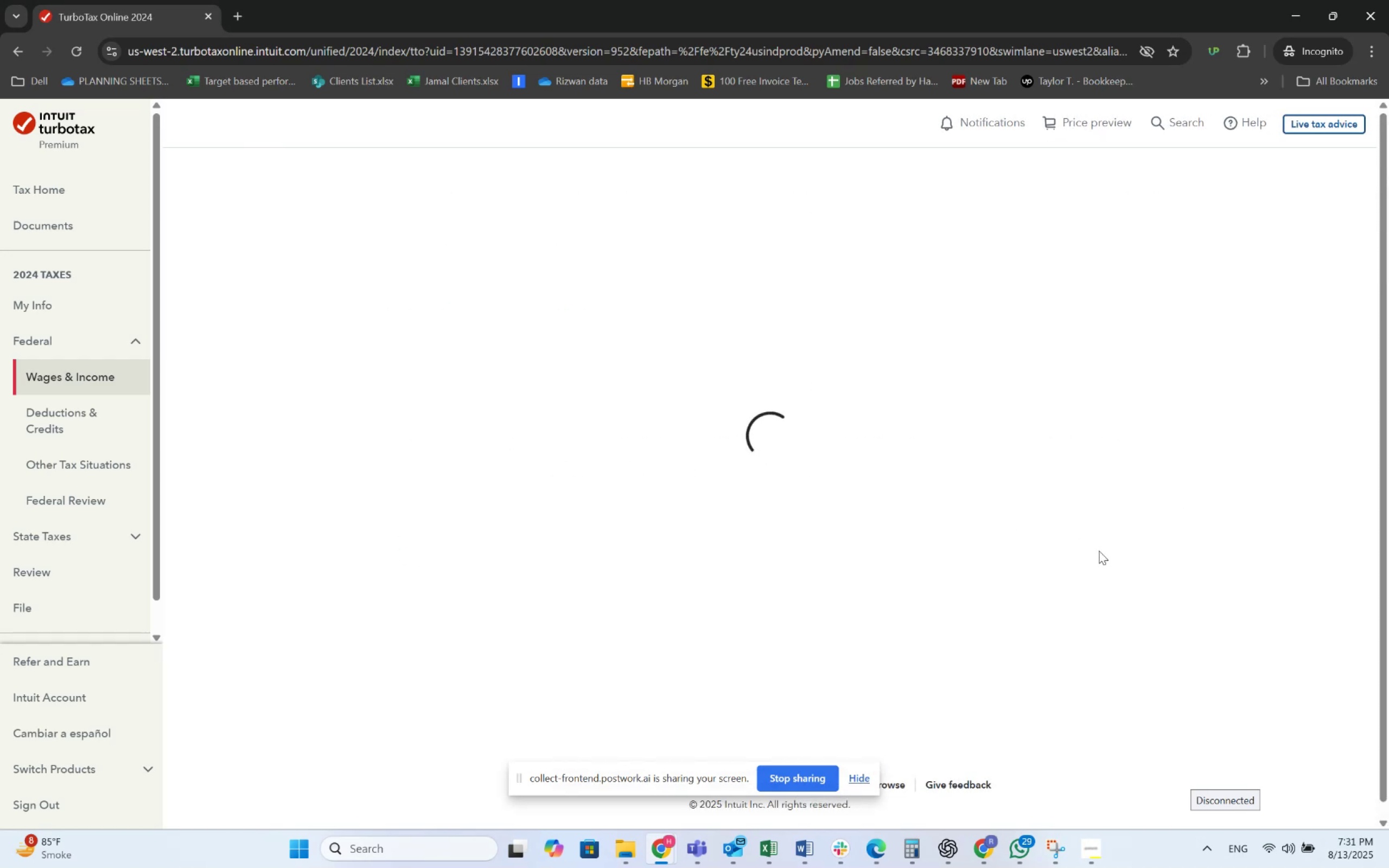 
scroll: coordinate [717, 367], scroll_direction: down, amount: 4.0
 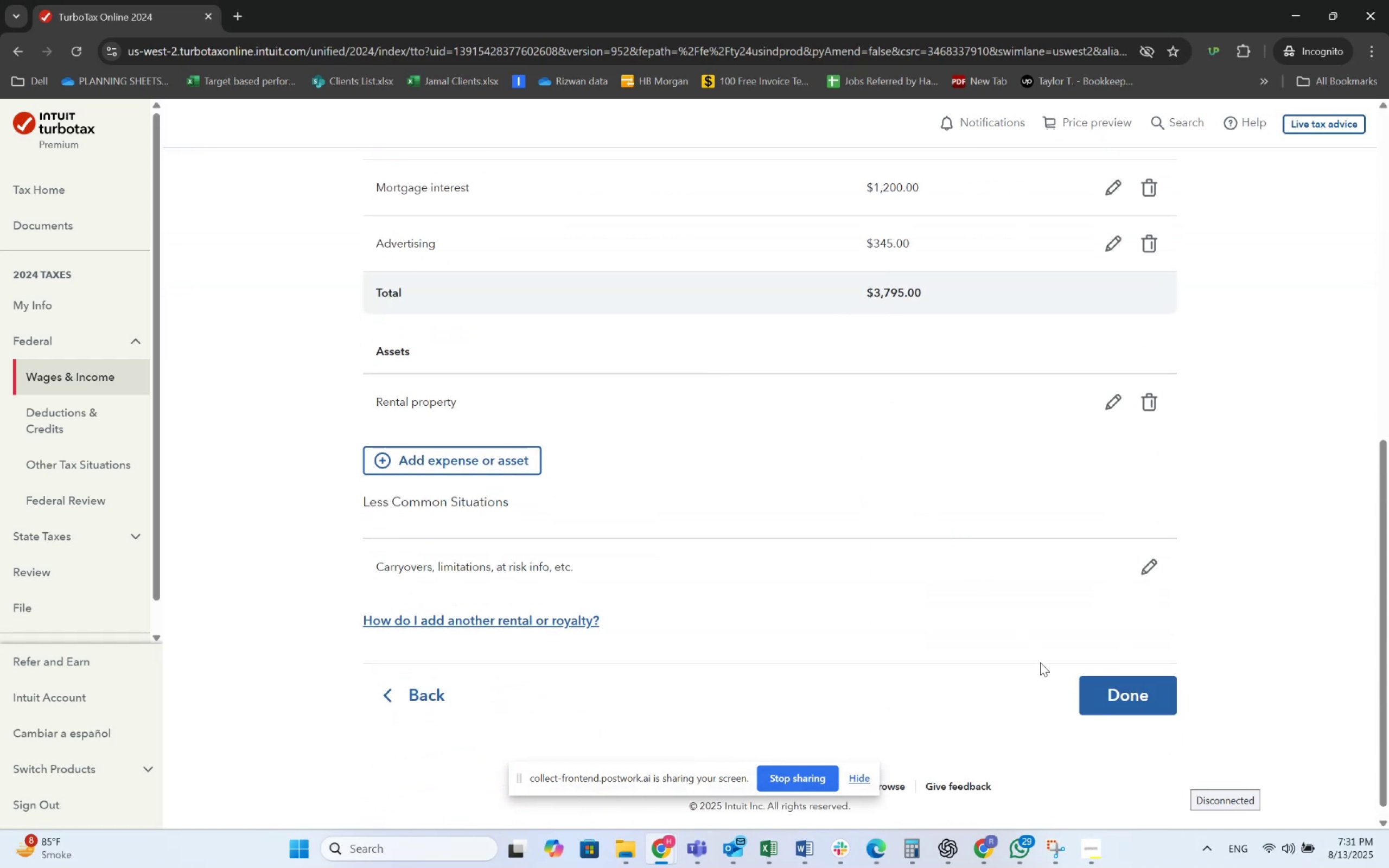 
left_click([1091, 688])
 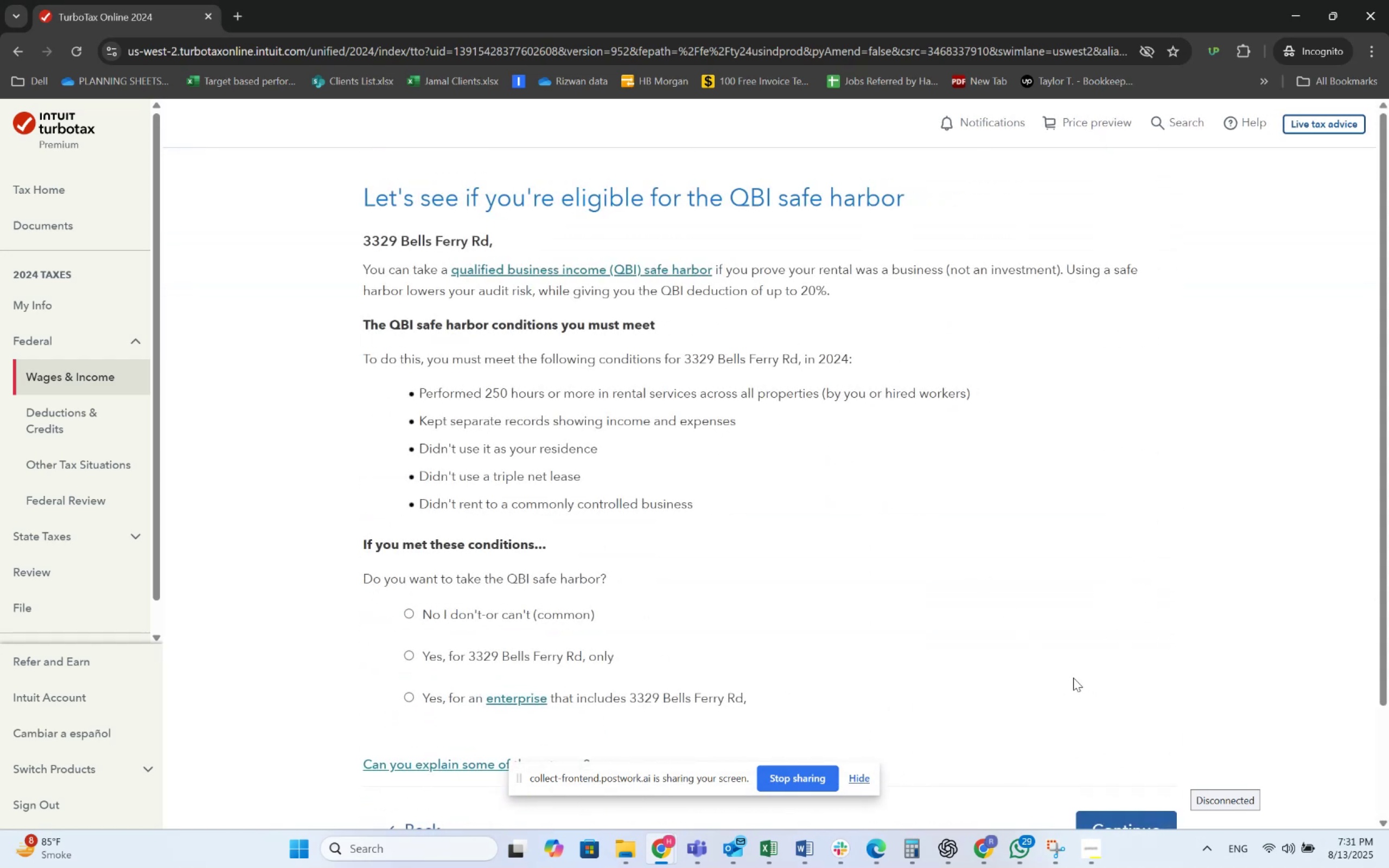 
scroll: coordinate [969, 546], scroll_direction: down, amount: 5.0
 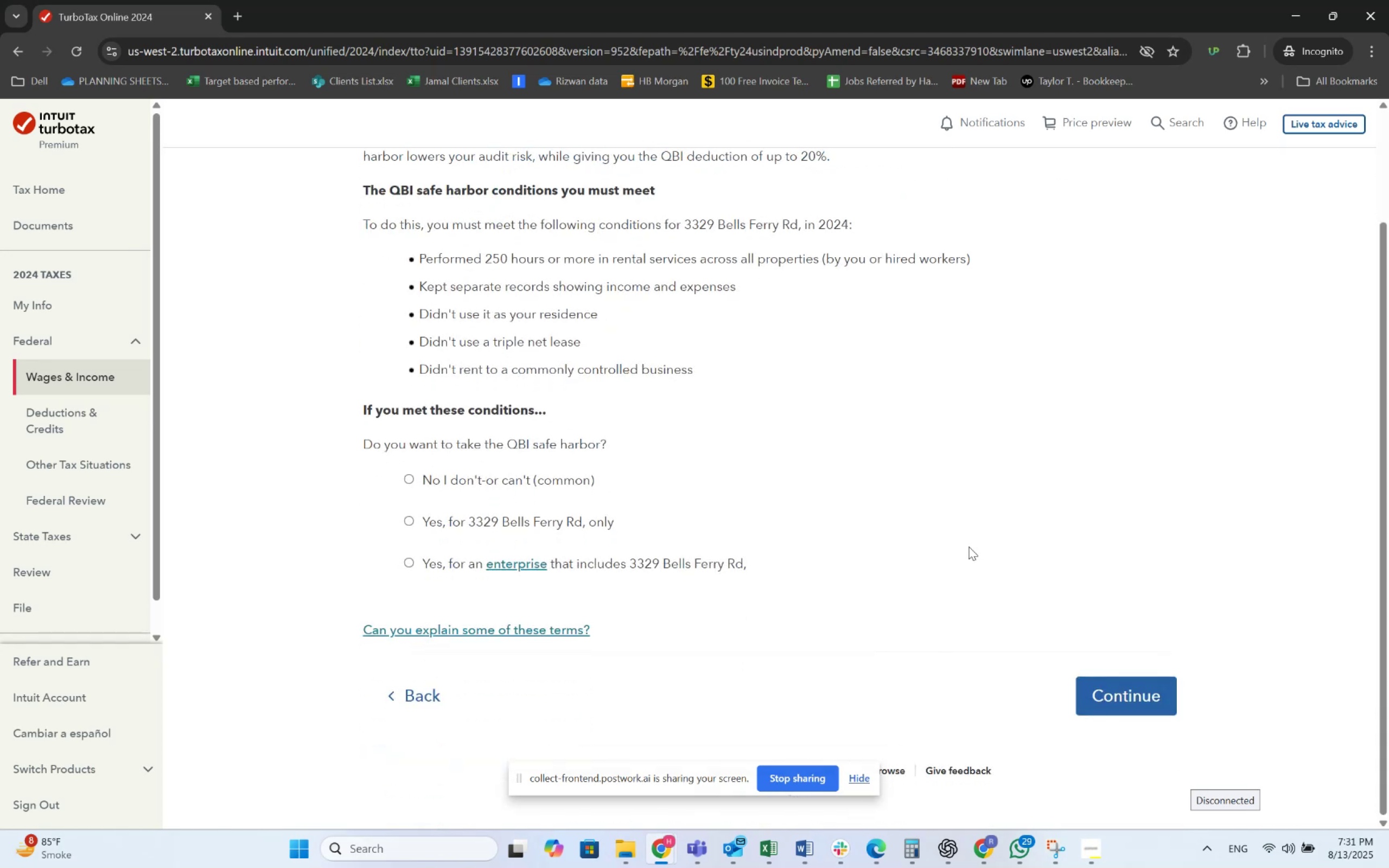 
scroll: coordinate [969, 546], scroll_direction: up, amount: 3.0
 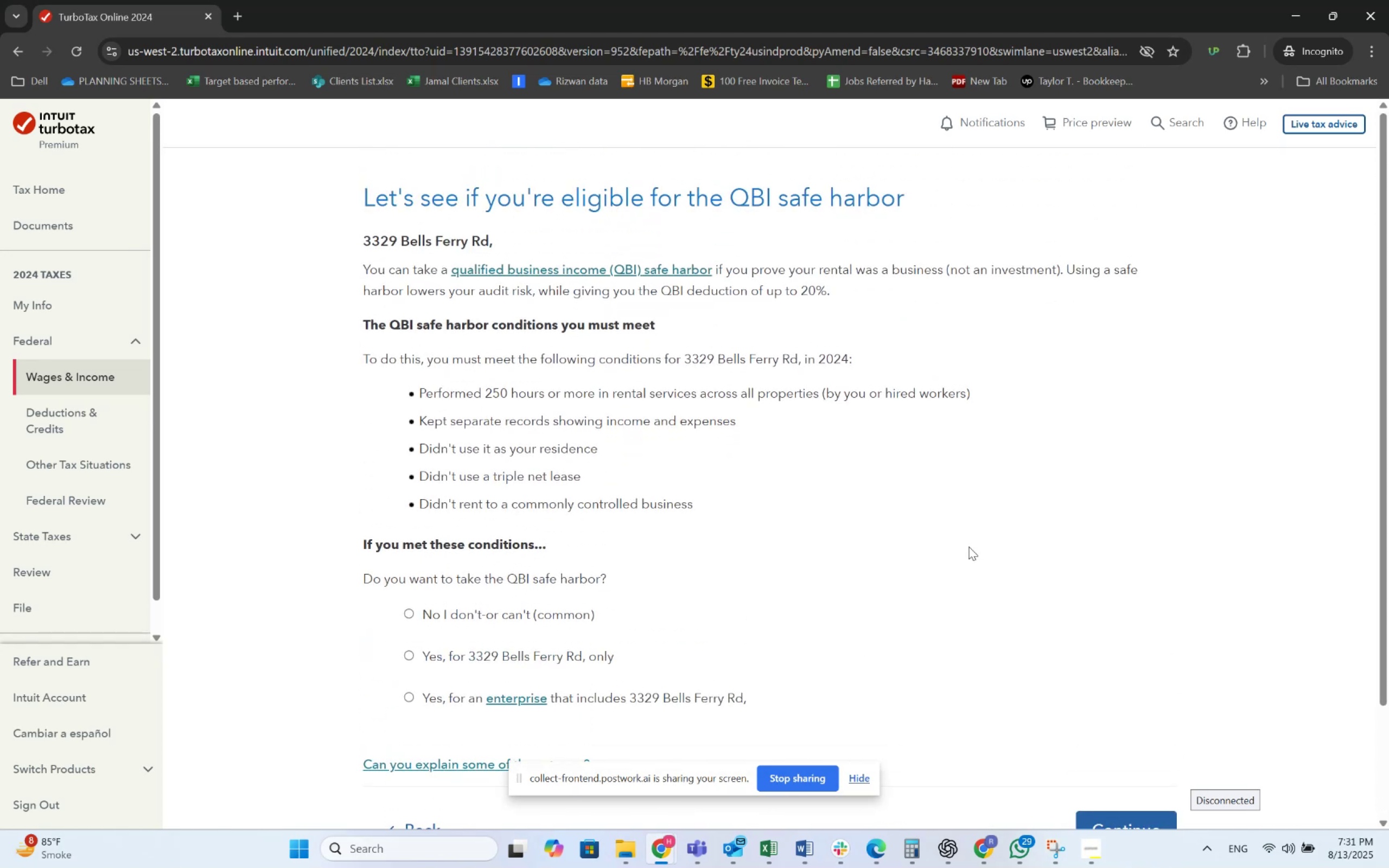 
scroll: coordinate [969, 546], scroll_direction: down, amount: 2.0
 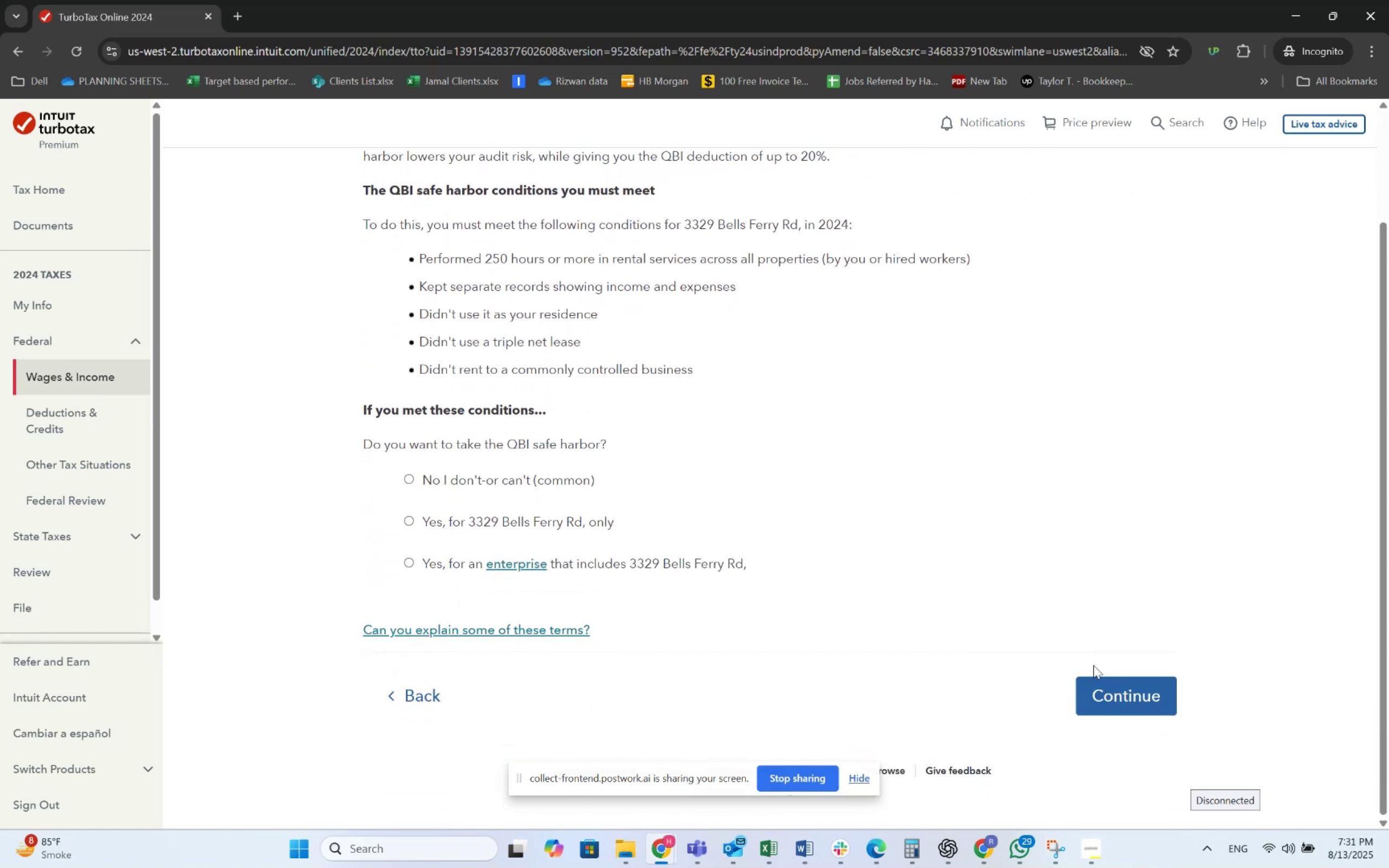 
left_click([1107, 688])
 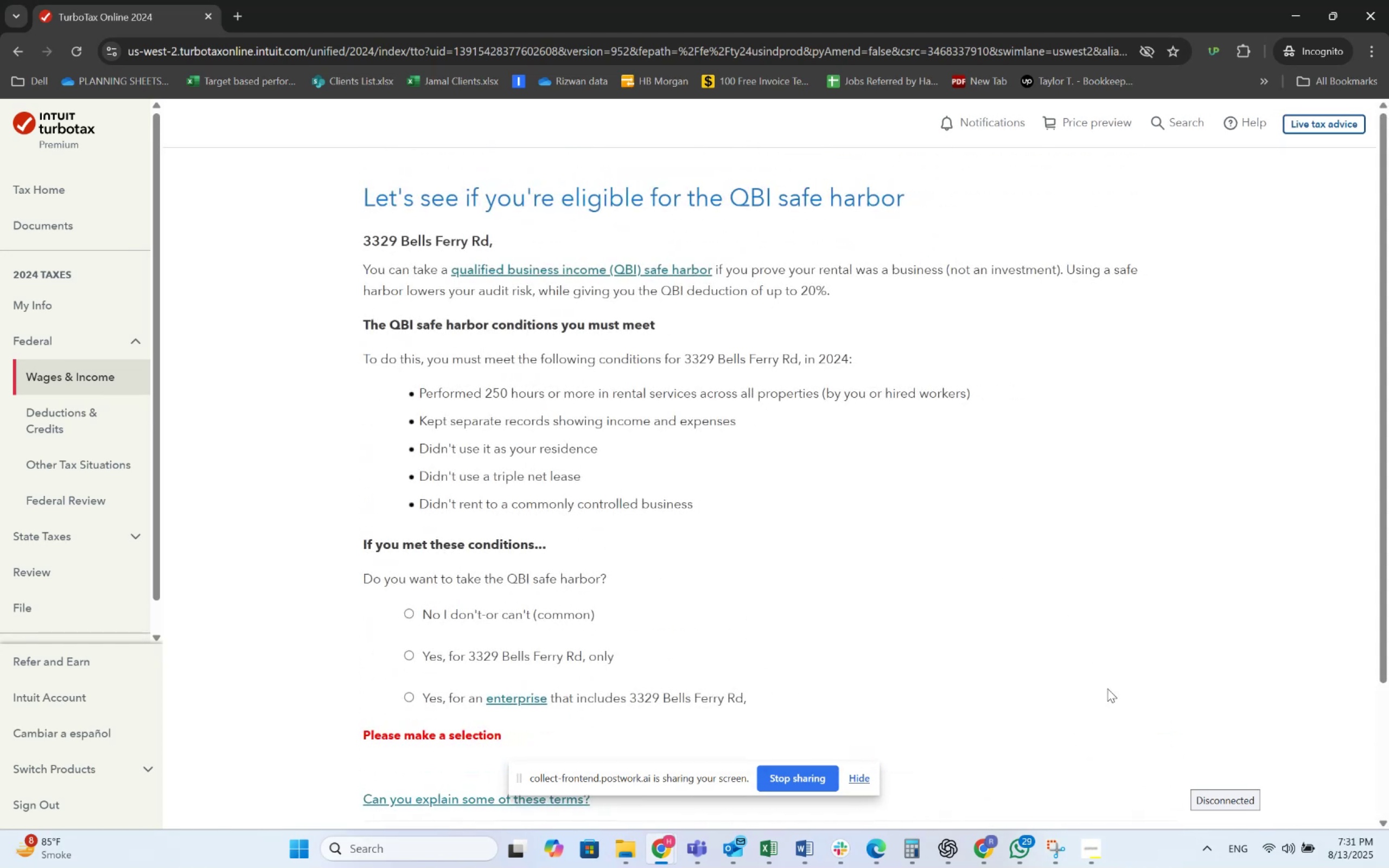 
scroll: coordinate [1059, 610], scroll_direction: down, amount: 8.0
 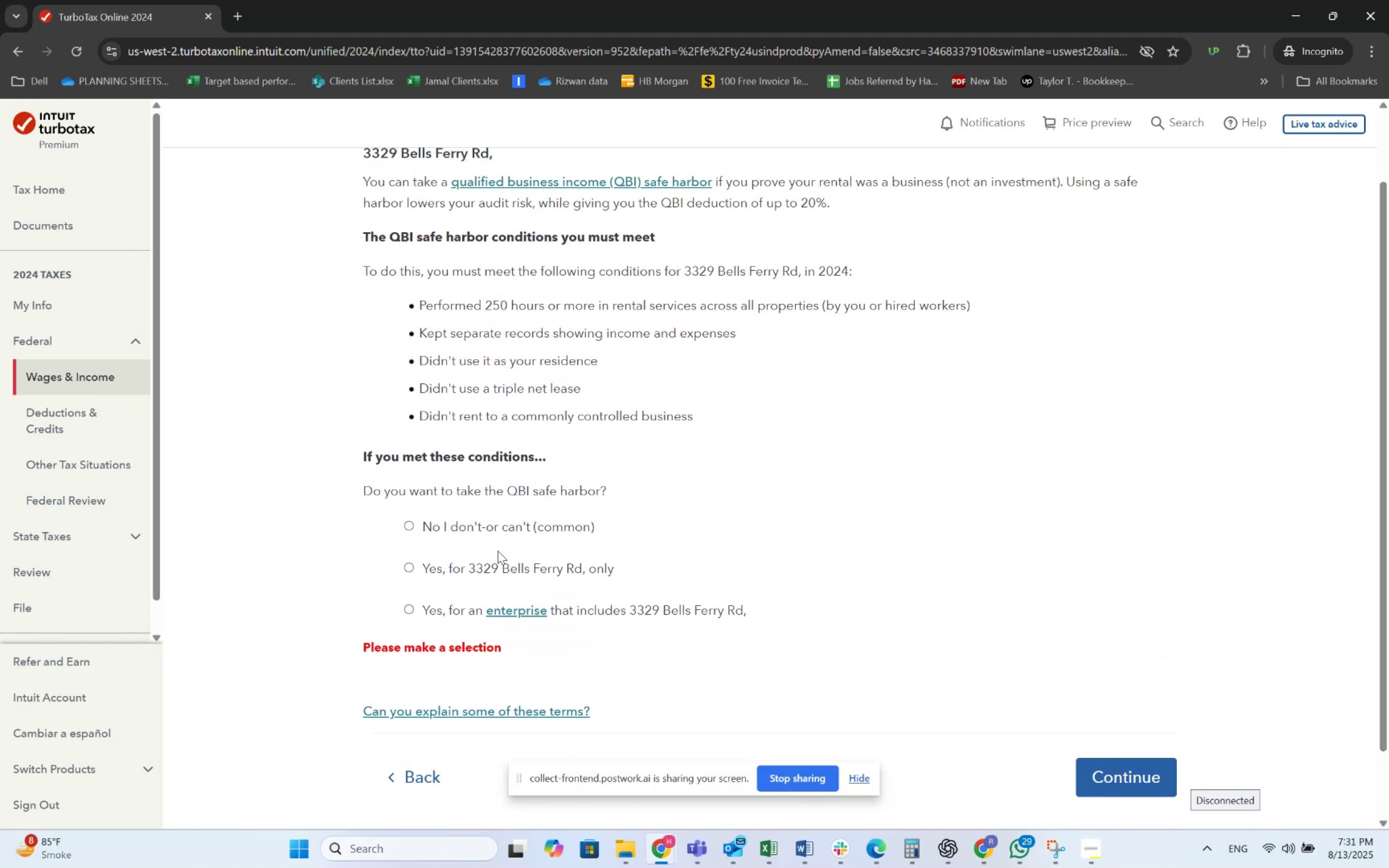 
left_click([482, 532])
 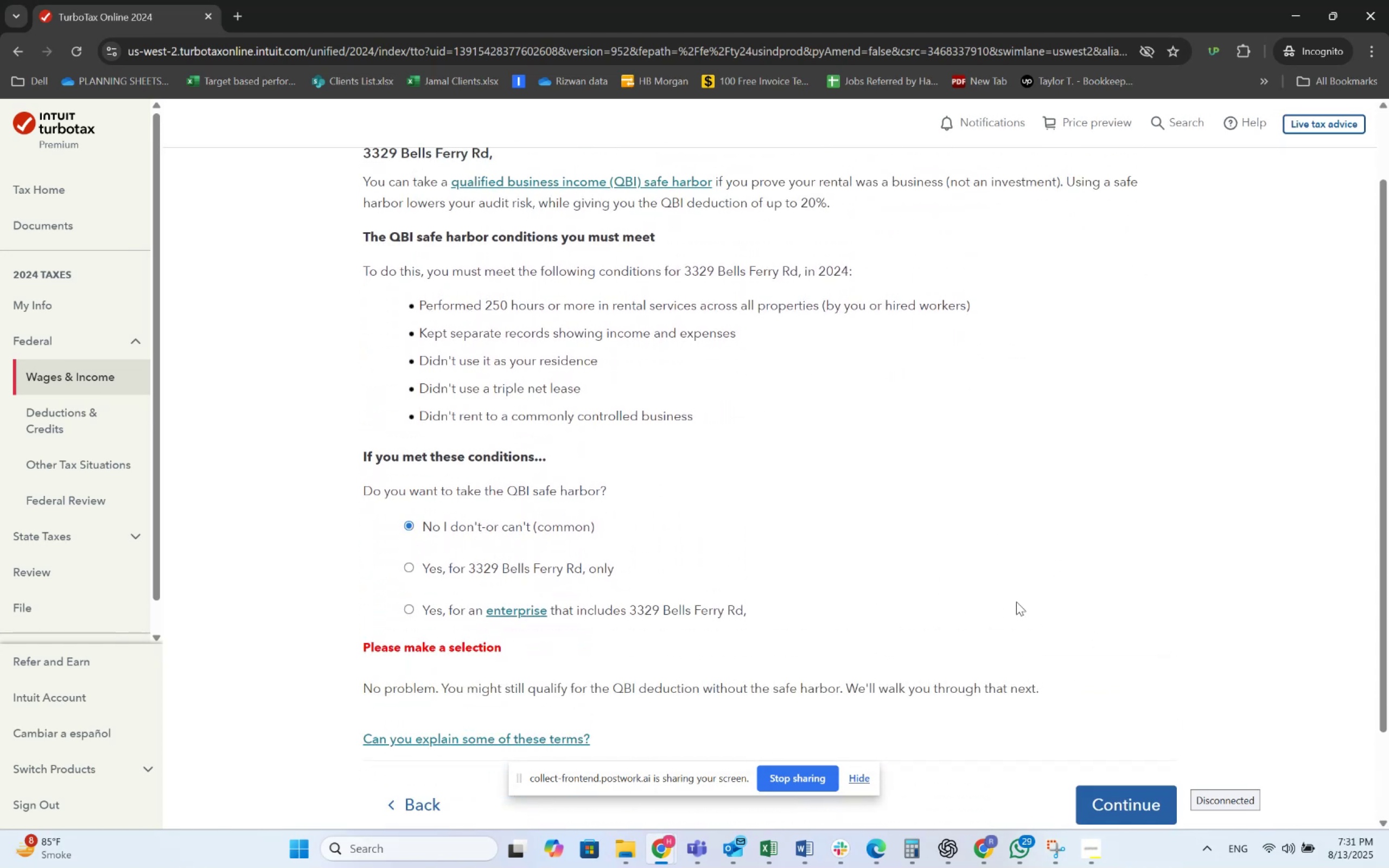 
scroll: coordinate [1120, 727], scroll_direction: down, amount: 2.0
 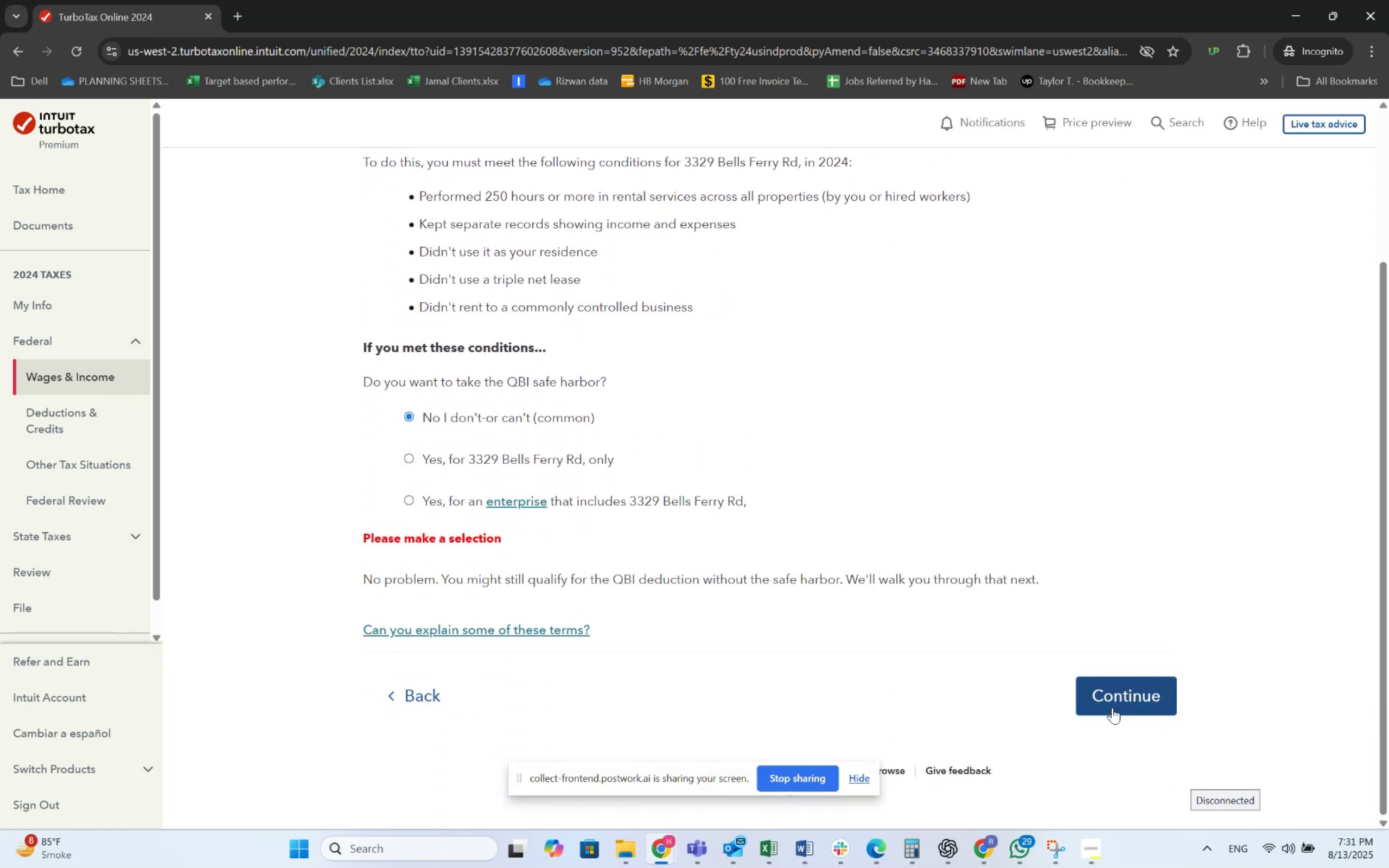 
left_click([1112, 706])
 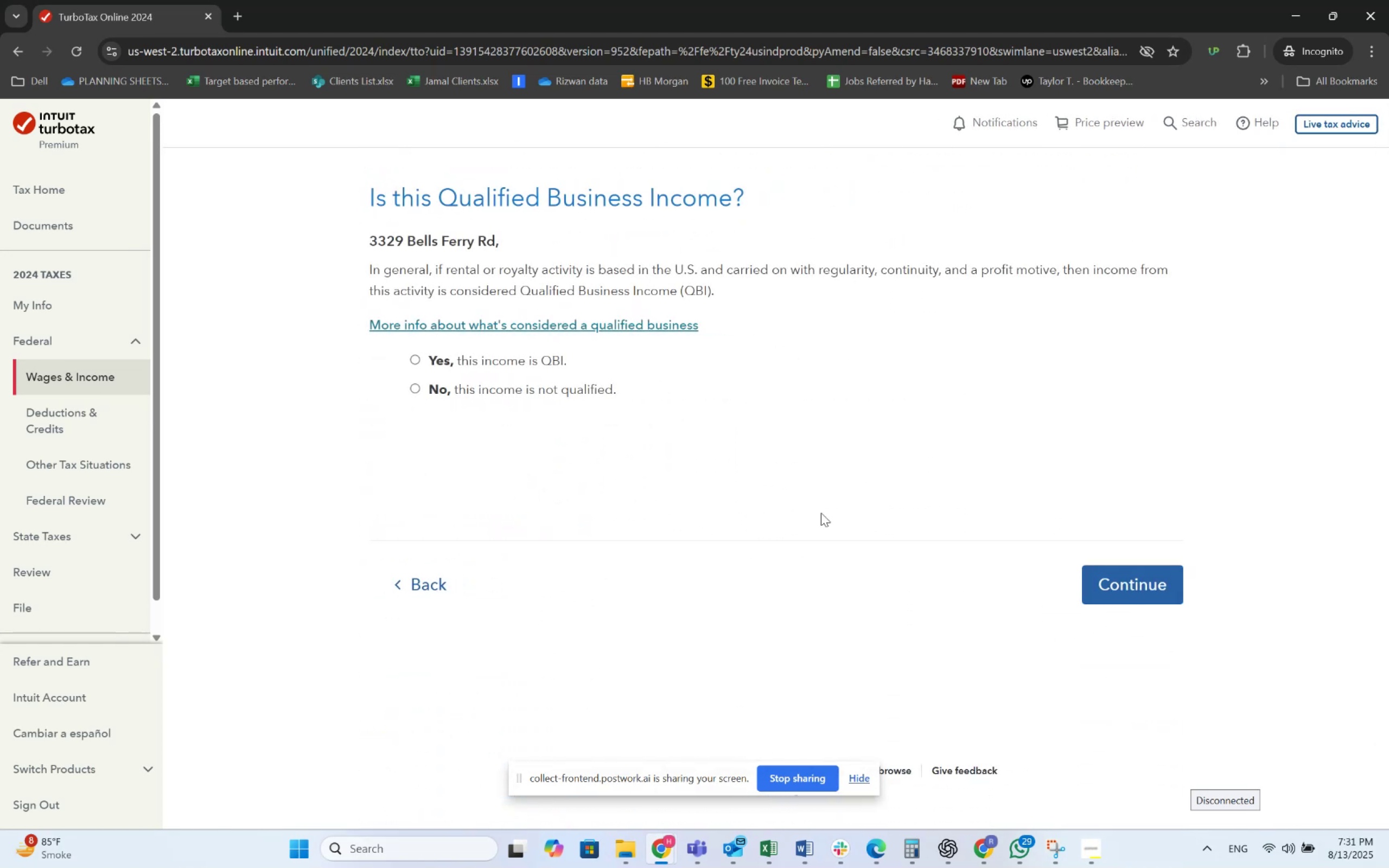 
left_click([494, 359])
 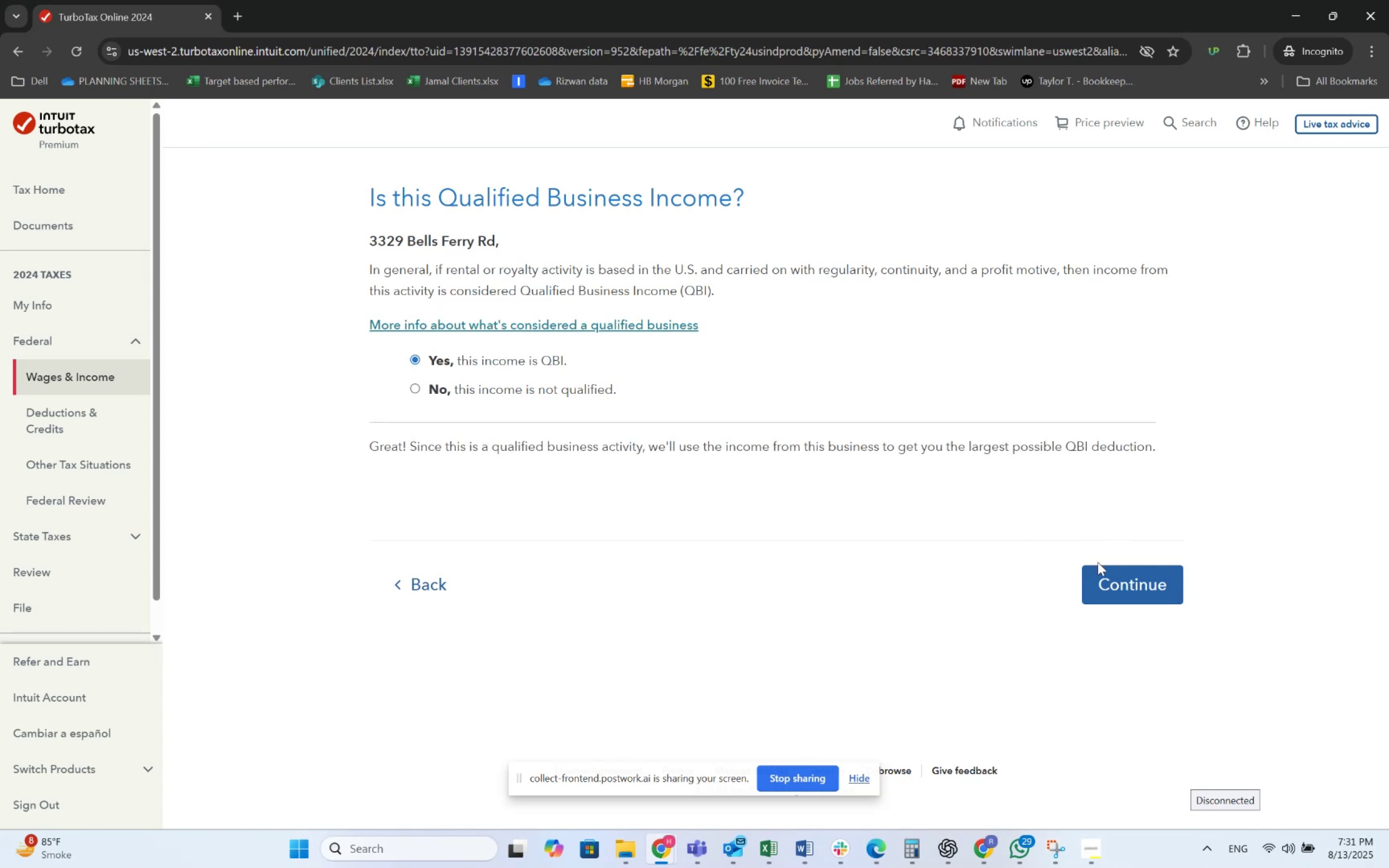 
left_click([1111, 568])
 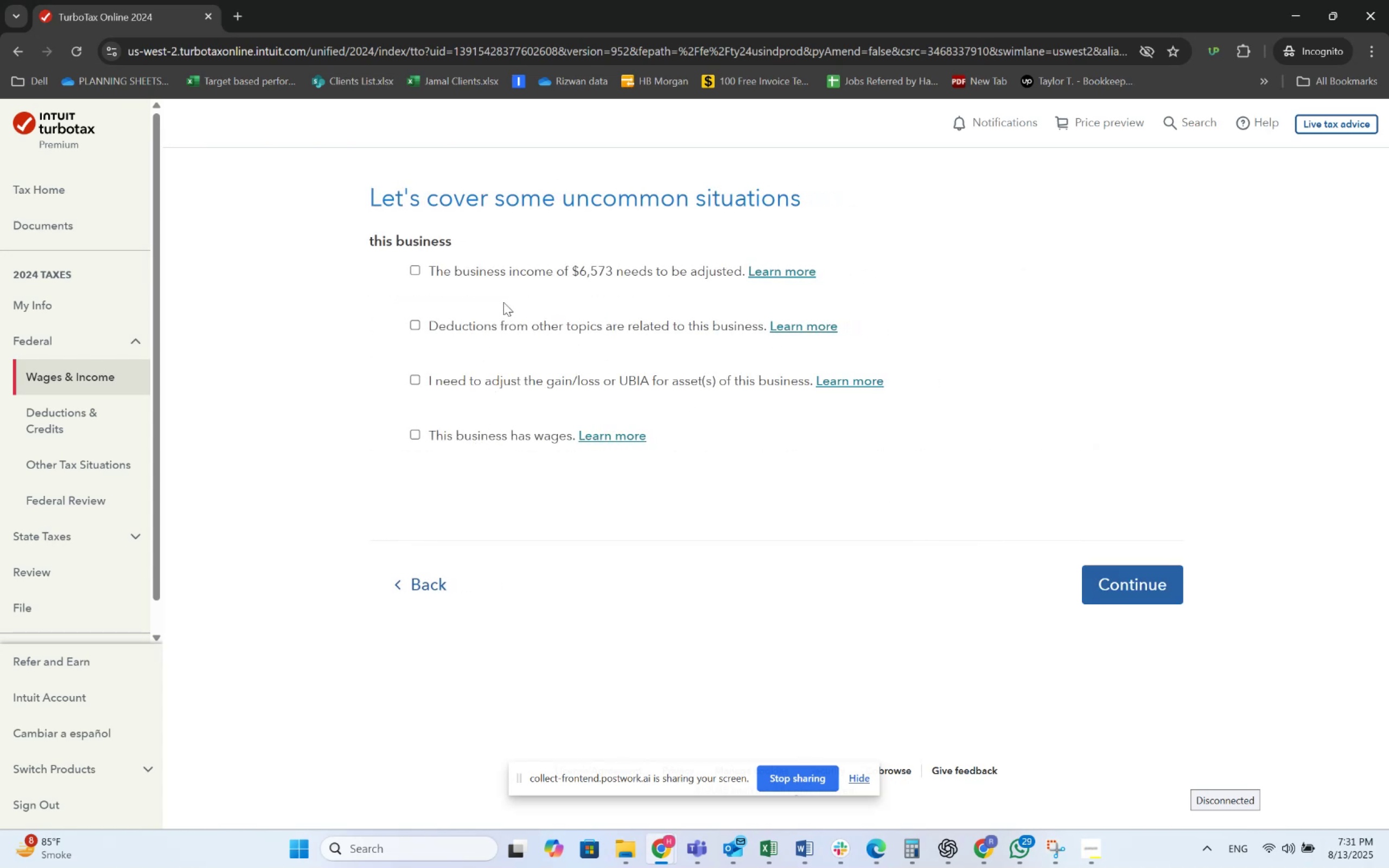 
wait(5.45)
 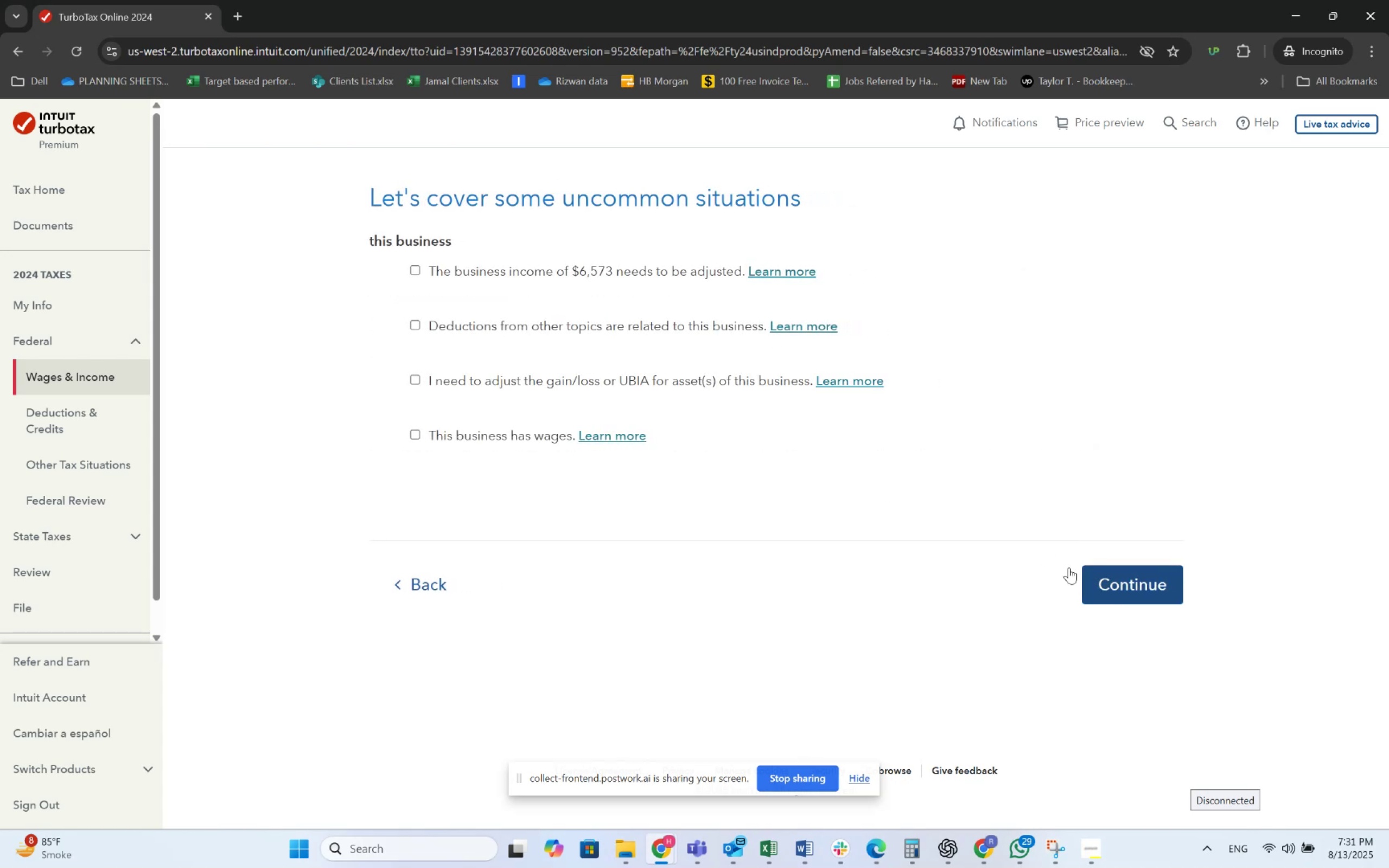 
left_click([1110, 592])
 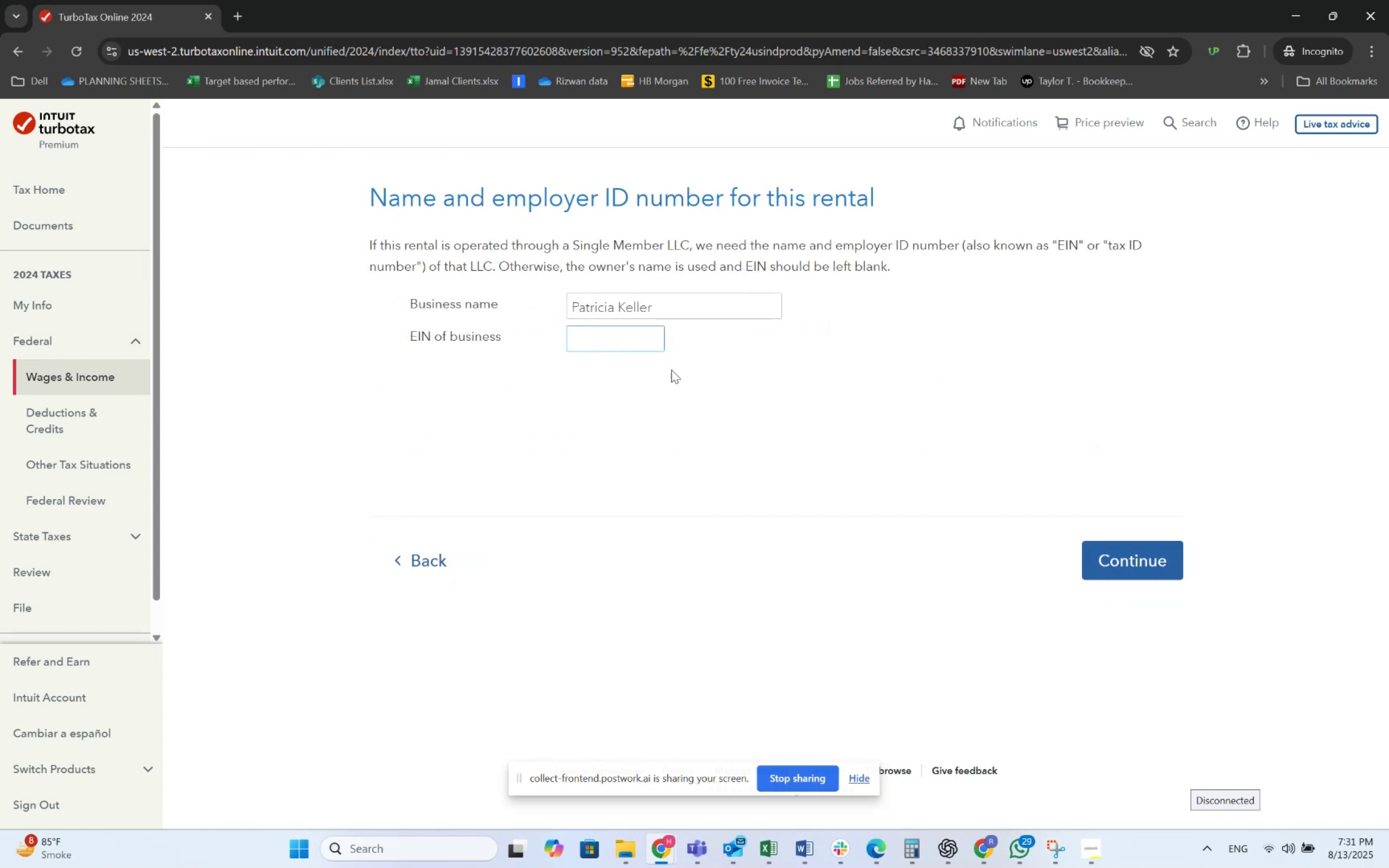 
left_click([1105, 549])
 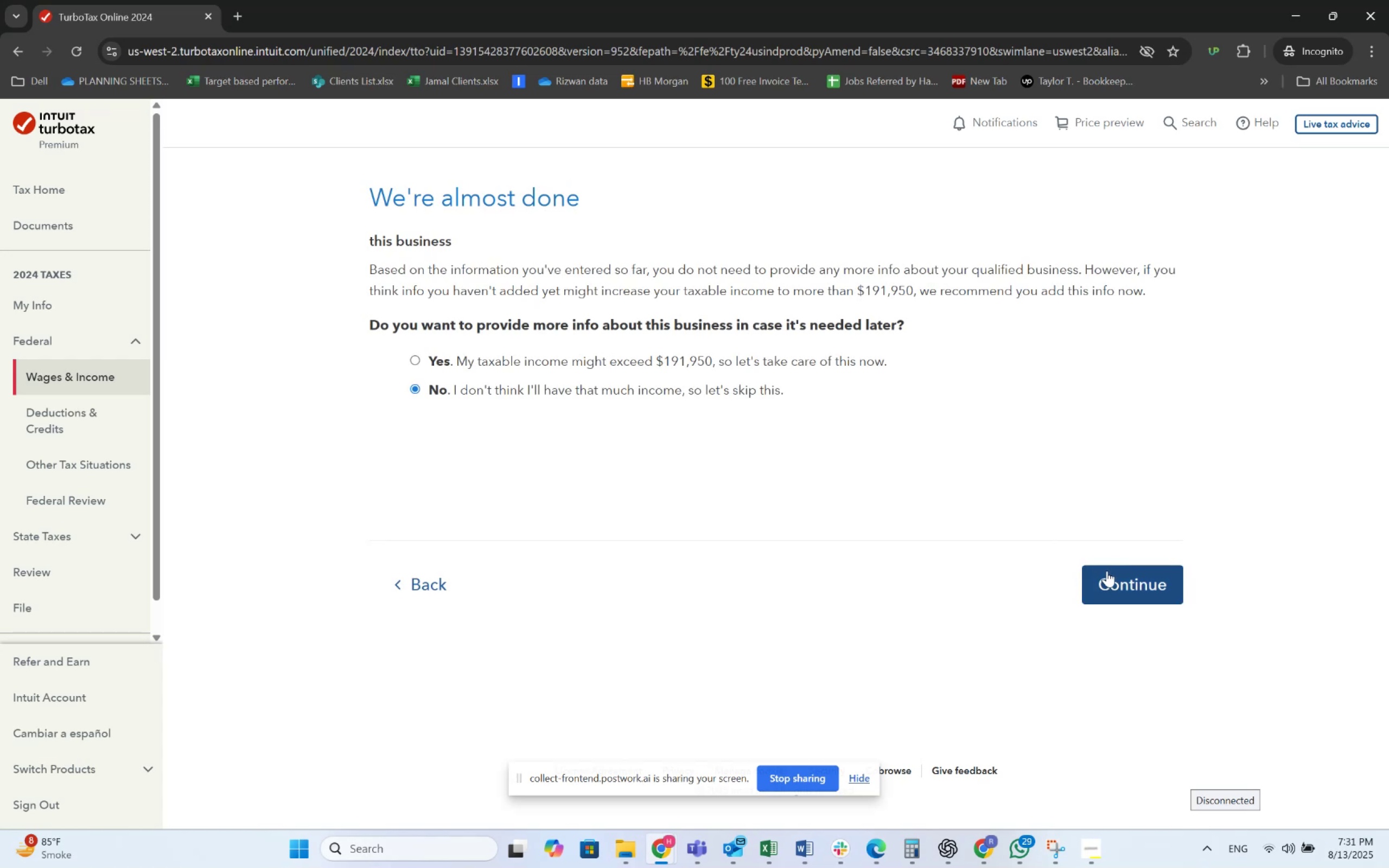 
left_click([1107, 571])
 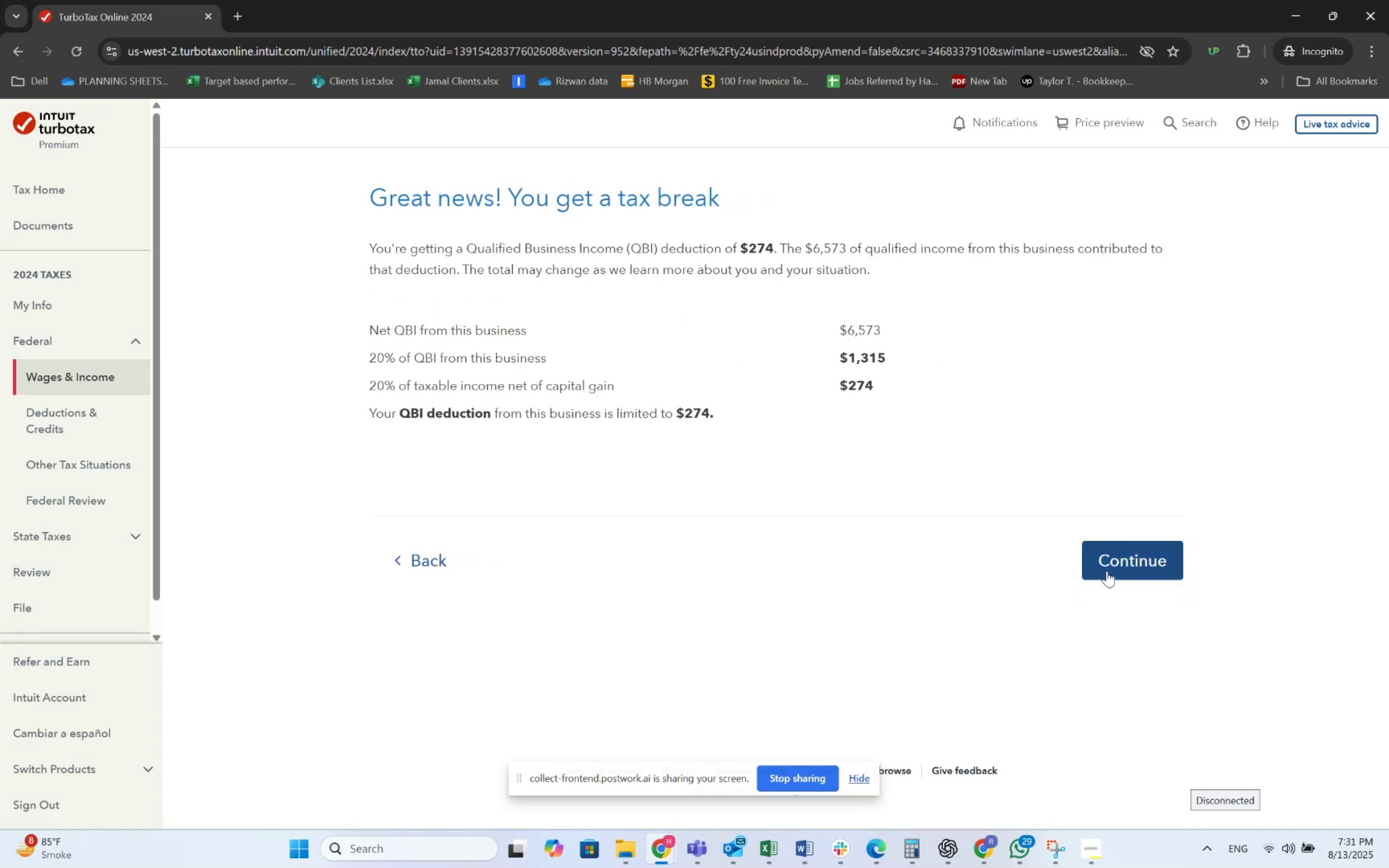 
left_click([1107, 571])
 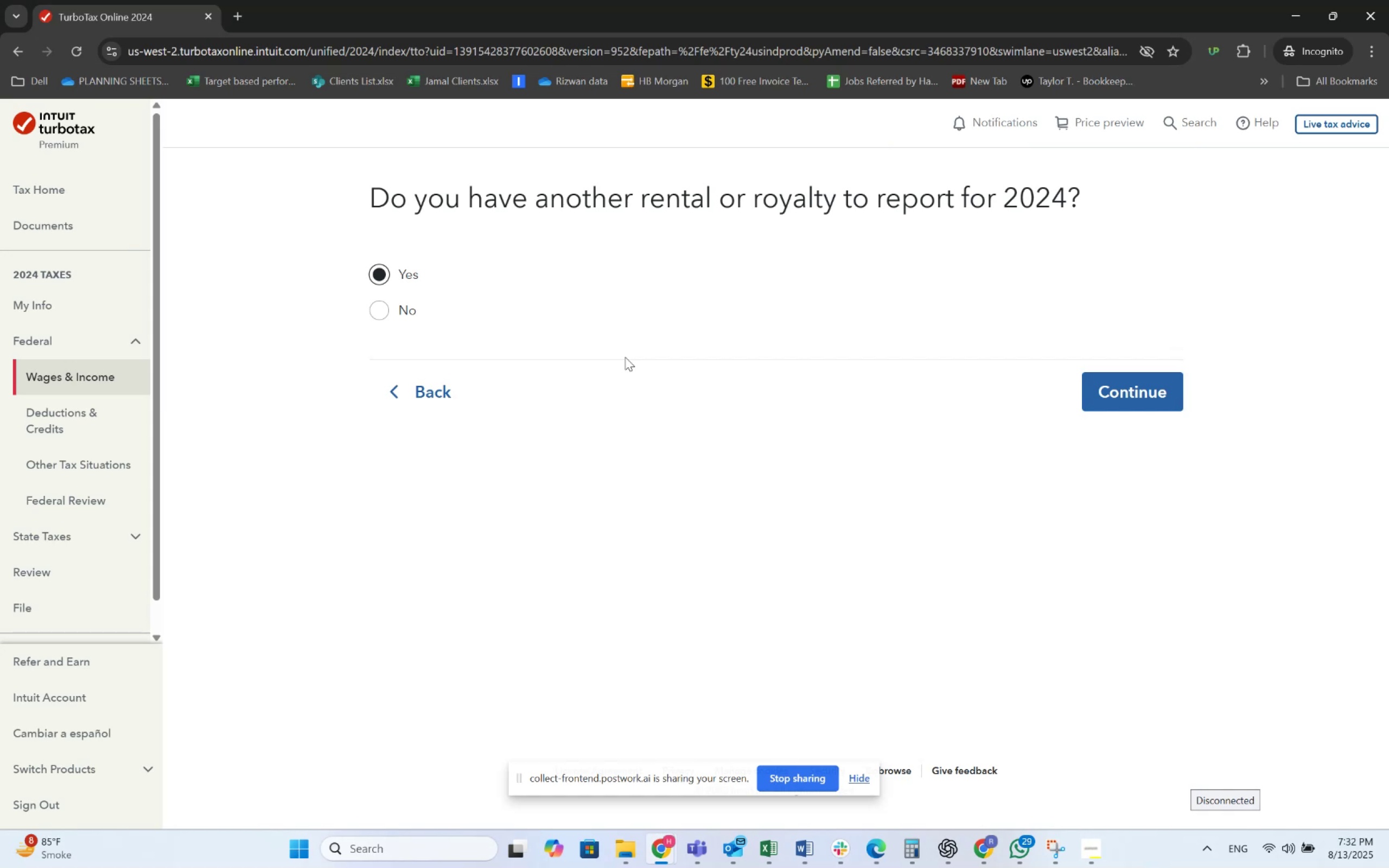 
wait(42.03)
 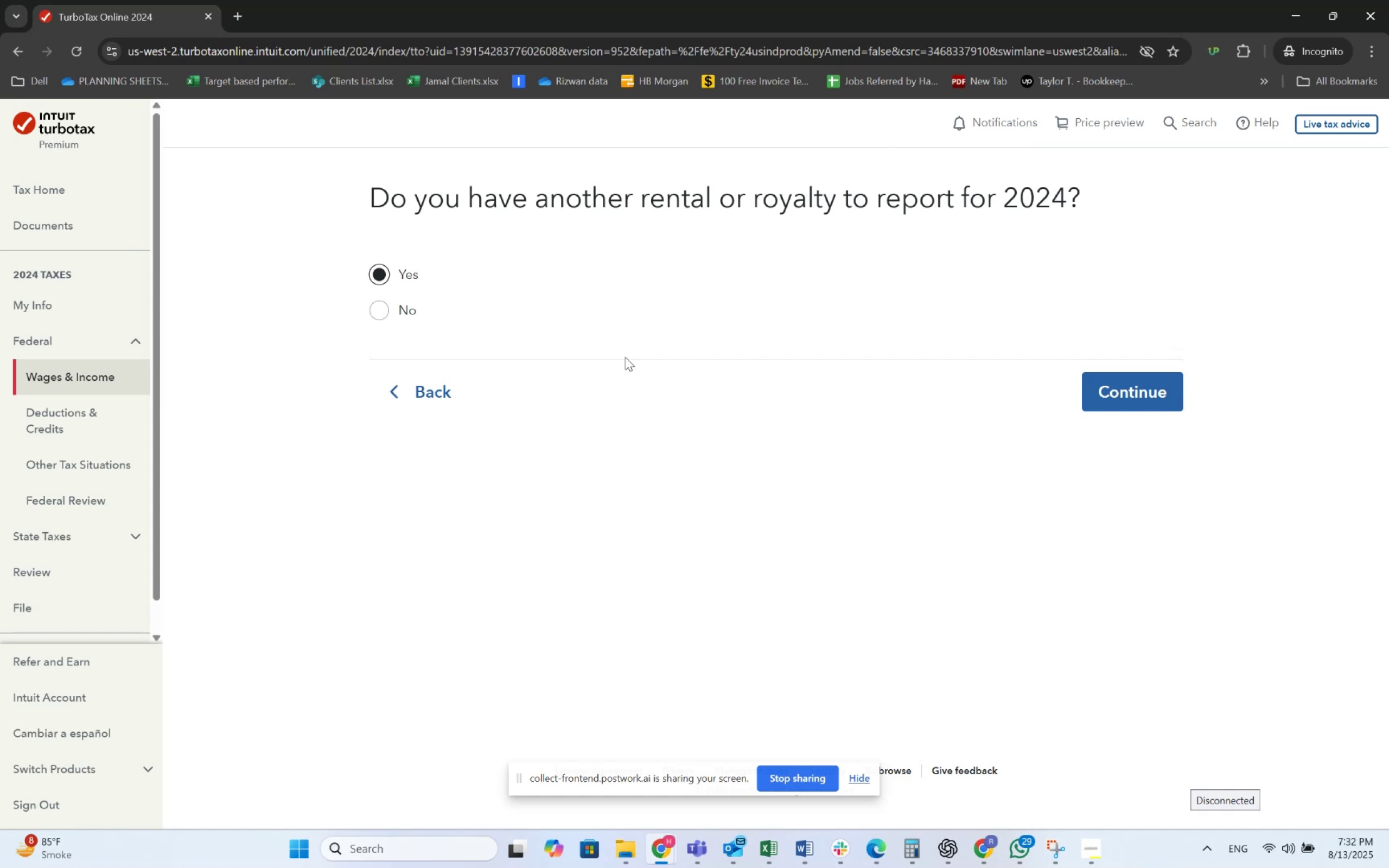 
left_click([391, 310])
 